 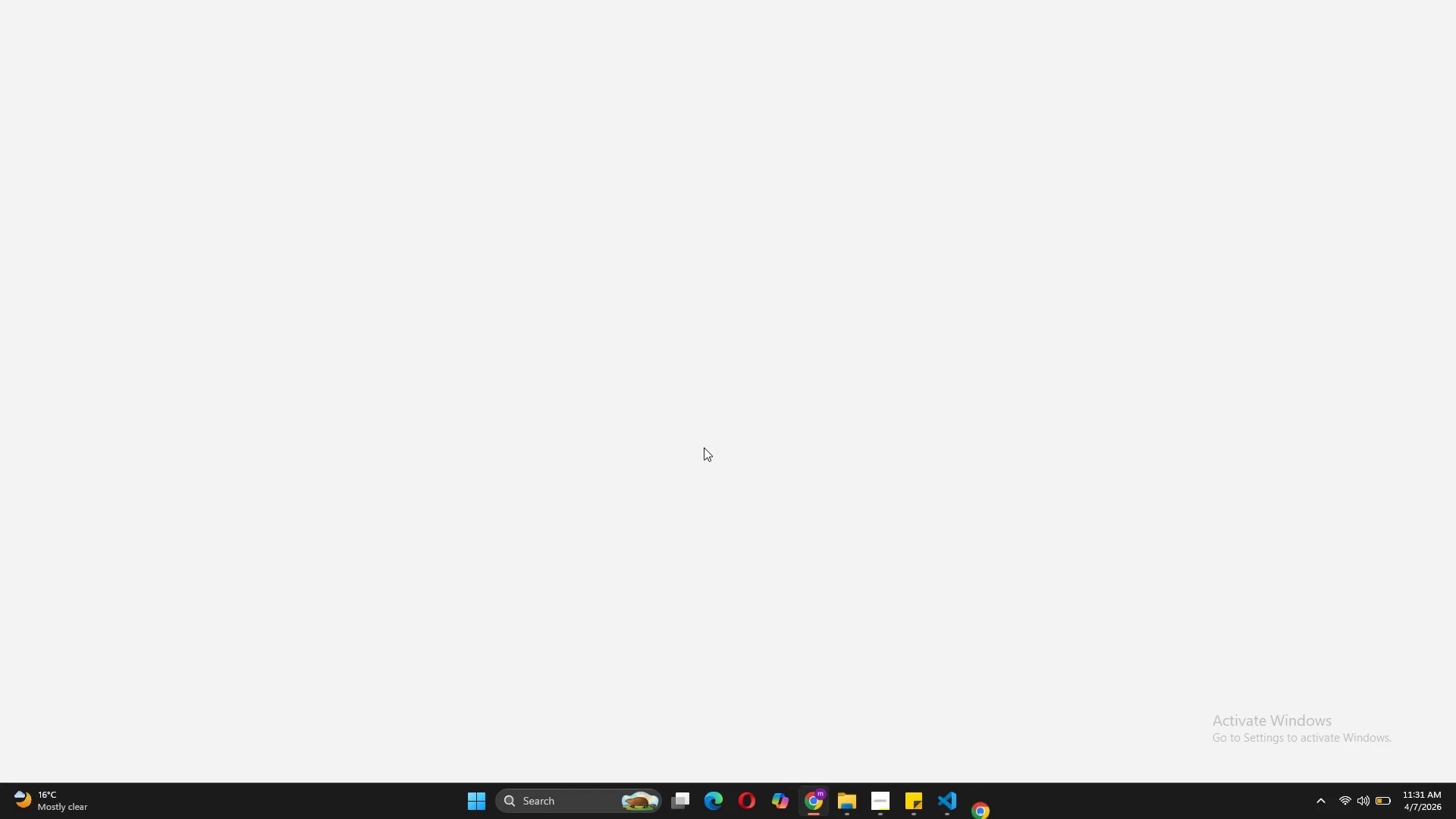 
left_click([1007, 48])
 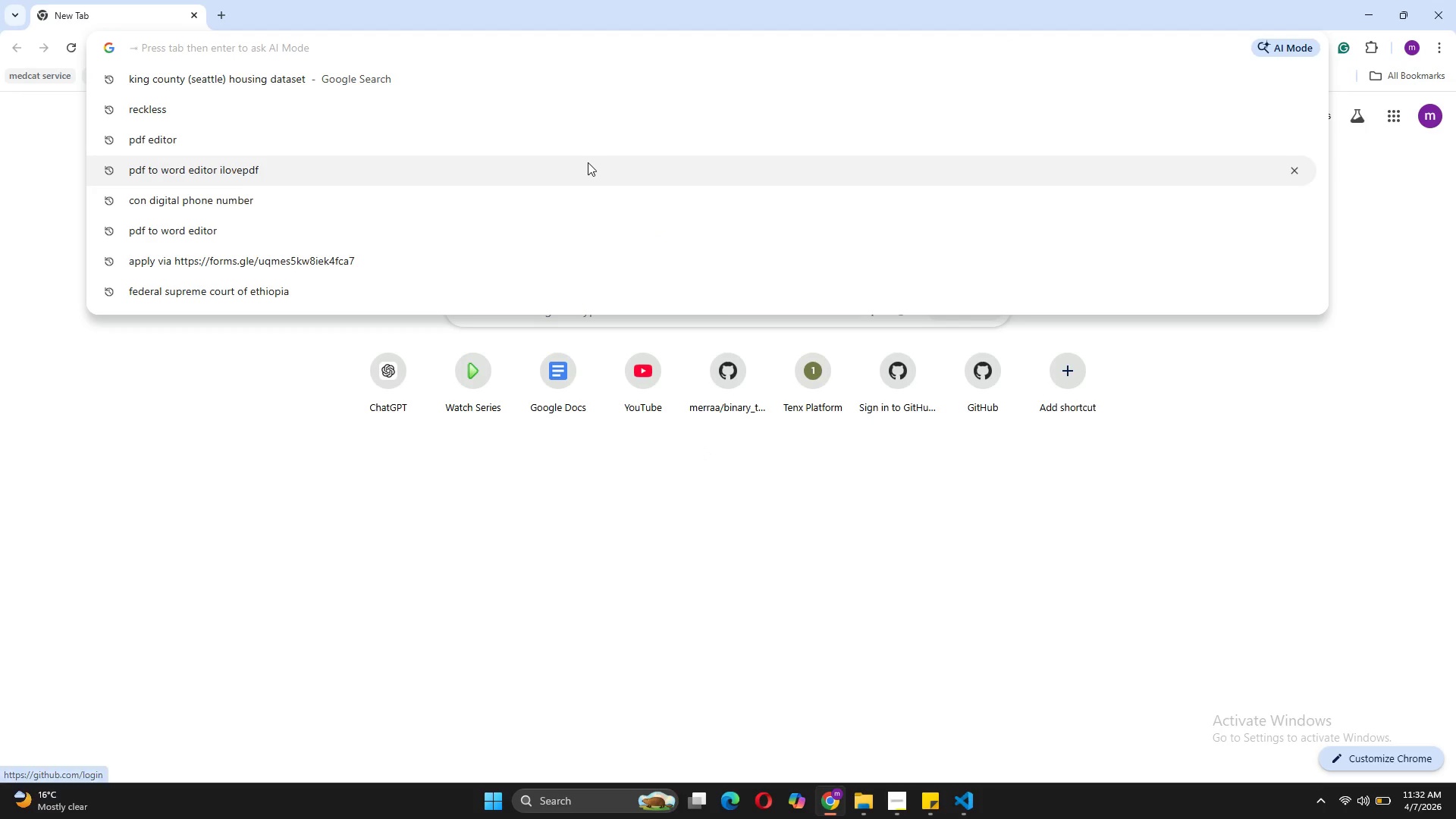 
left_click([442, 81])
 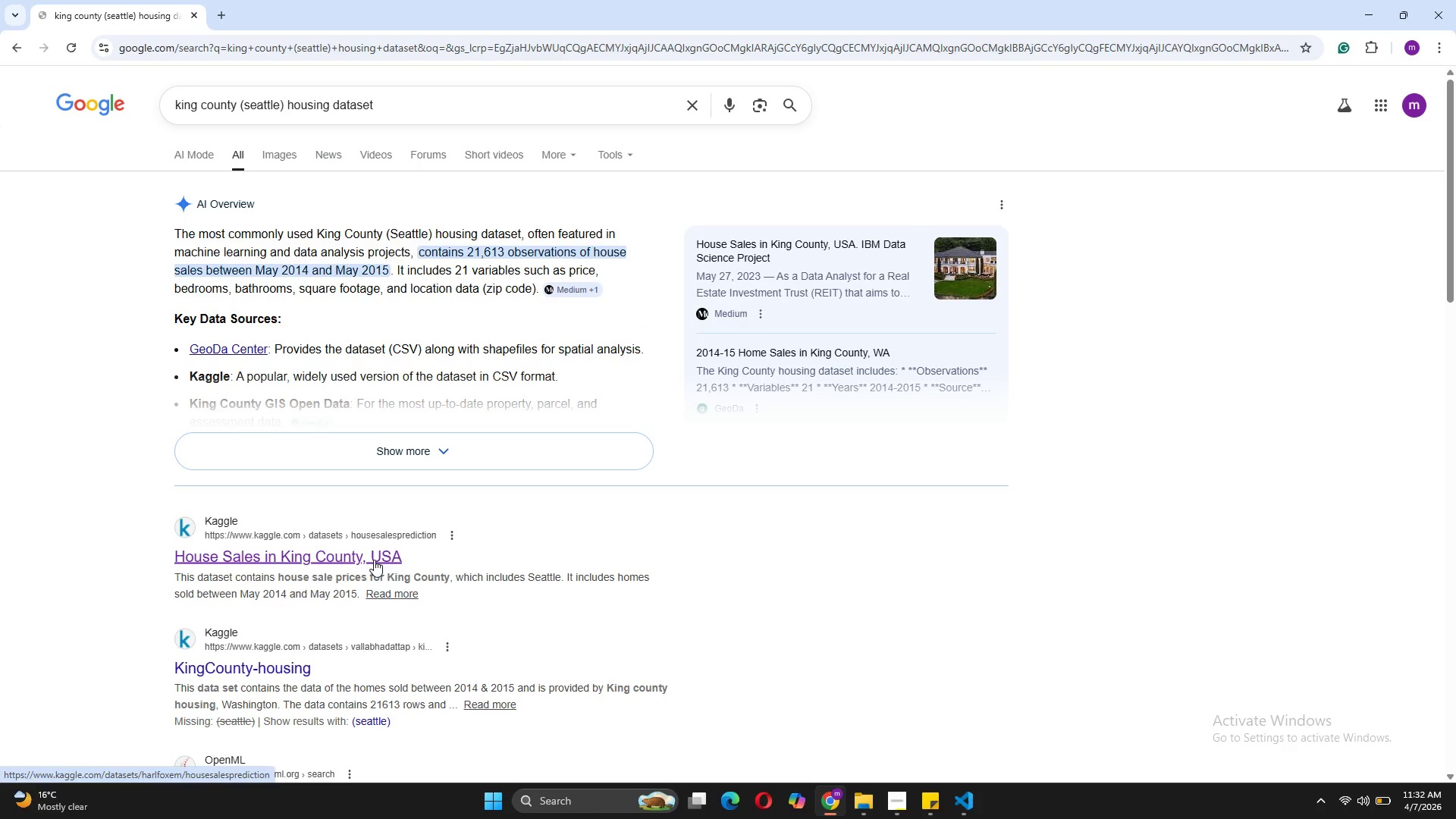 
wait(6.89)
 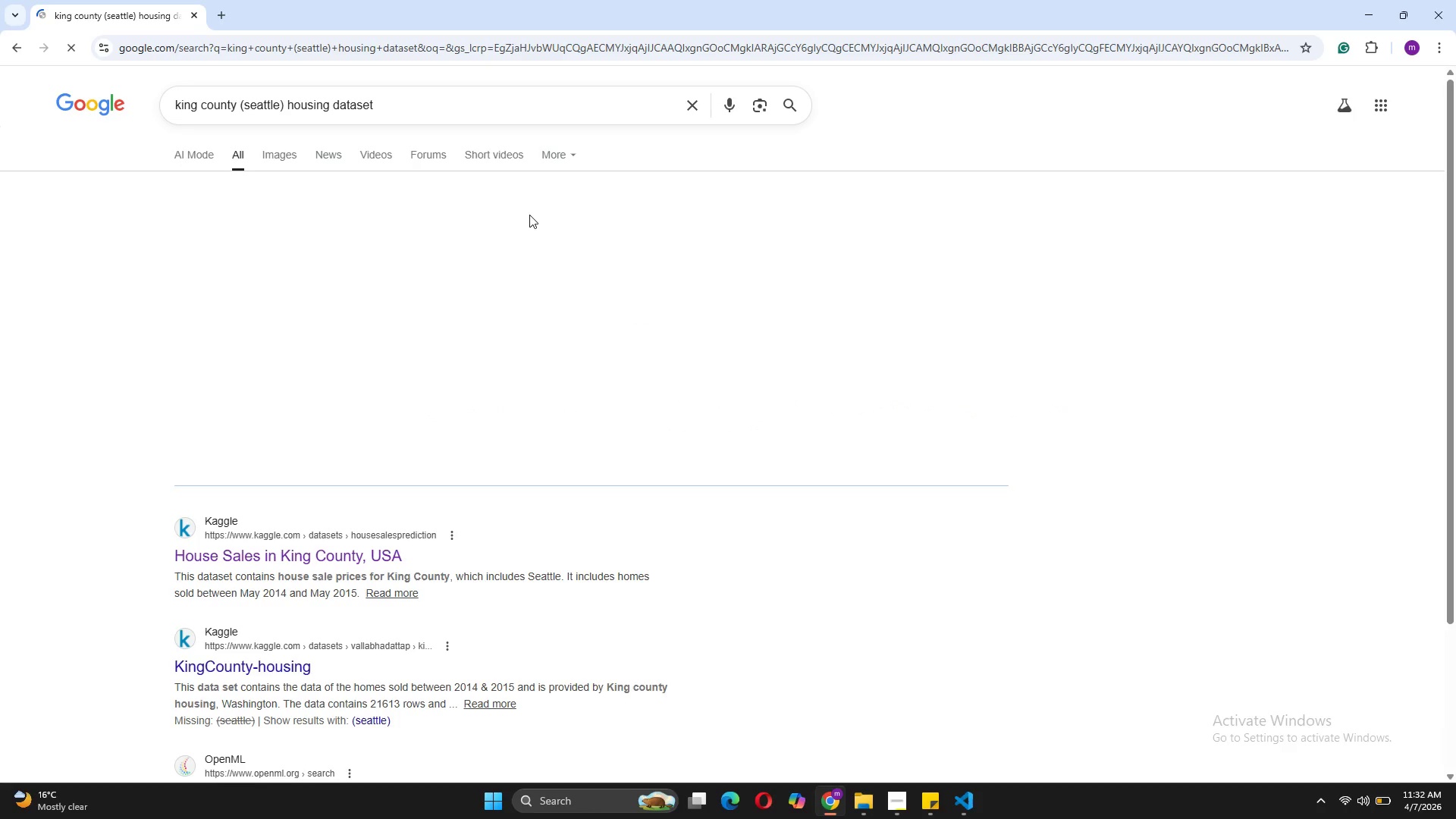 
left_click([374, 560])
 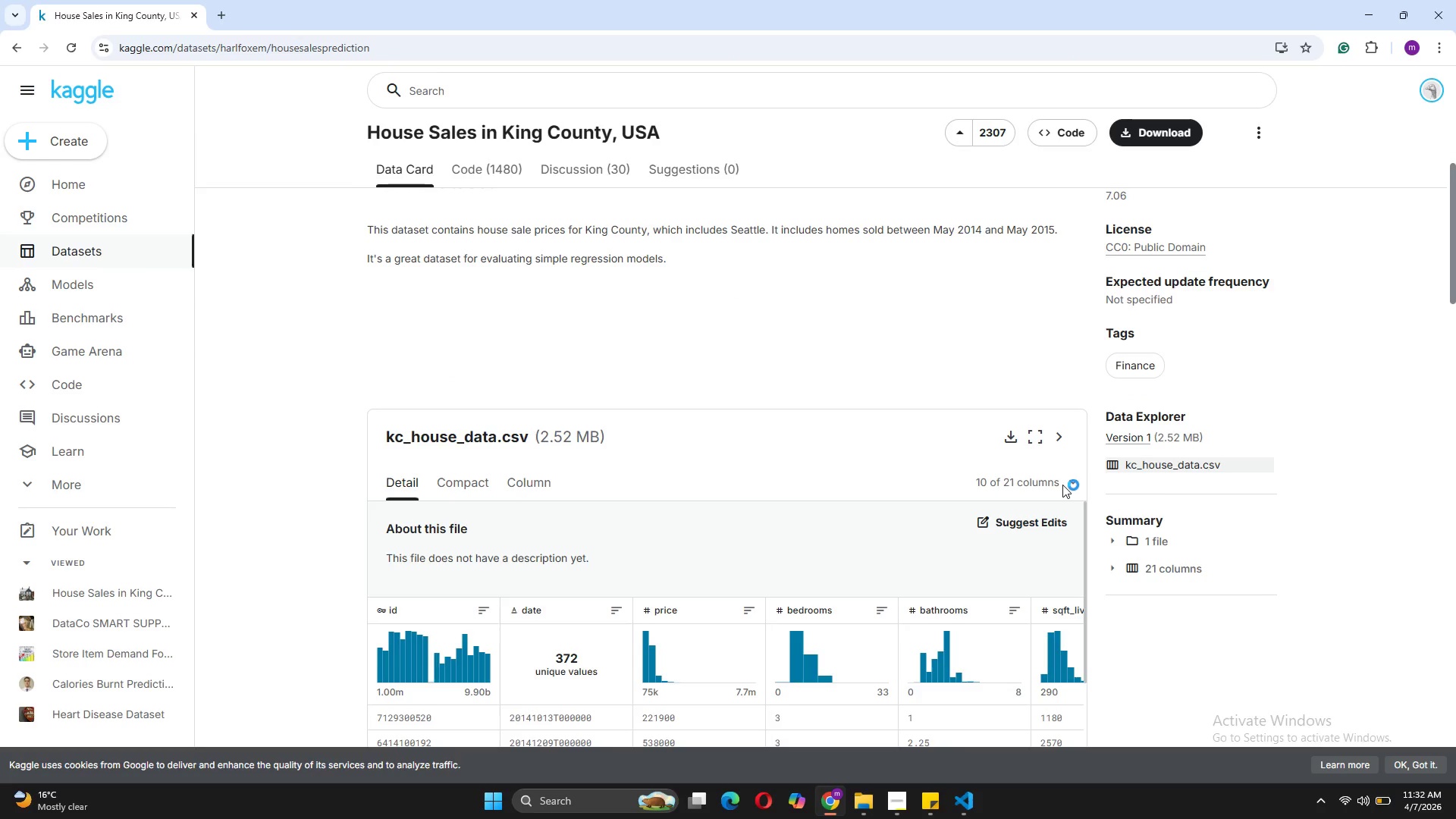 
wait(14.88)
 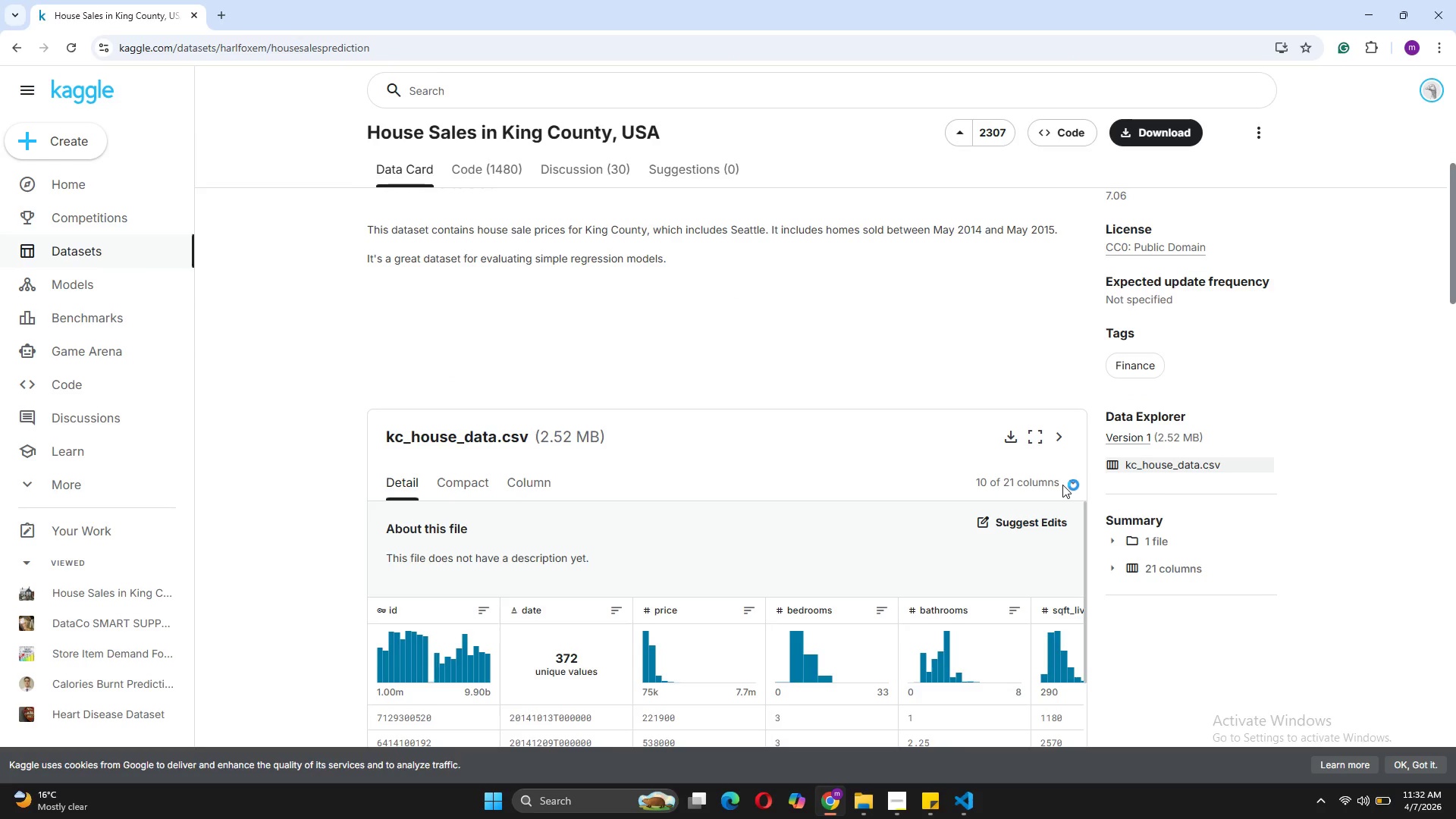 
left_click([966, 802])
 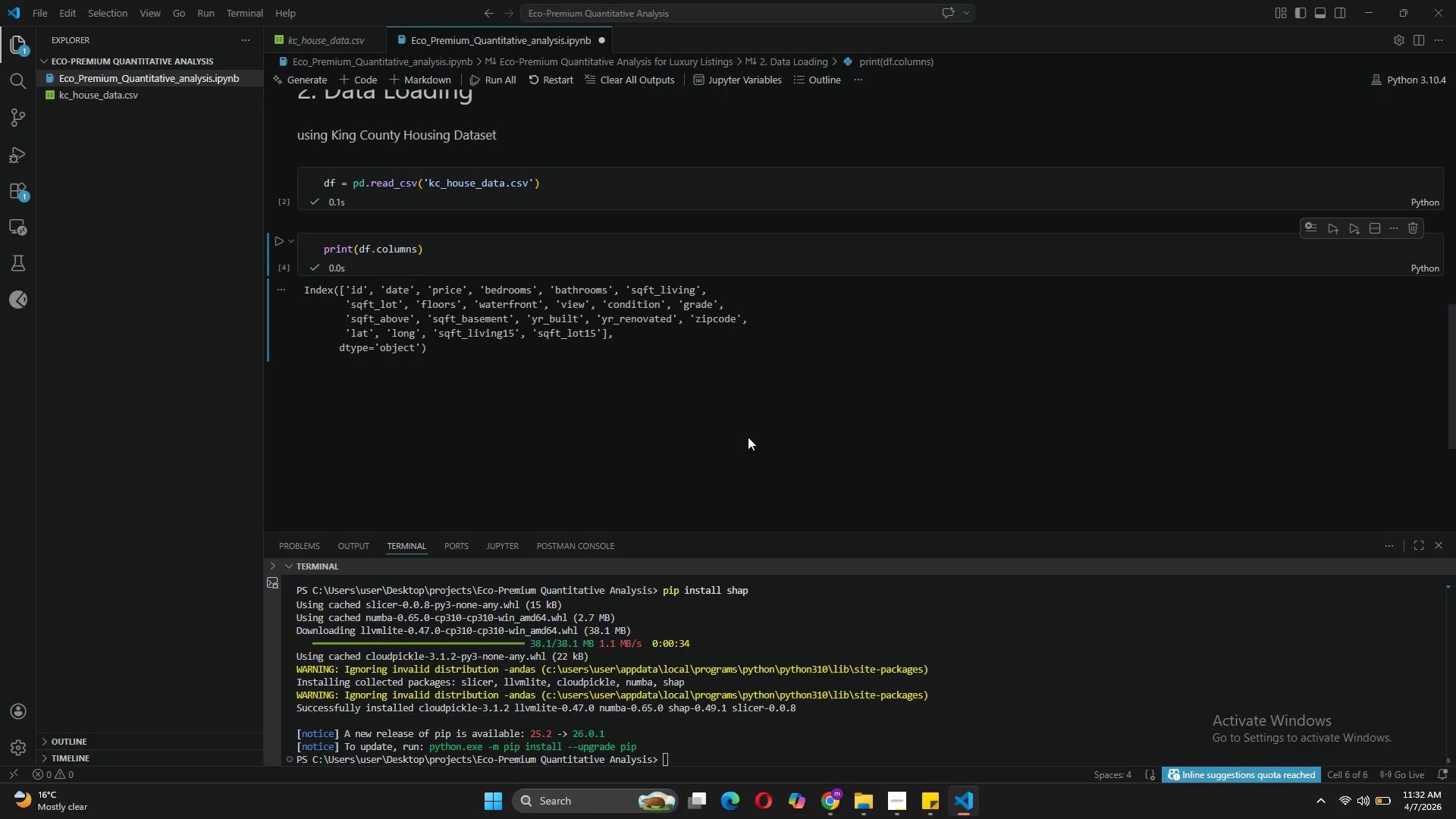 
wait(33.59)
 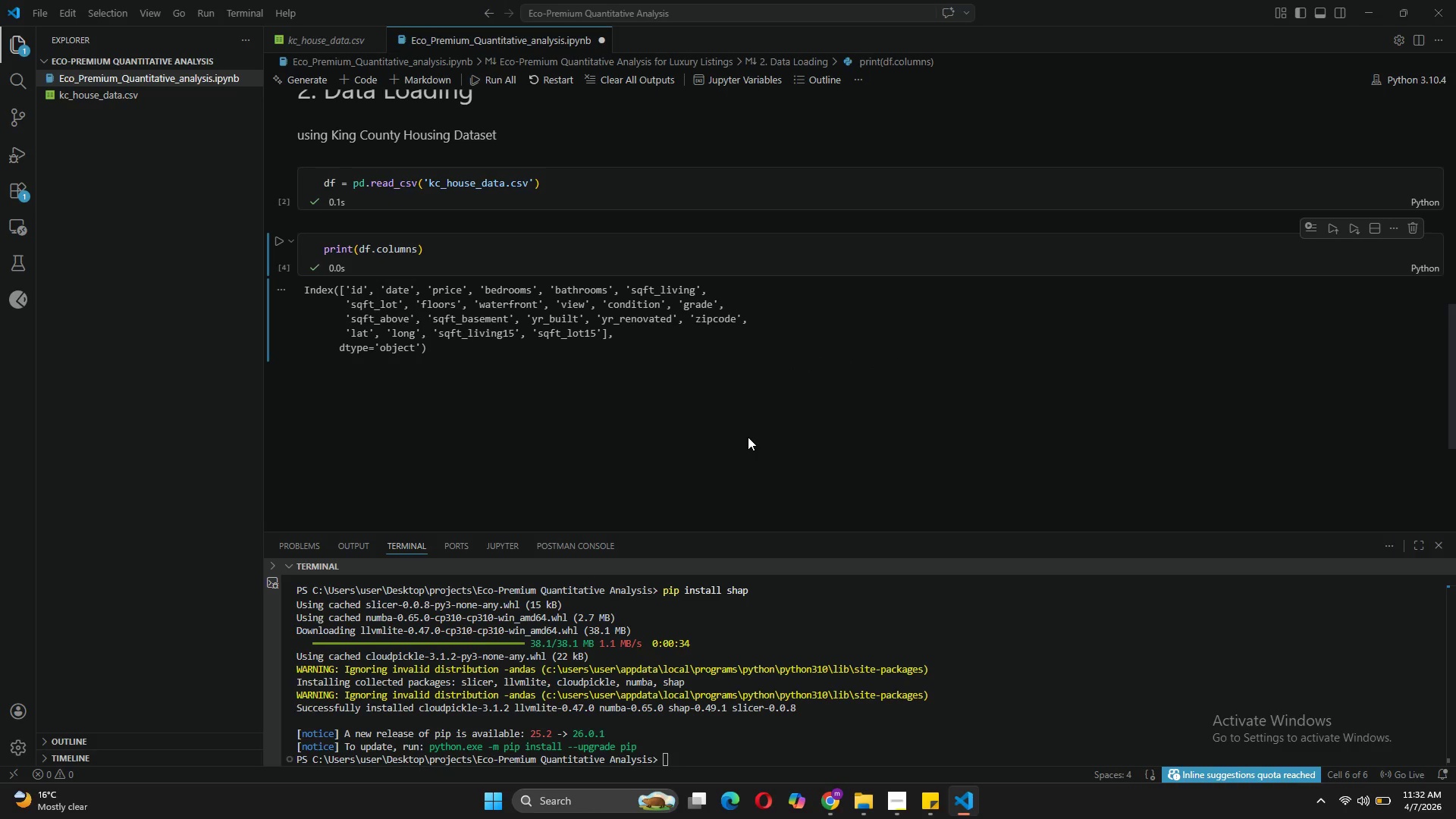 
left_click([556, 256])
 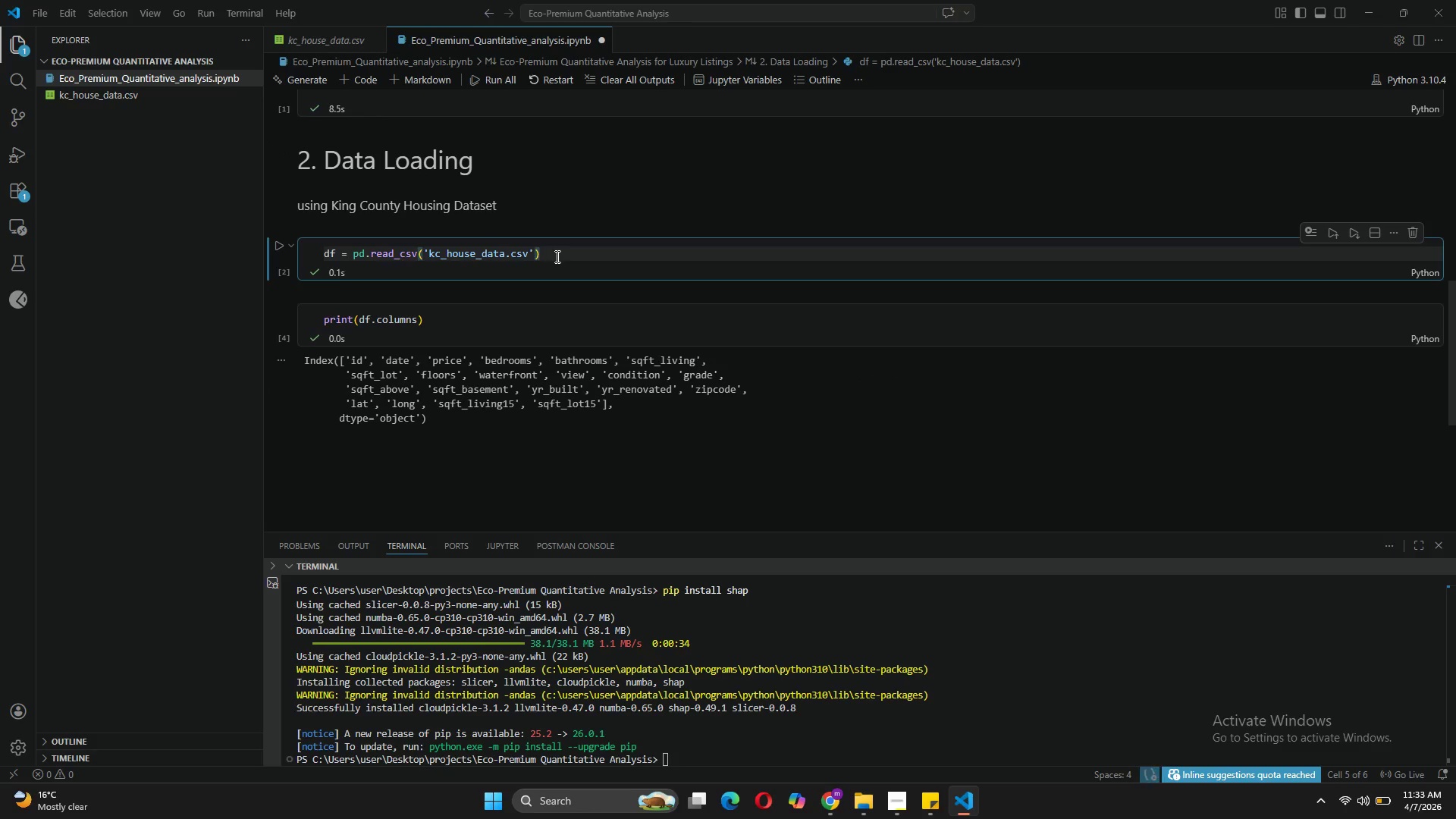 
key(Enter)
 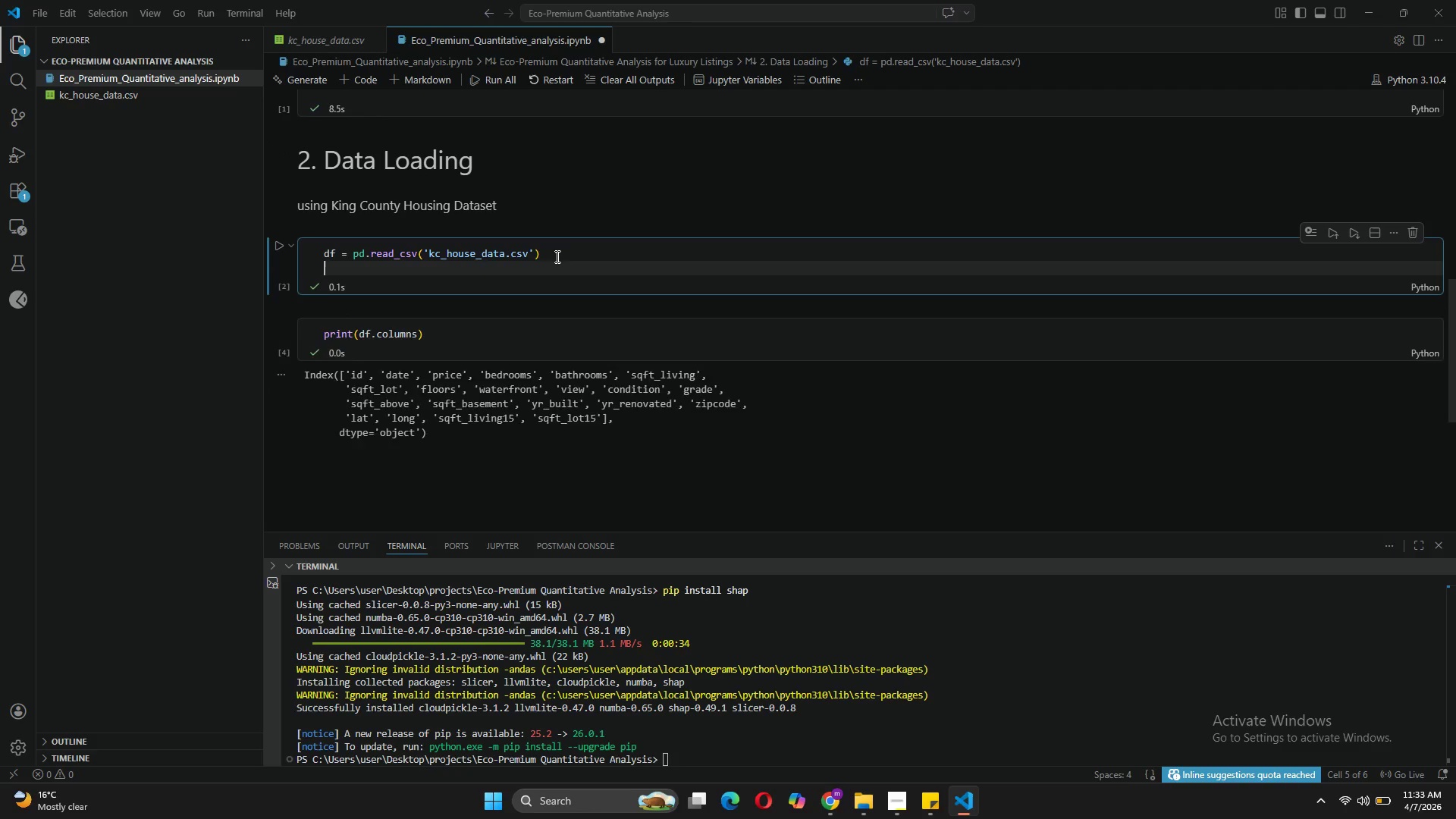 
key(Enter)
 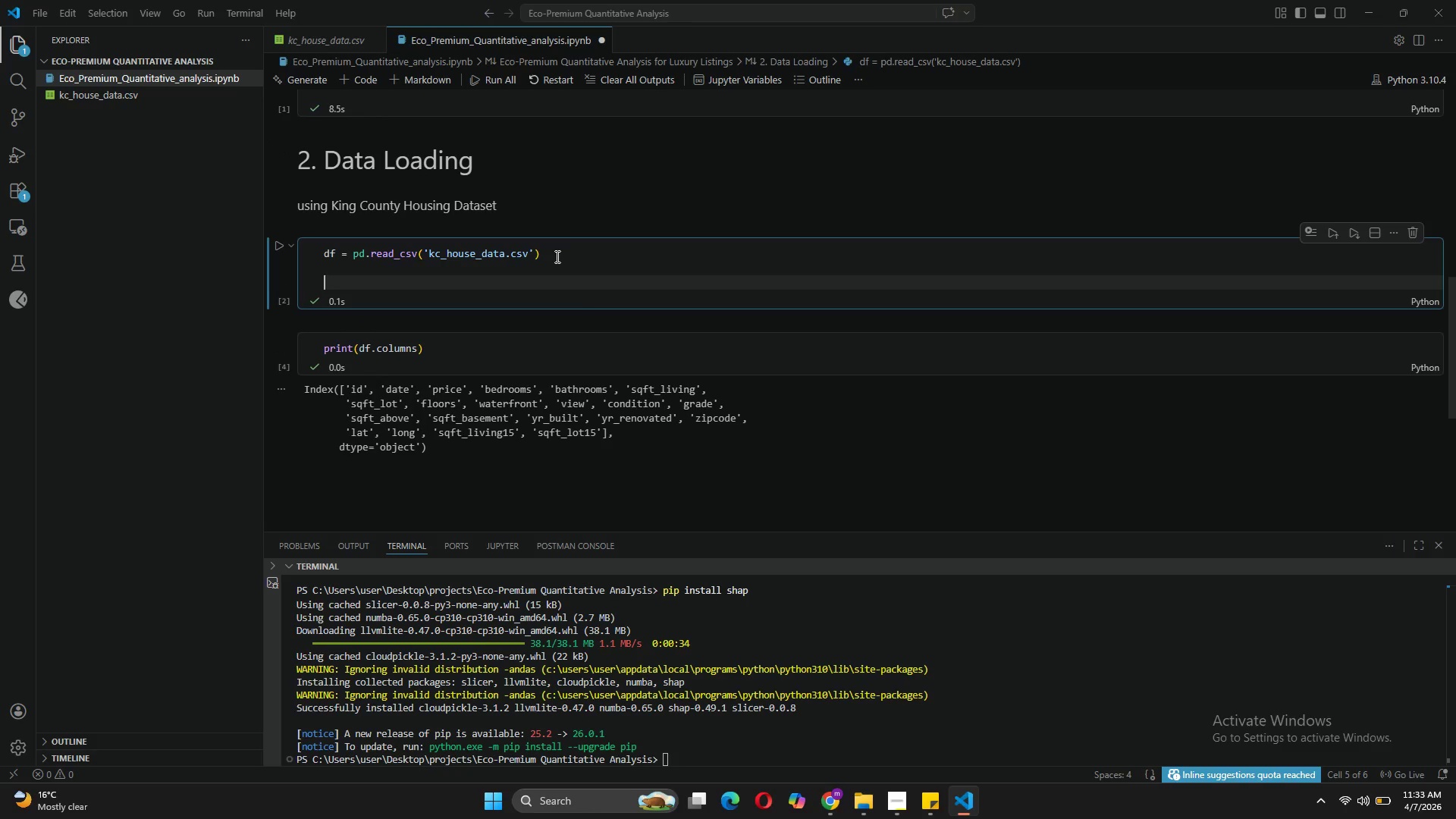 
type(print )
key(Backspace)
 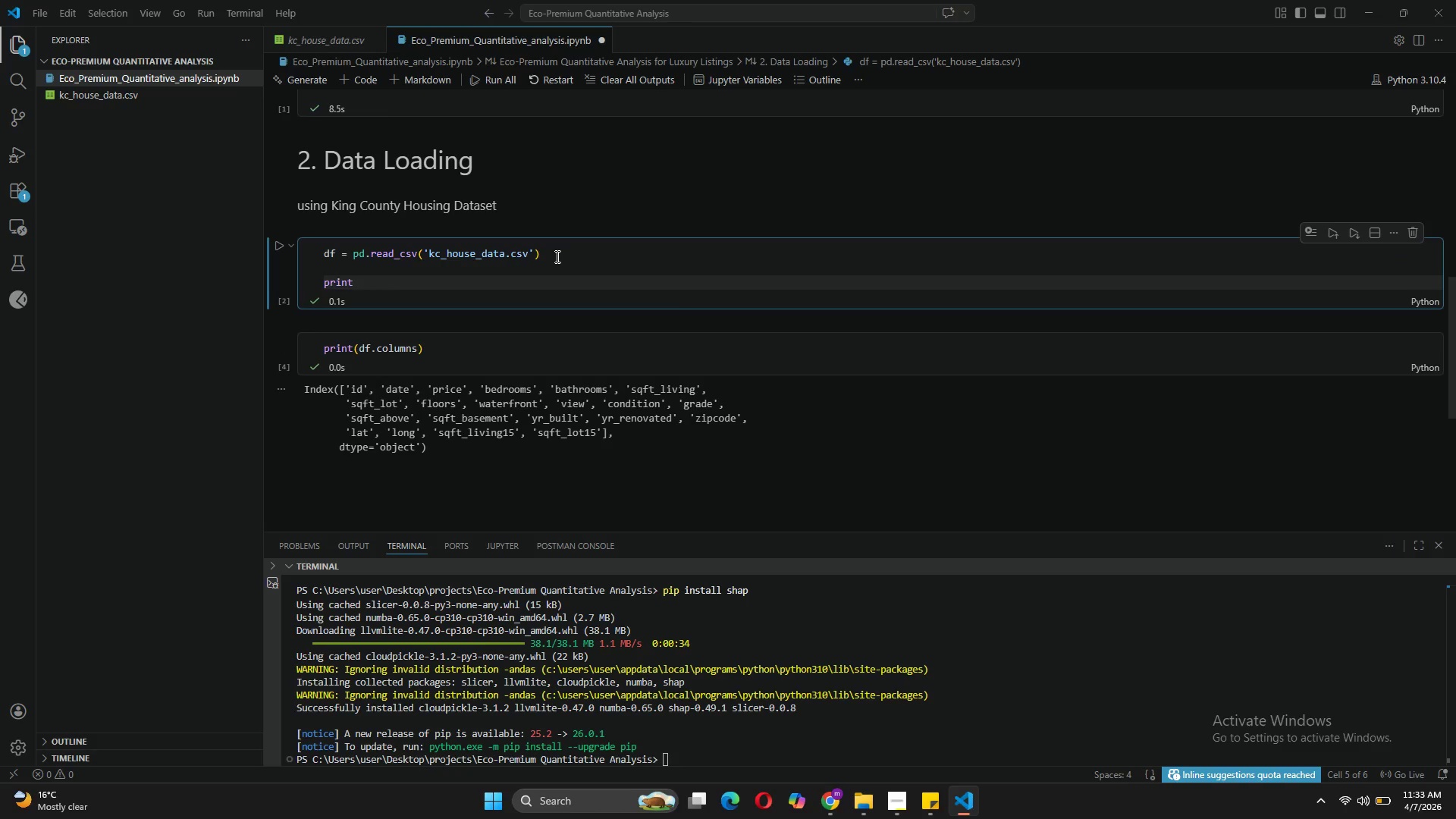 
wait(5.02)
 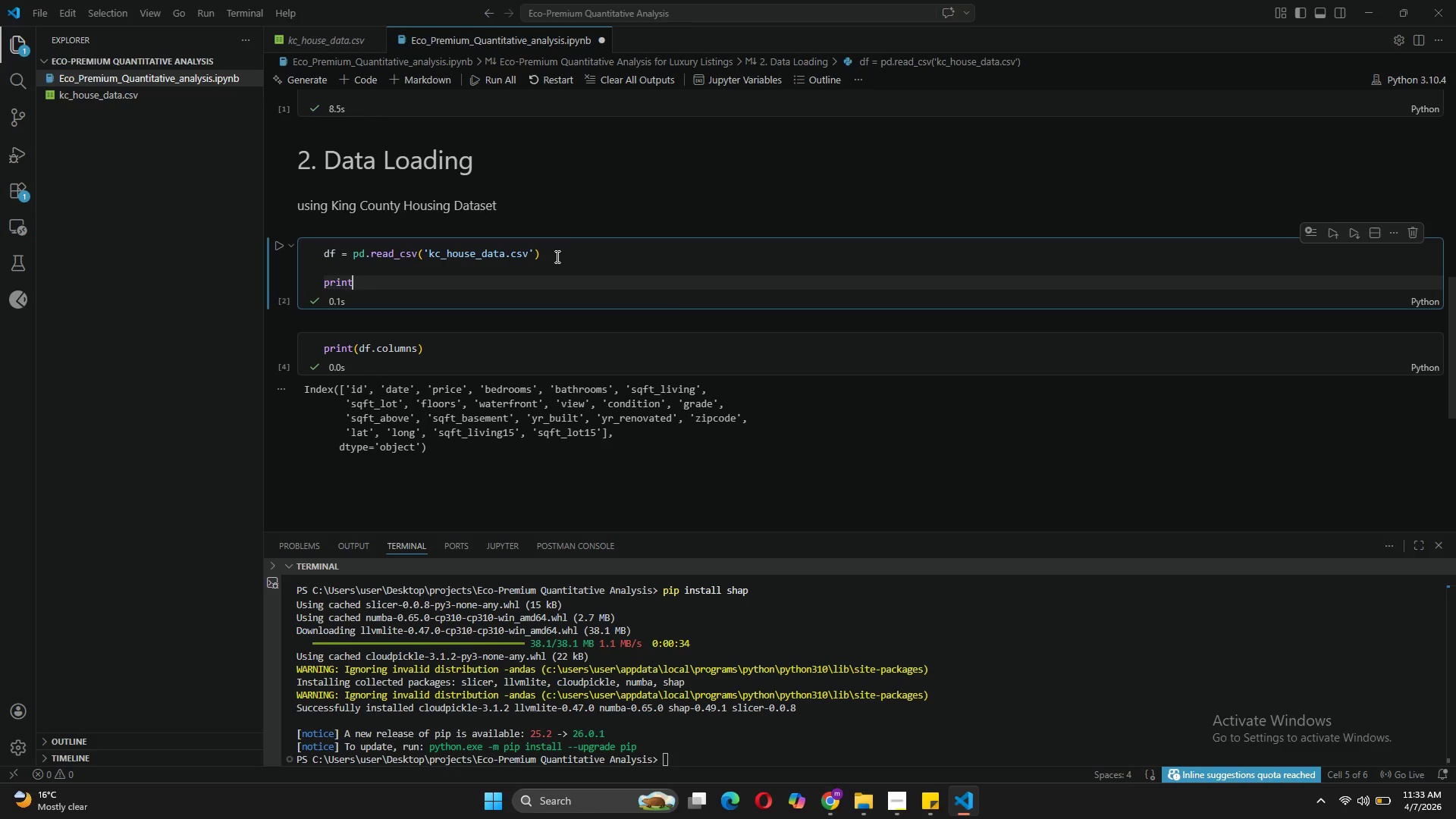 
type((f" Successfully)
 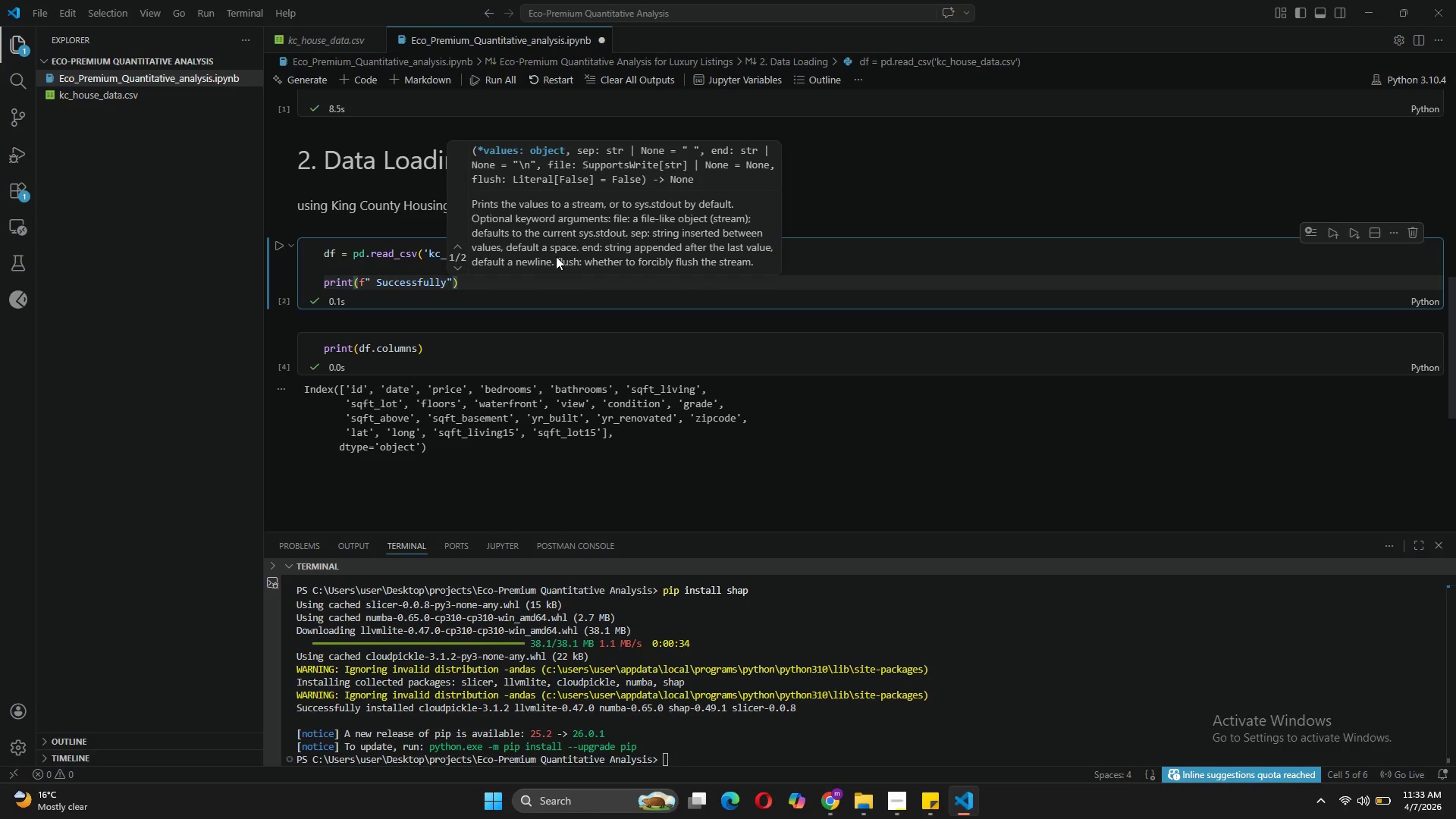 
key(Space)
 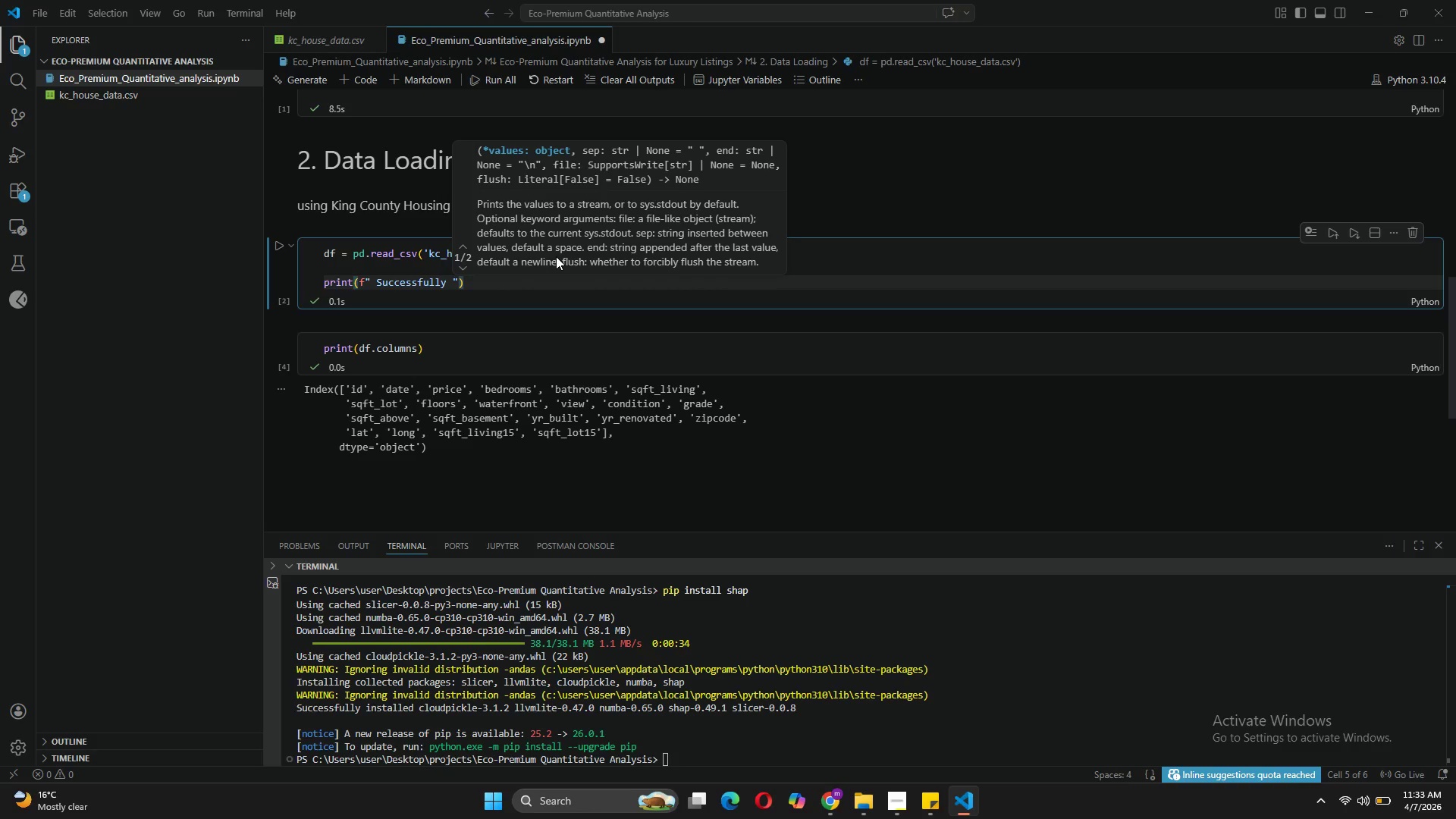 
type(loaded )
 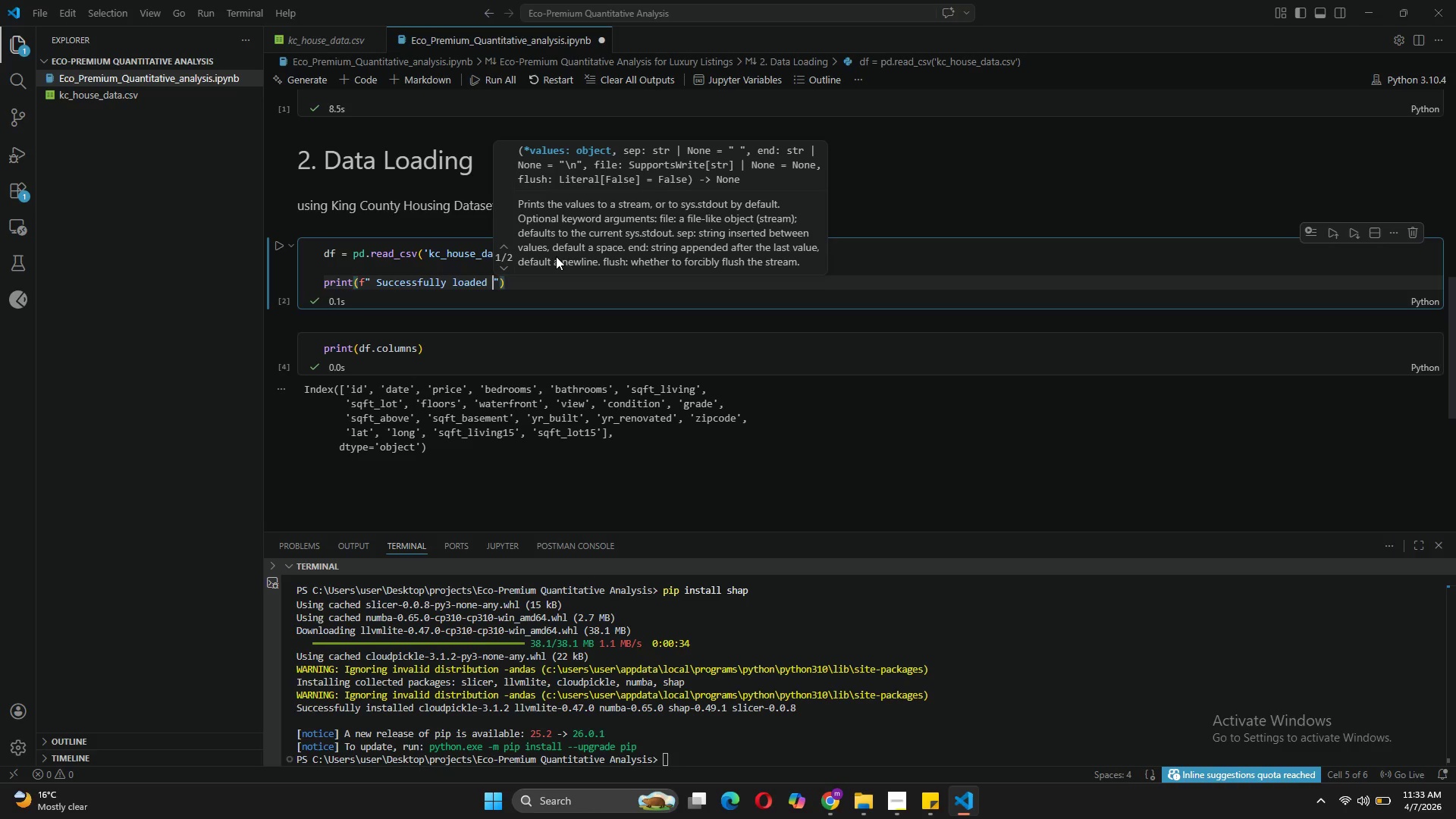 
key(Shift+BracketLeft)
 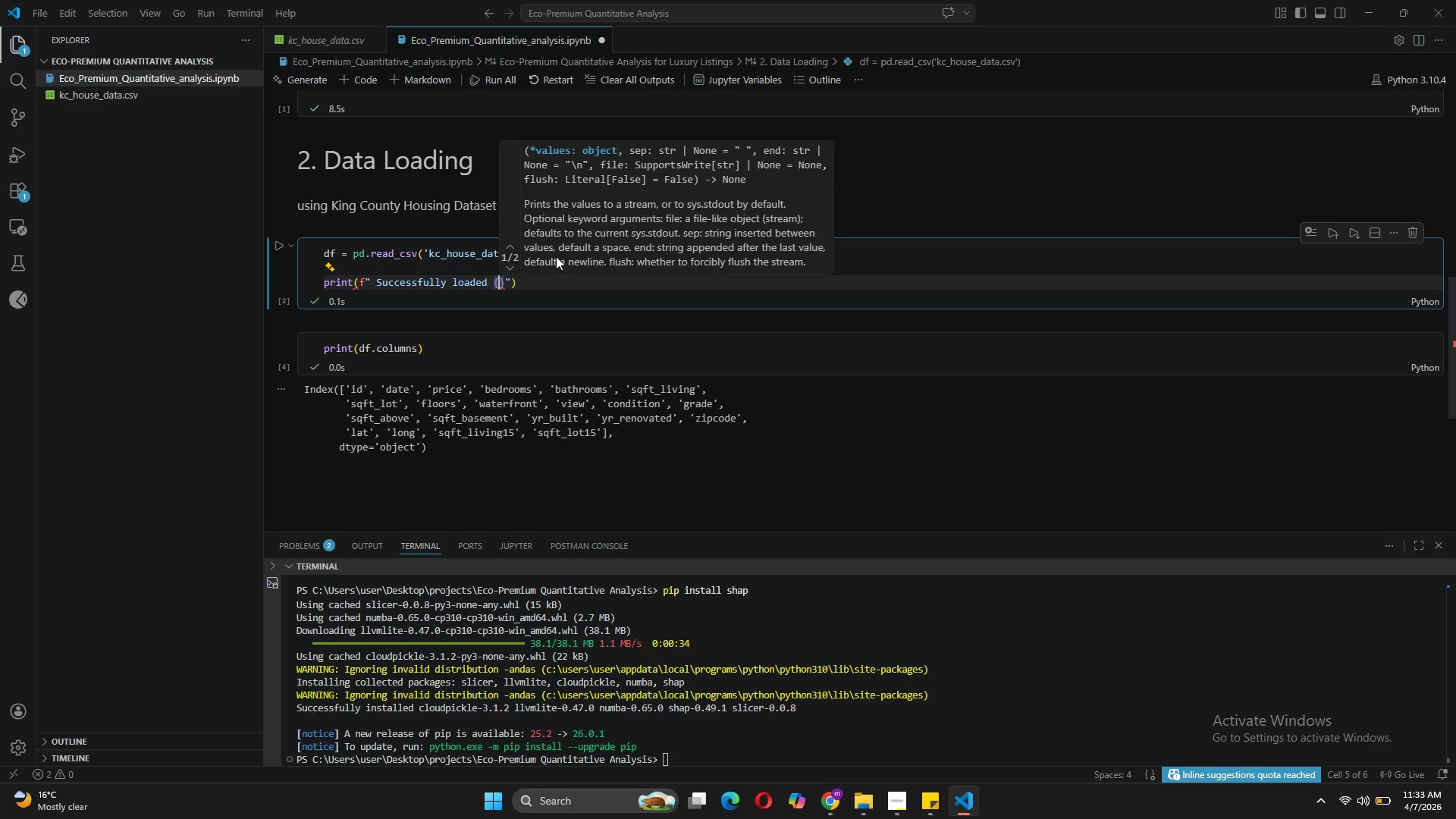 
key(Backspace)
 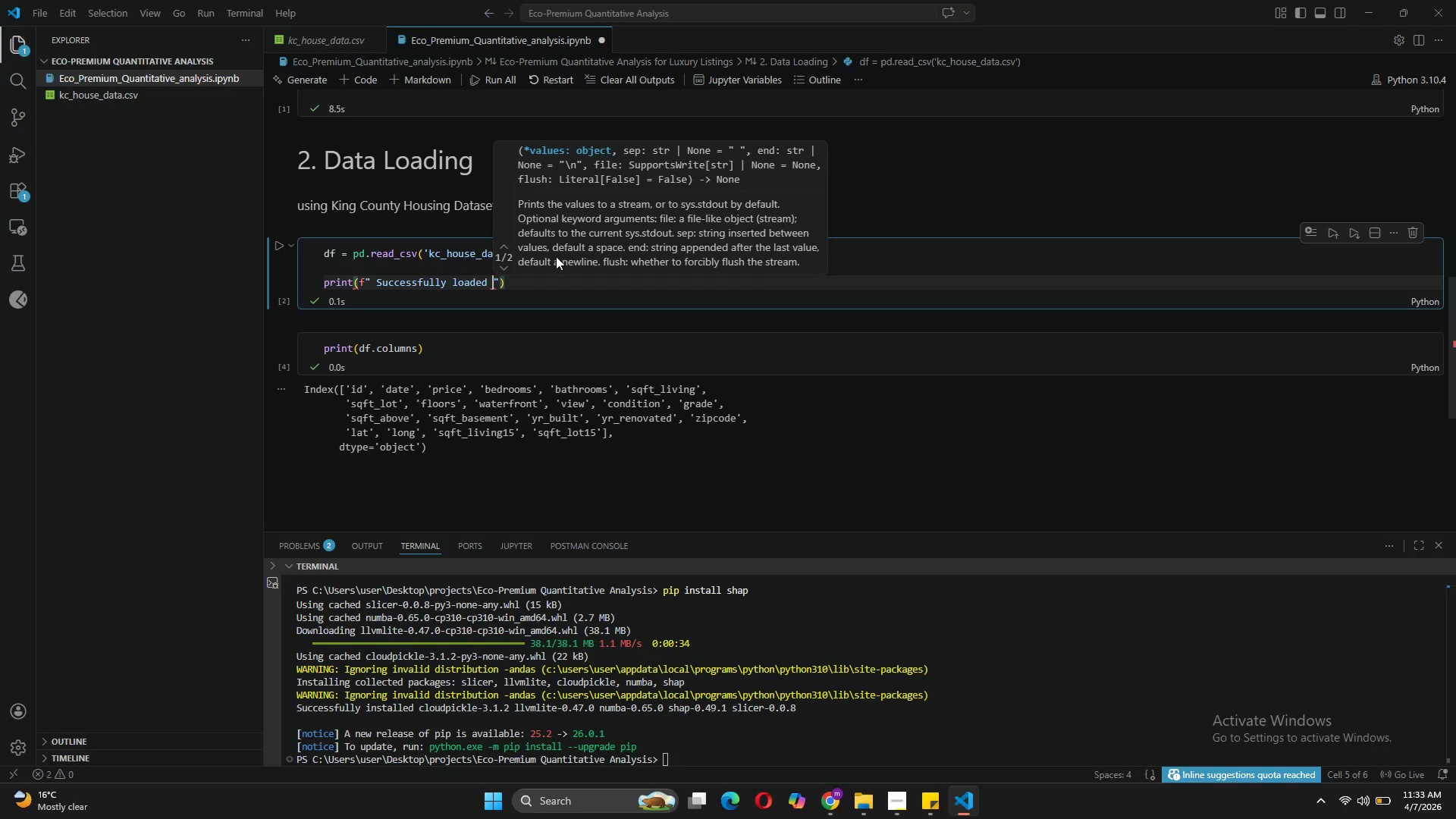 
key(Backspace)
 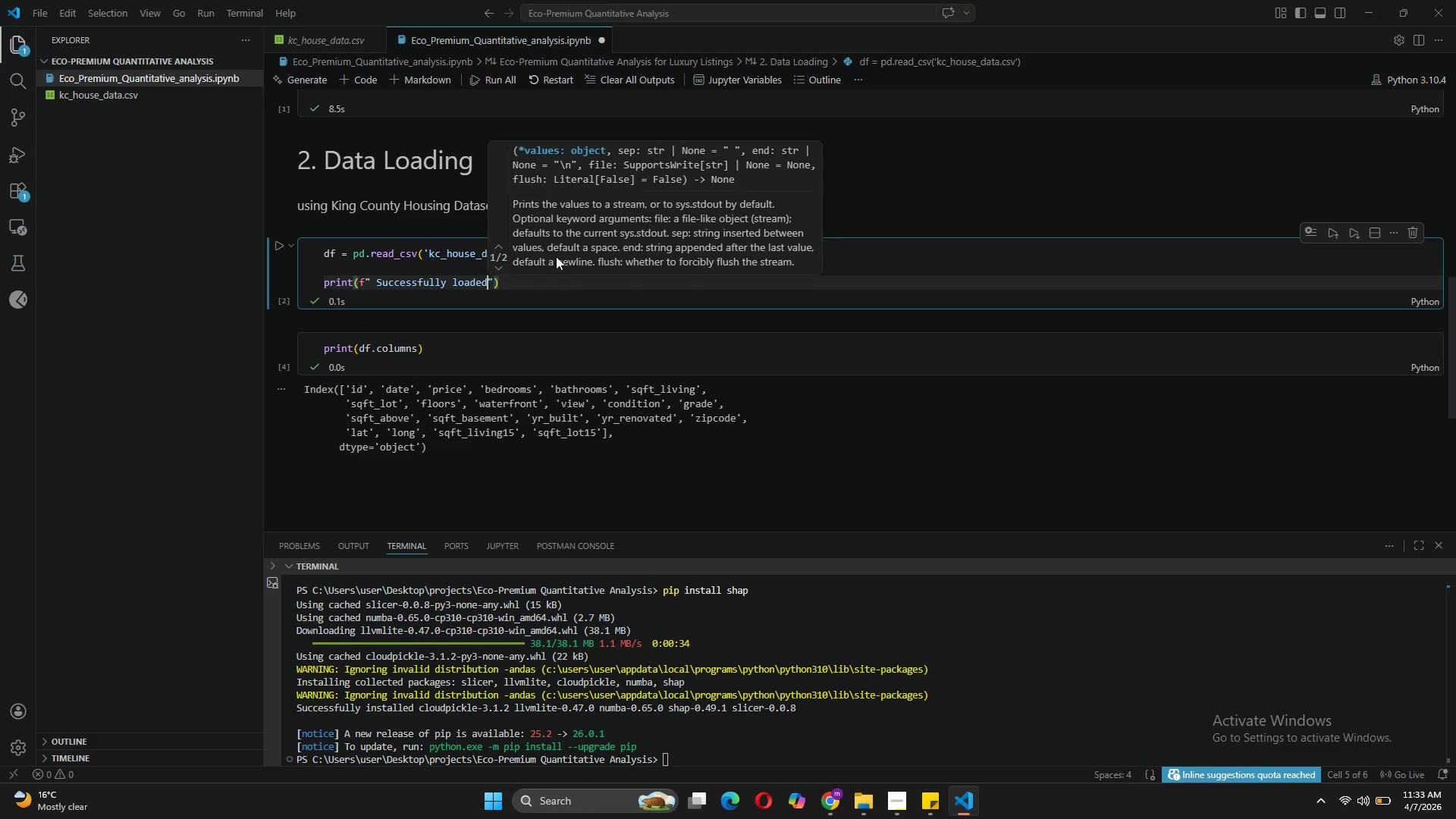 
key(Space)
 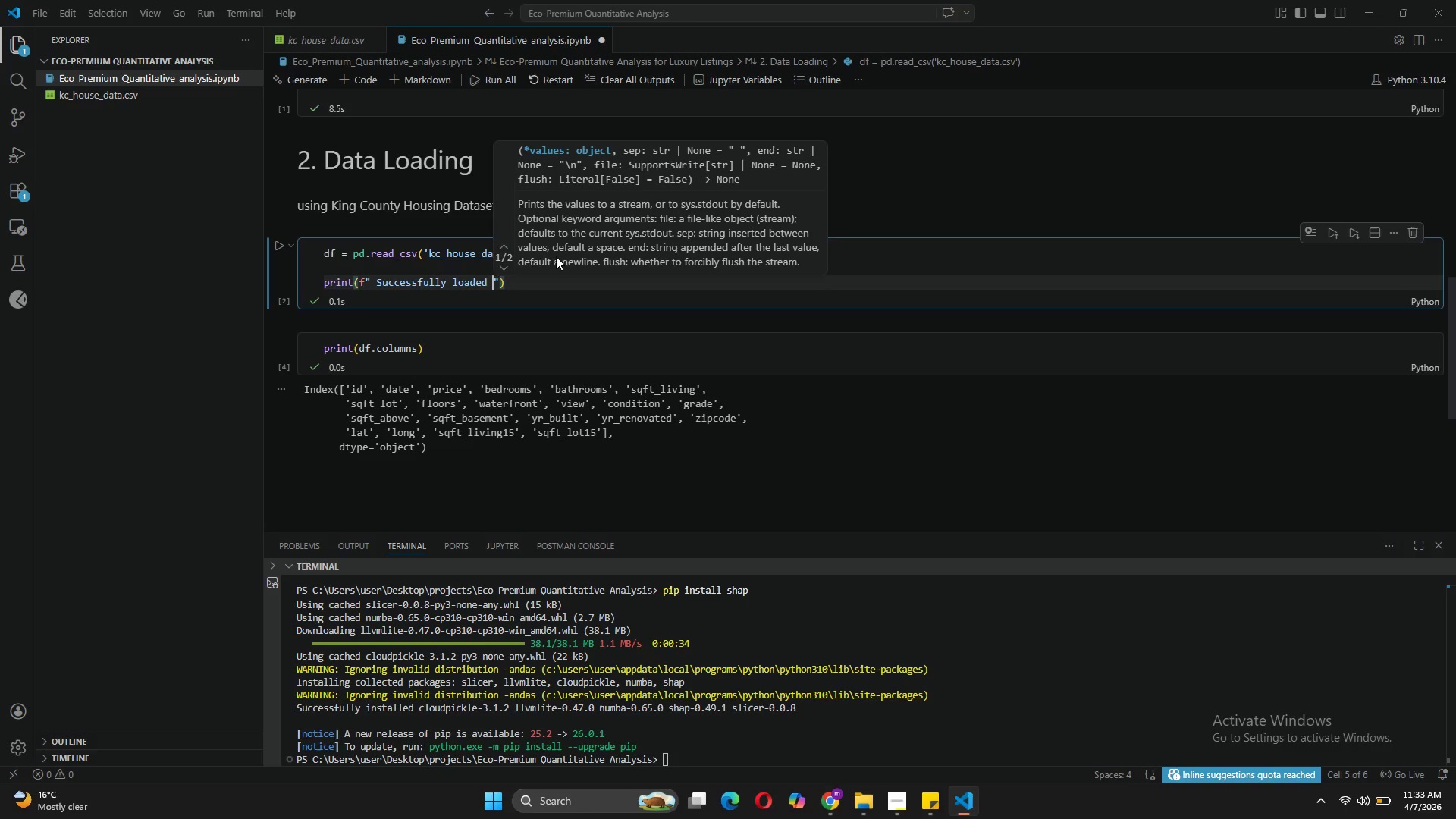 
key(ArrowRight)
 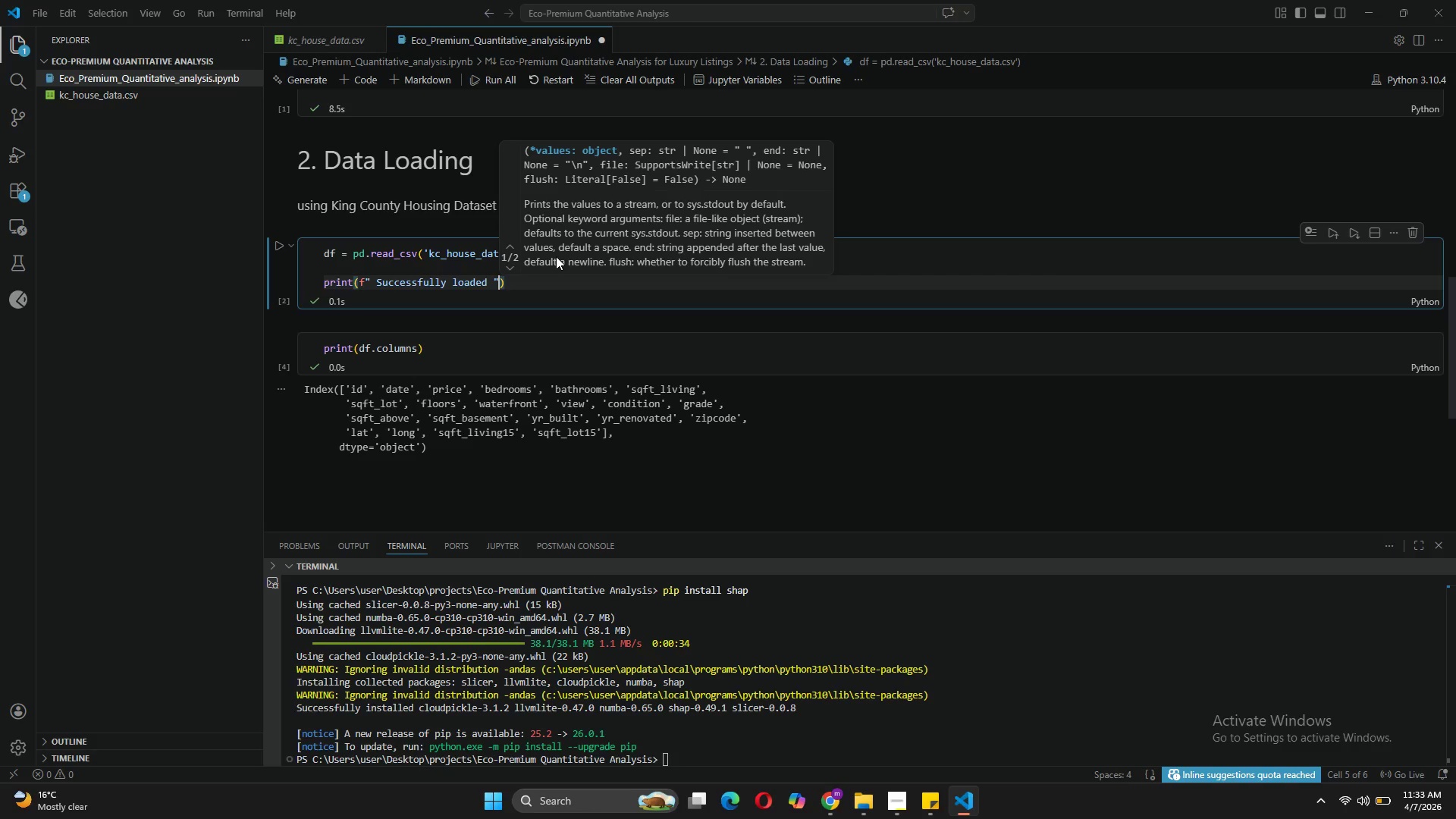 
key(ArrowRight)
 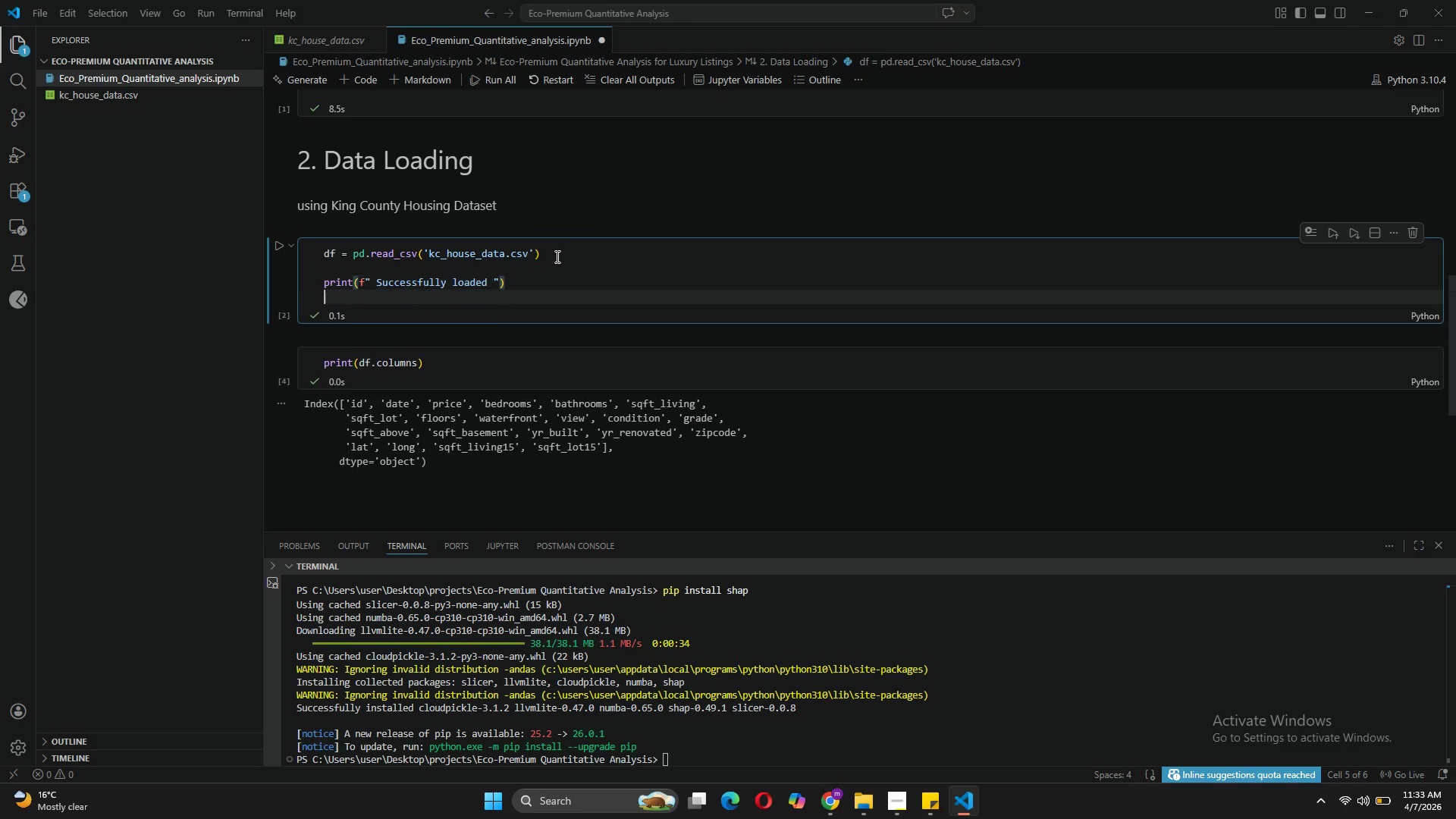 
key(Enter)
 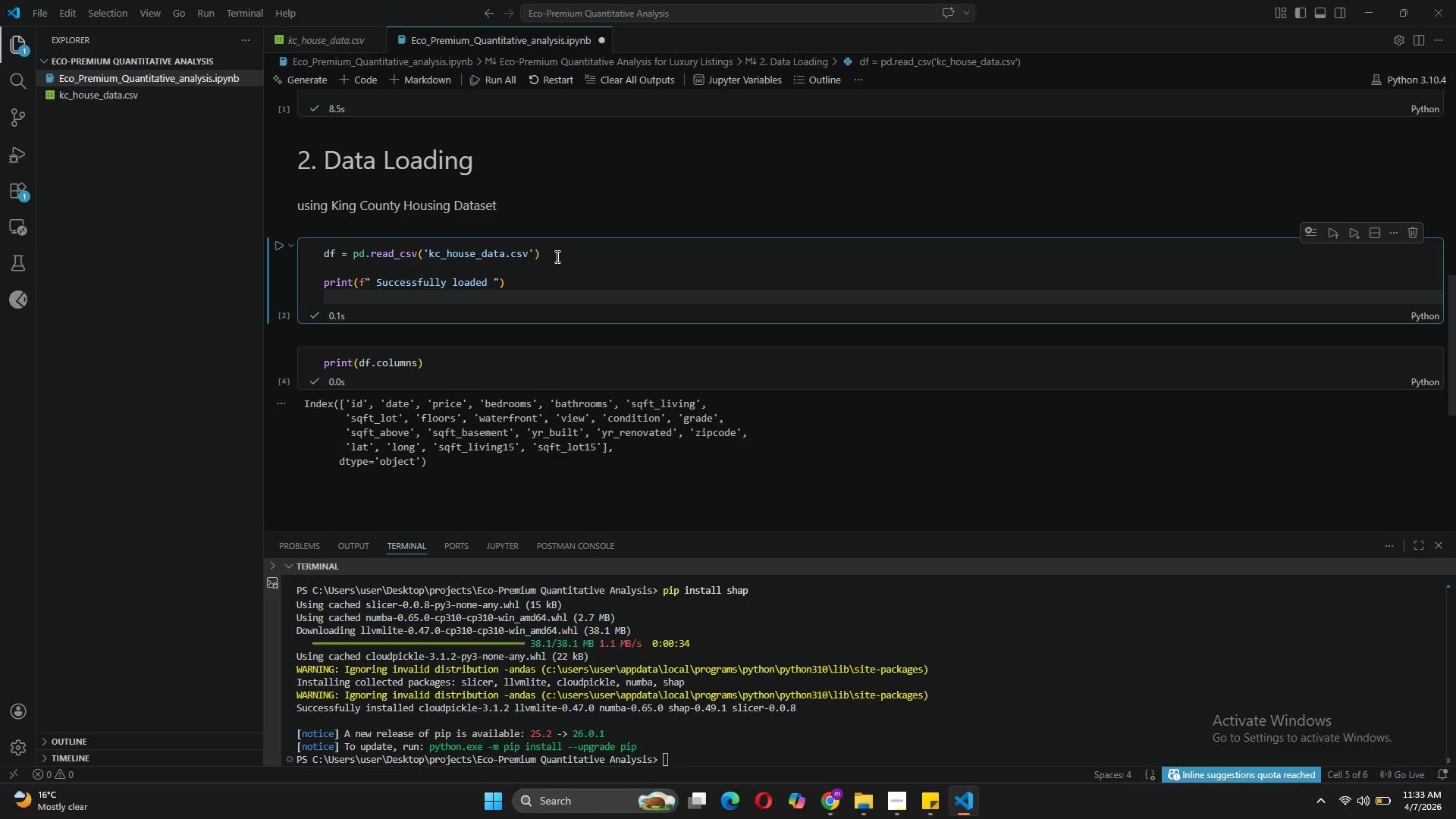 
type(print )
 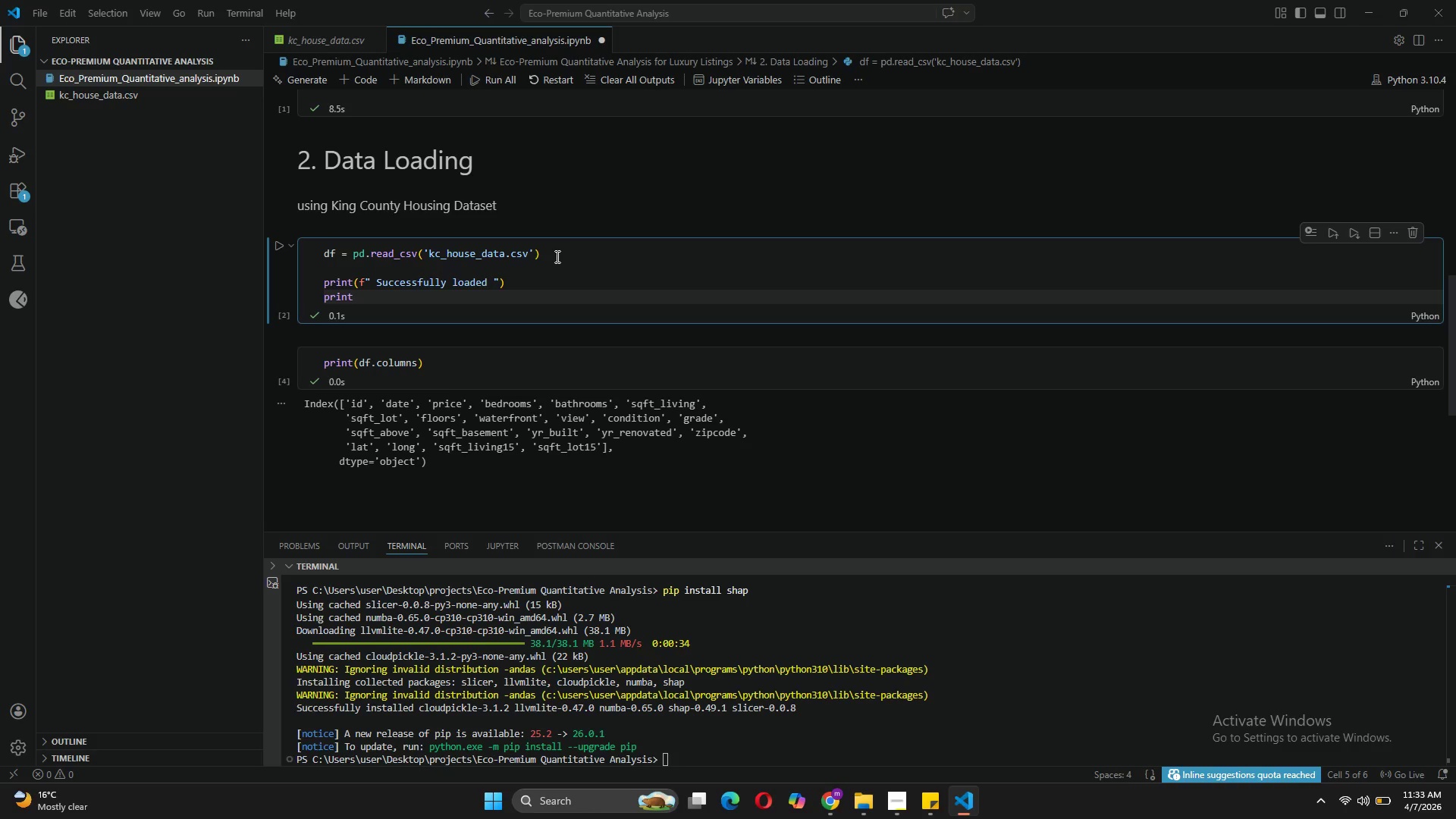 
wait(7.56)
 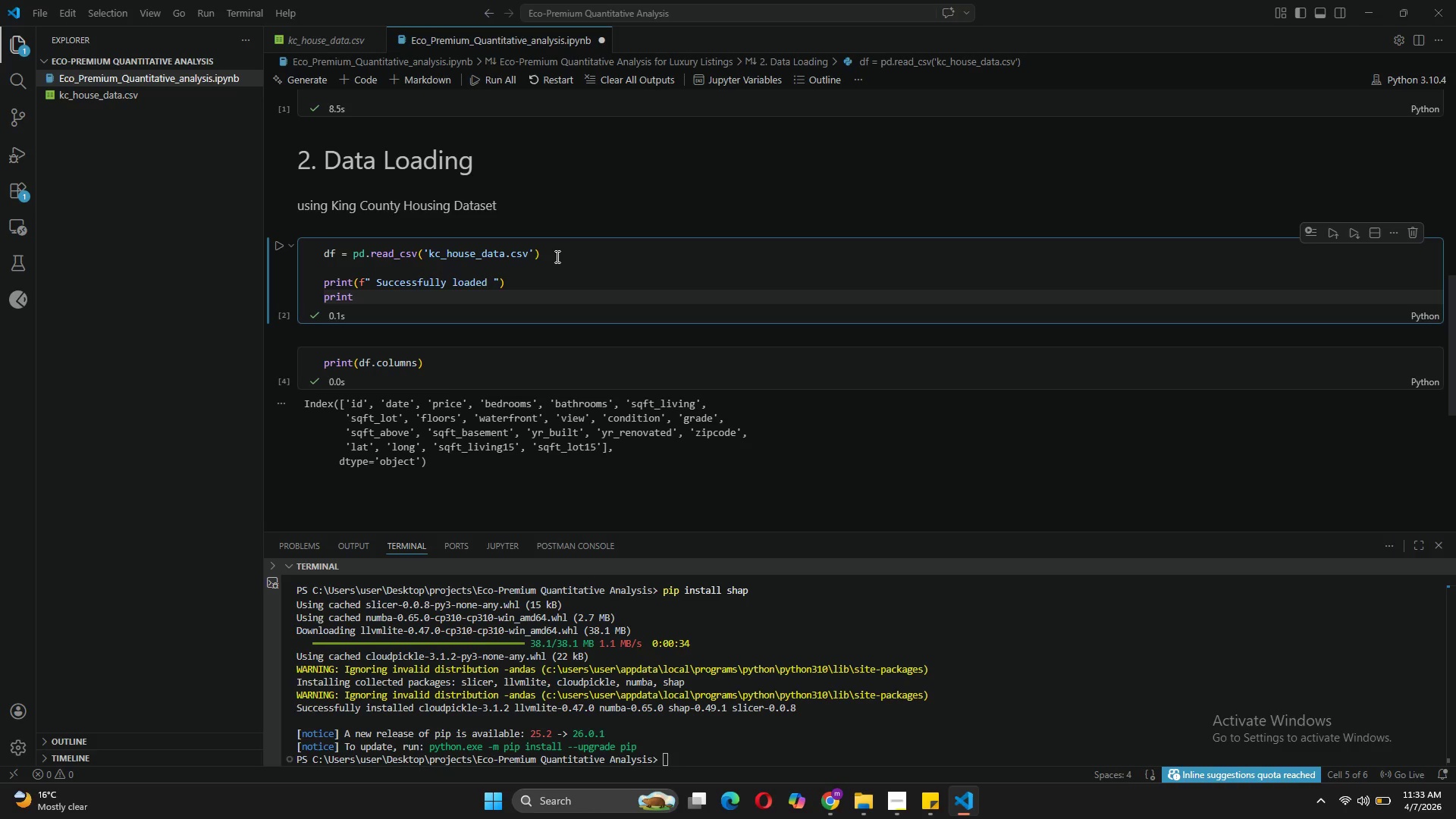 
key(Backspace)
type((f"Dataset shape: {df.shape)
 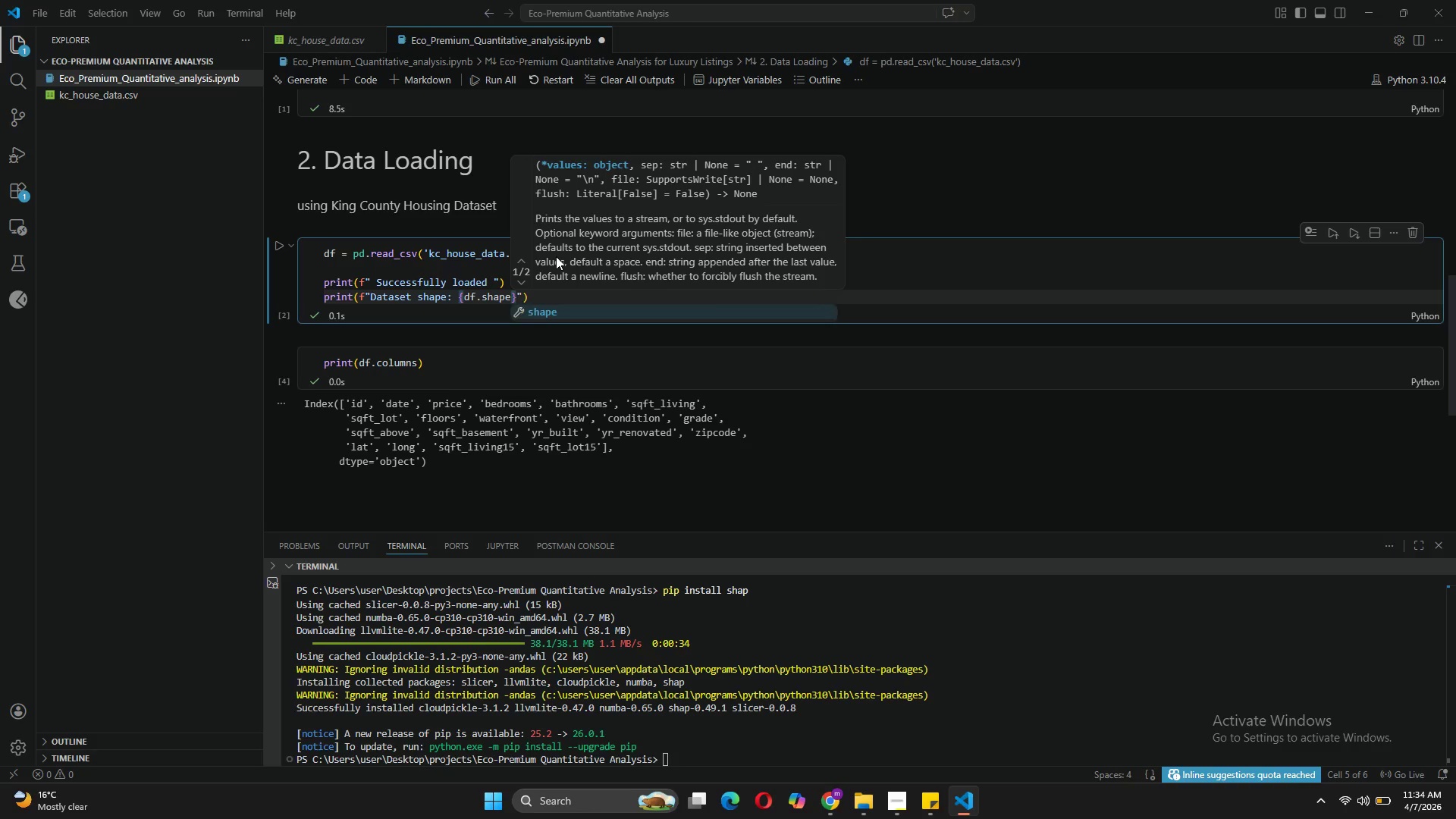 
key(ArrowRight)
 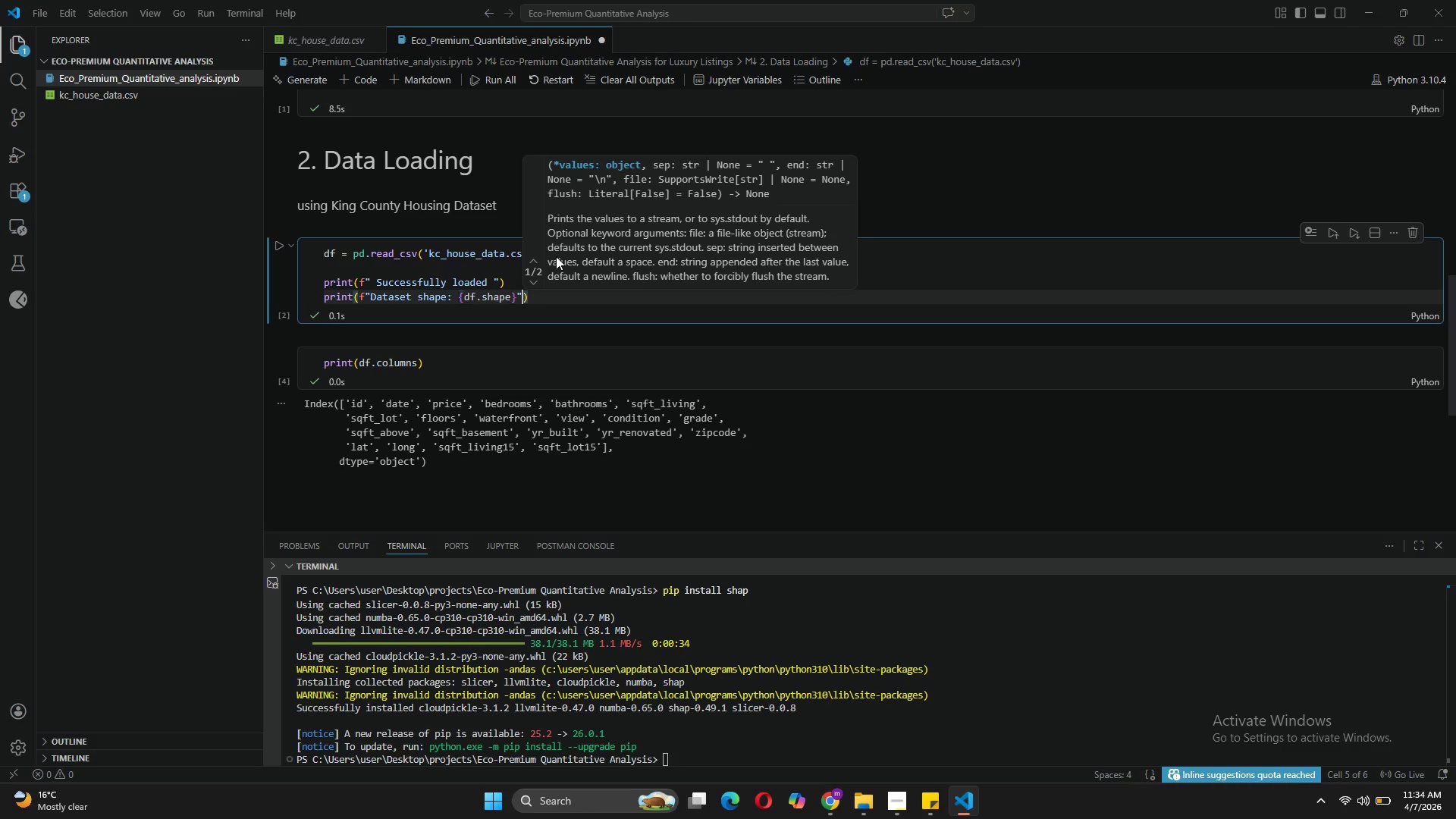 
key(ArrowRight)
 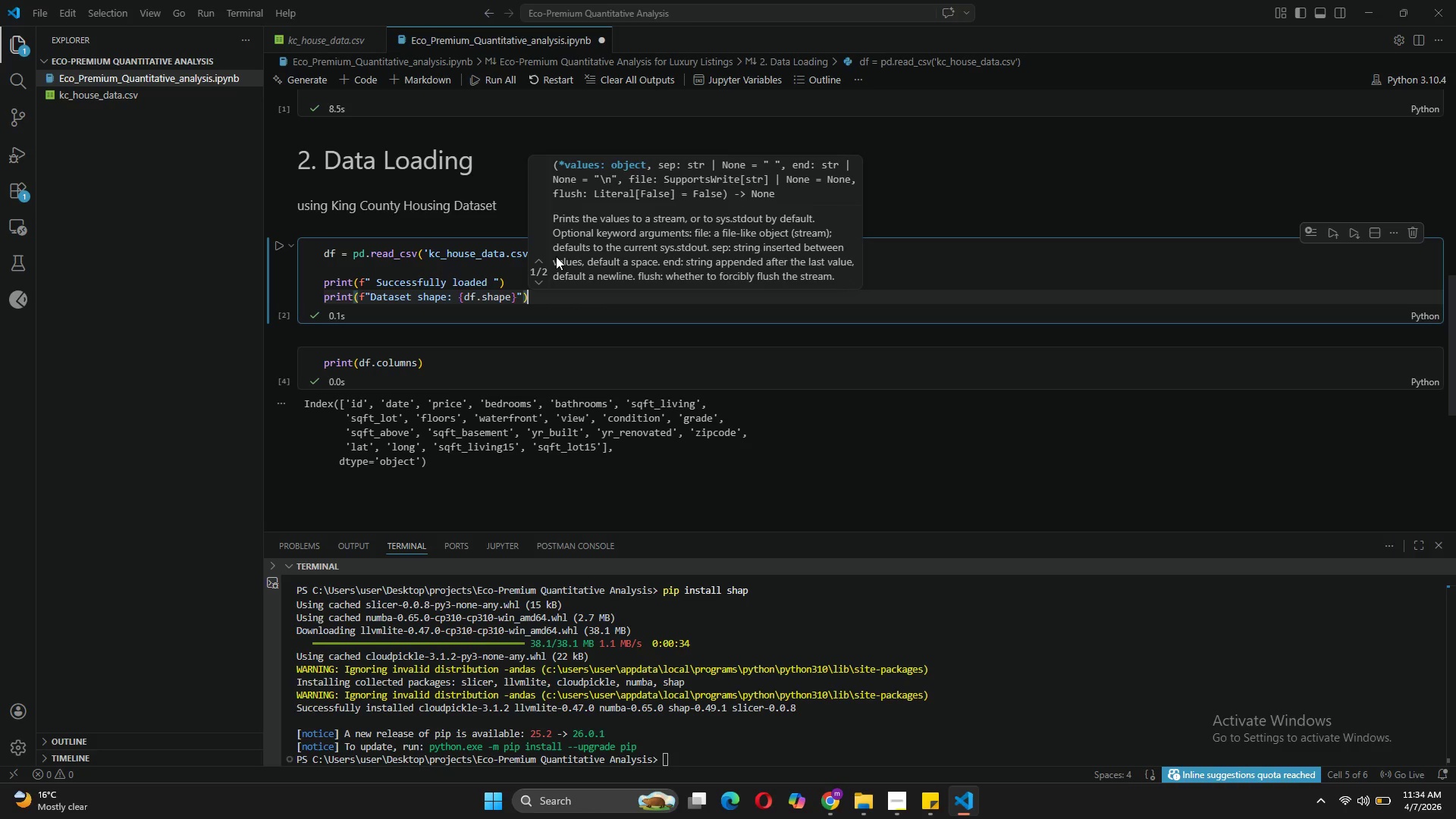 
key(ArrowRight)
 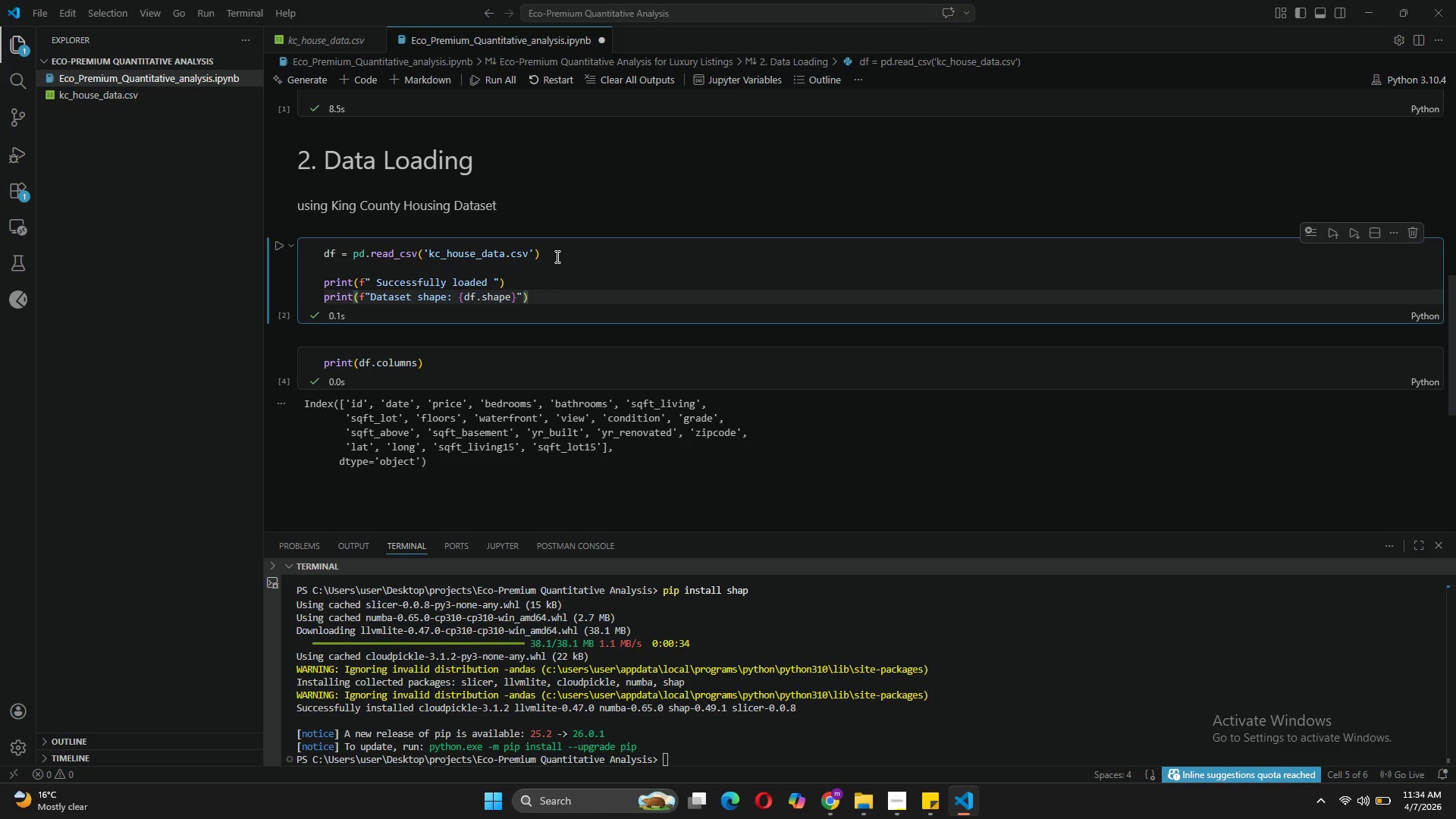 
key(Enter)
 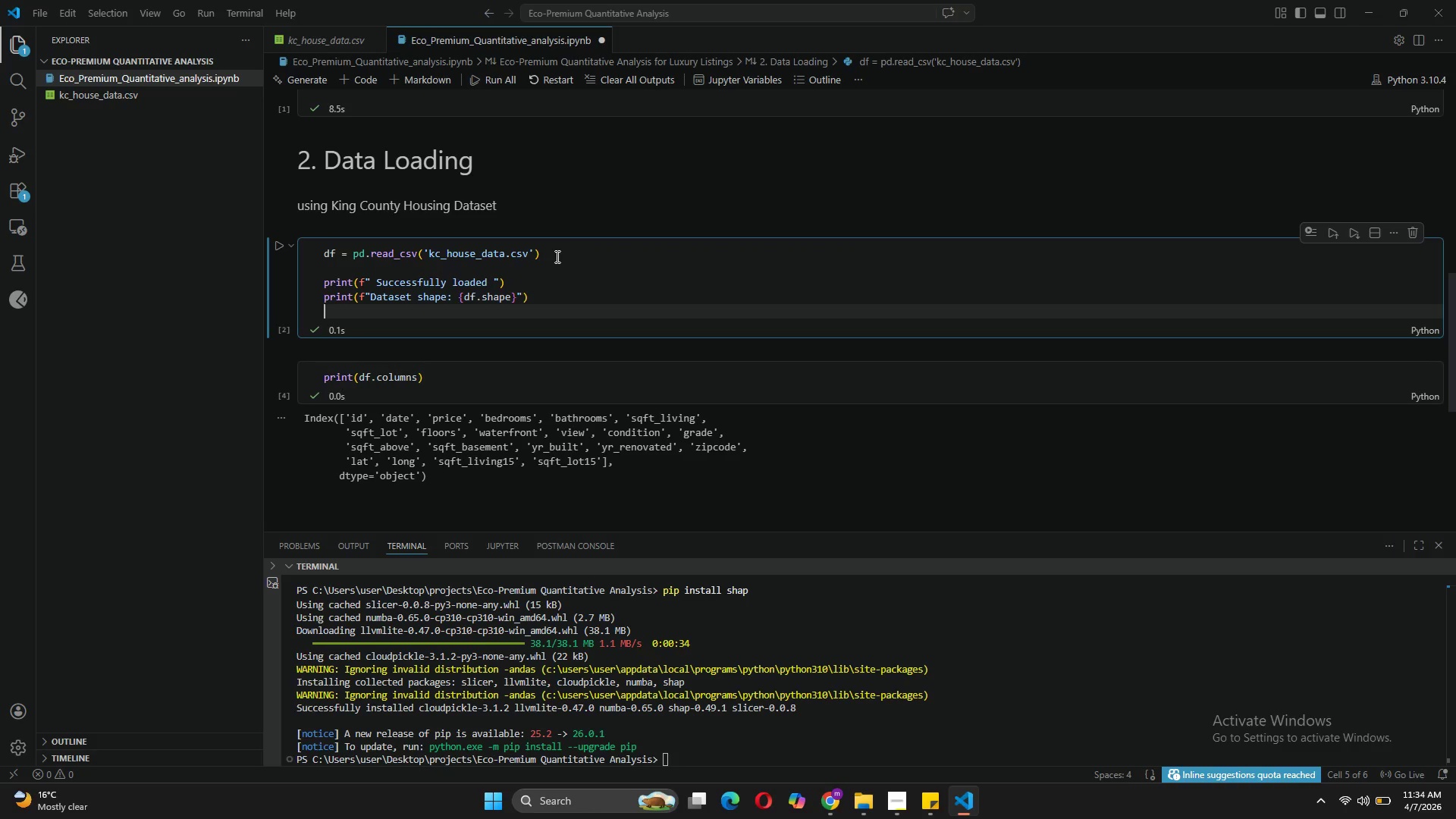 
type(print(()
key(Backspace)
type(")
key(Backspace)
type(f"\n First 5 rows:)
 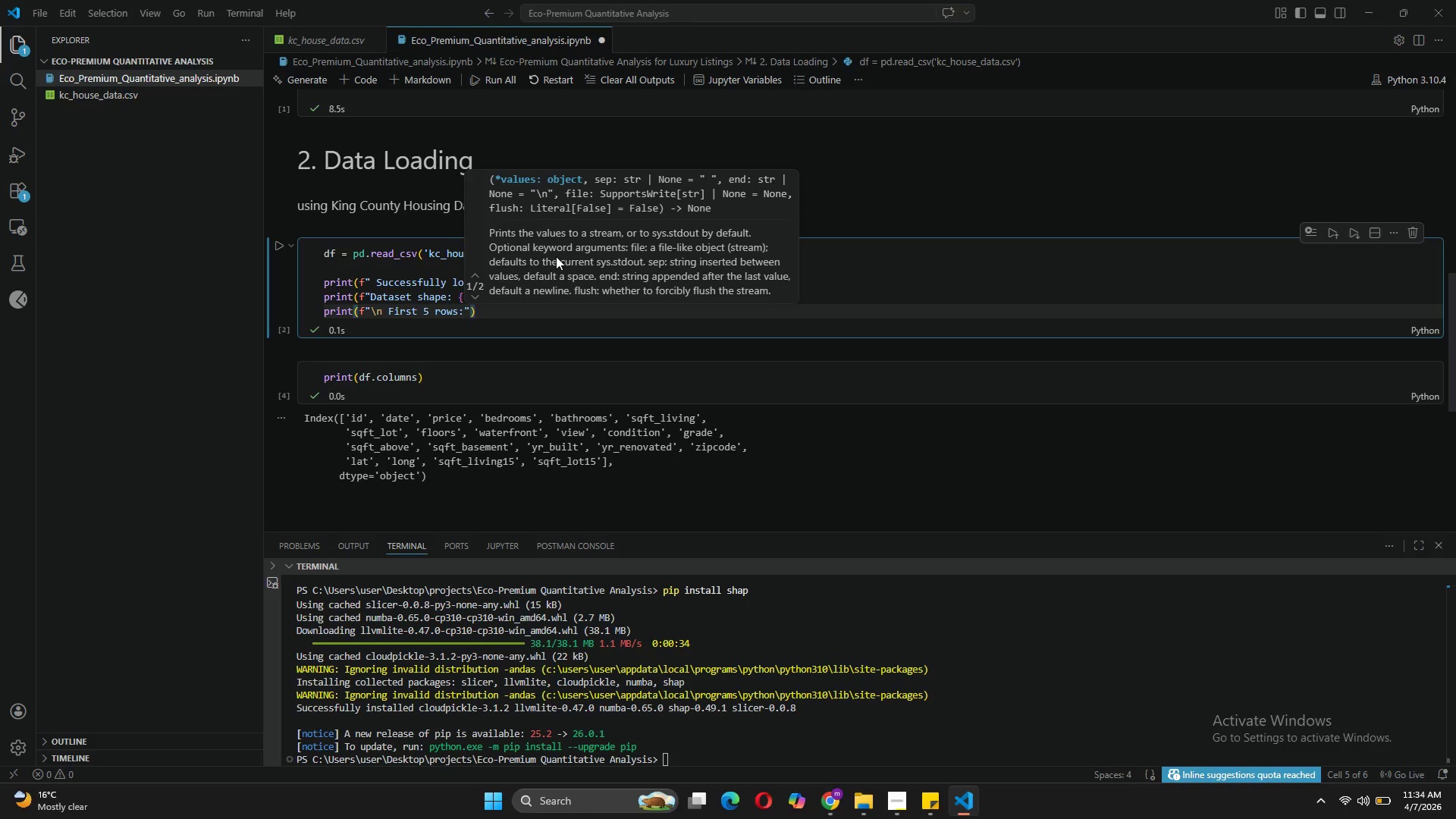 
key(ArrowRight)
 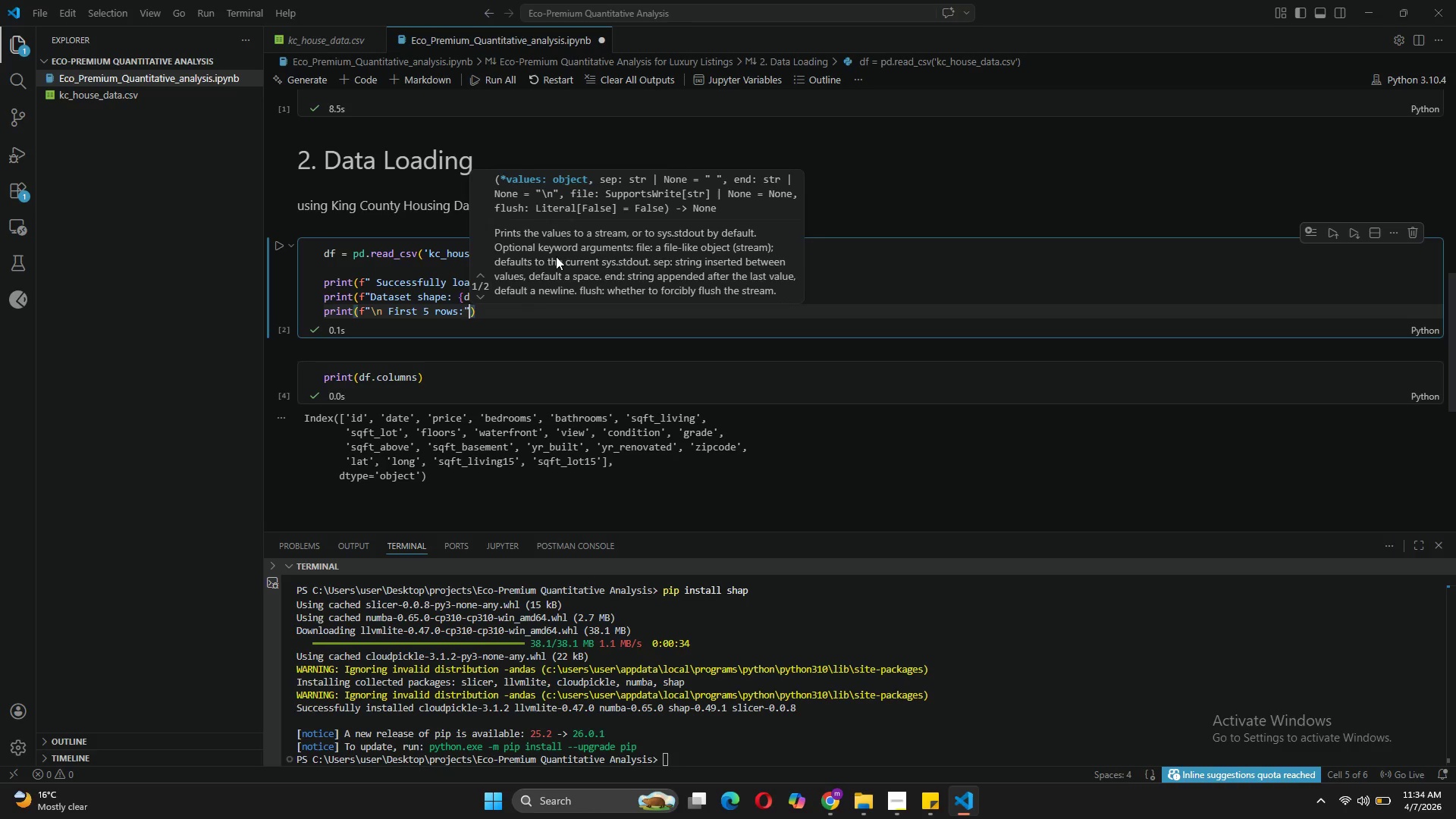 
key(ArrowRight)
 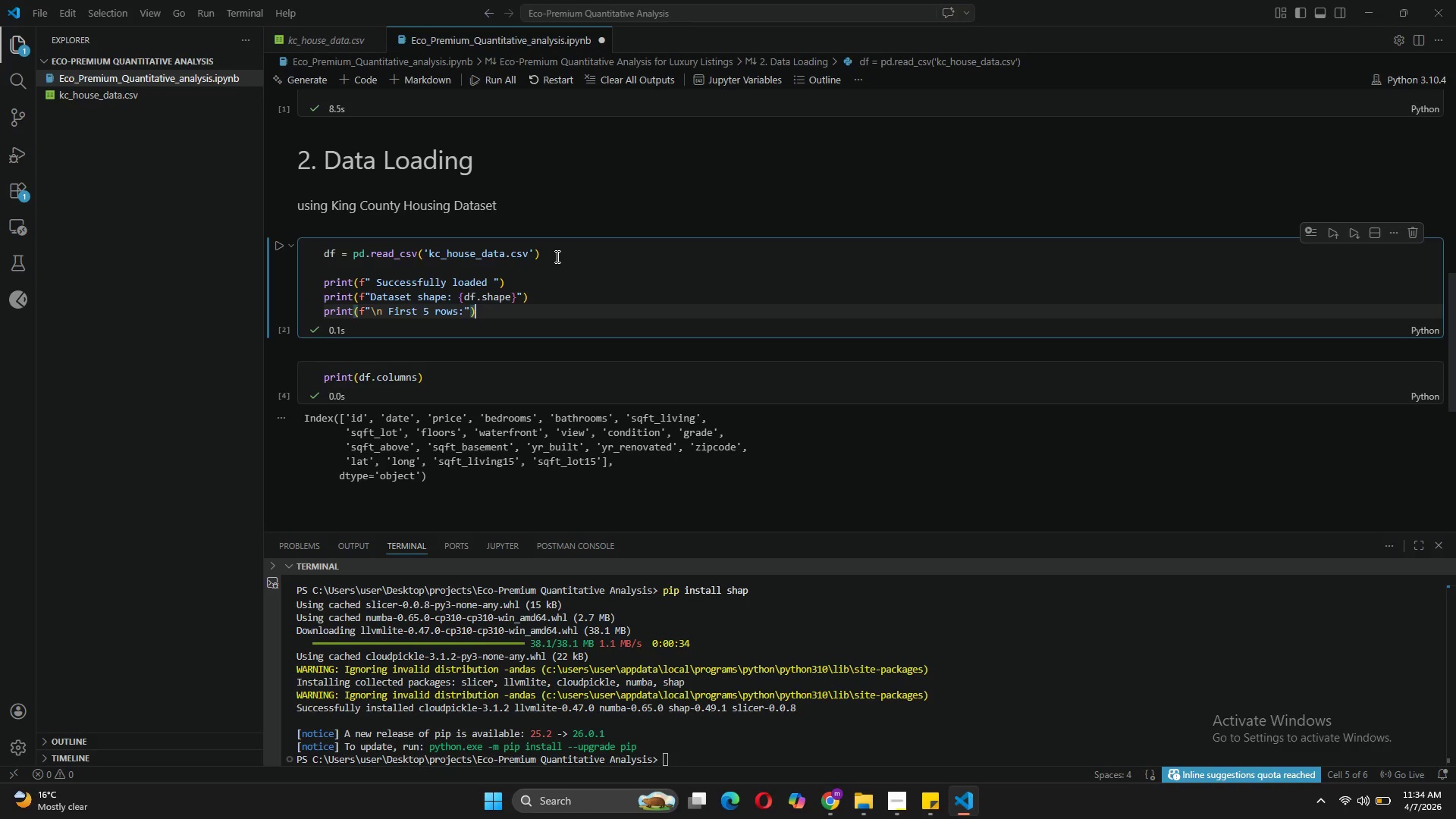 
key(Enter)
 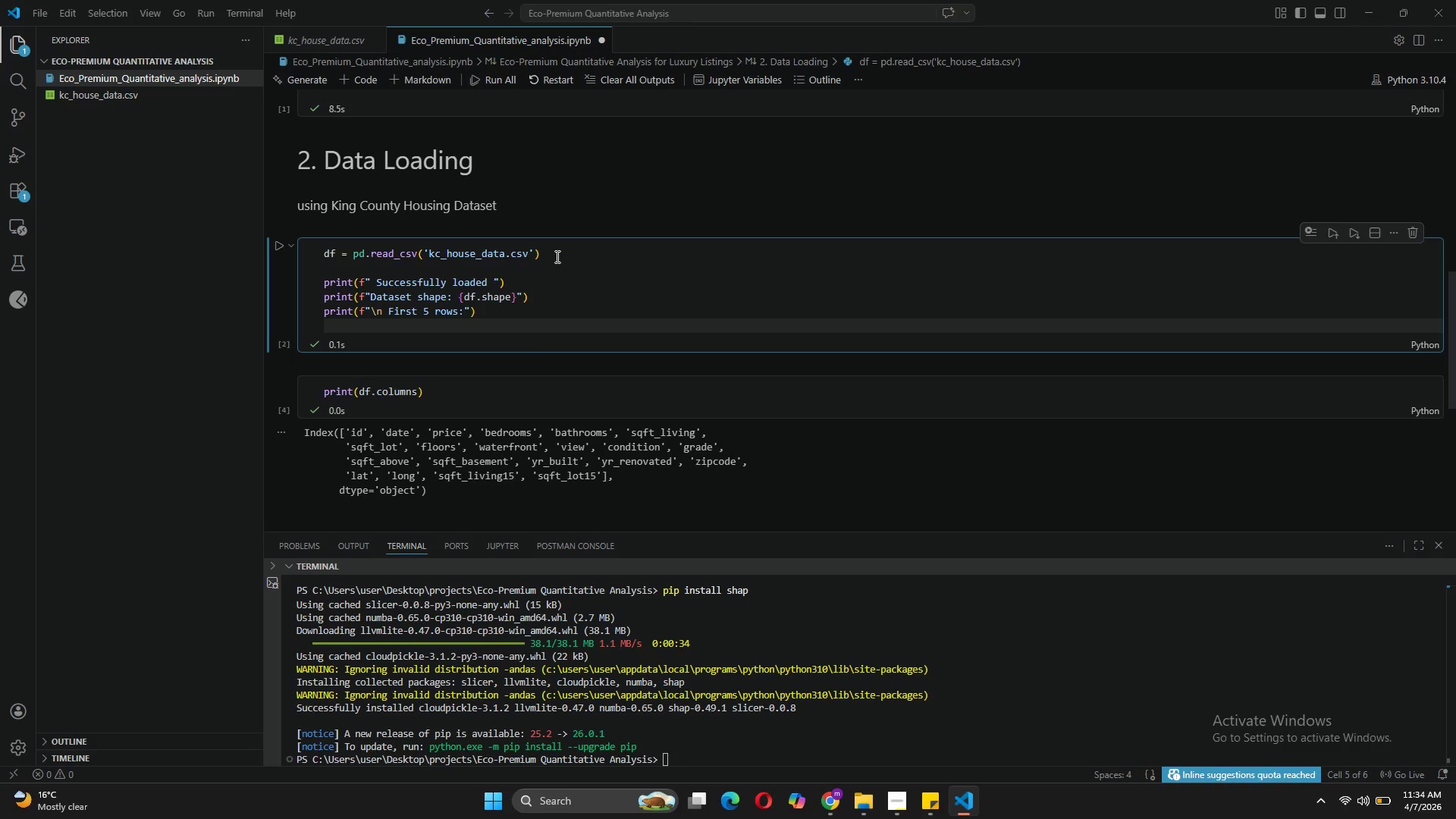 
type(print(df.hw)
key(Backspace)
type(ead()
 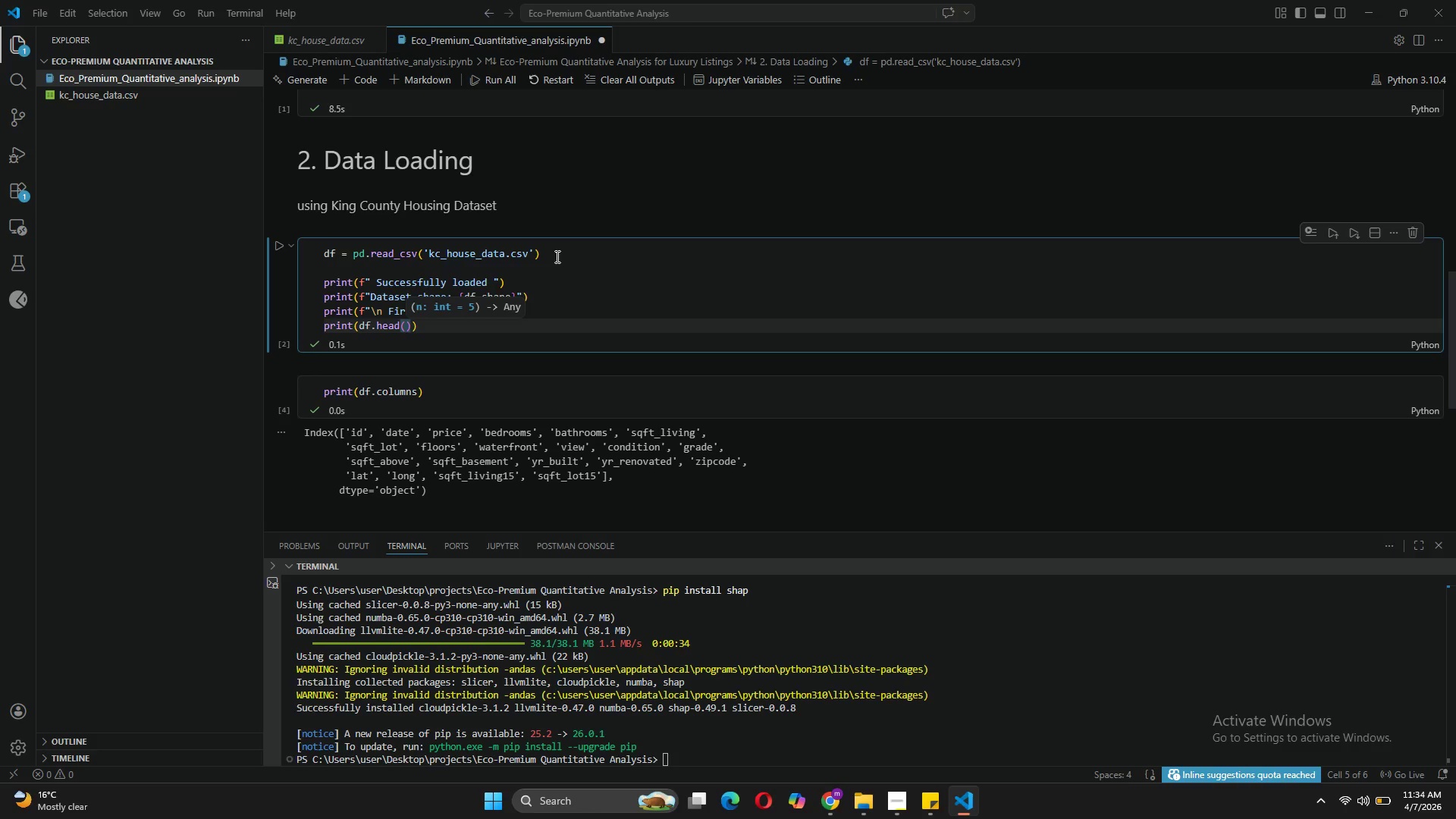 
key(ArrowRight)
 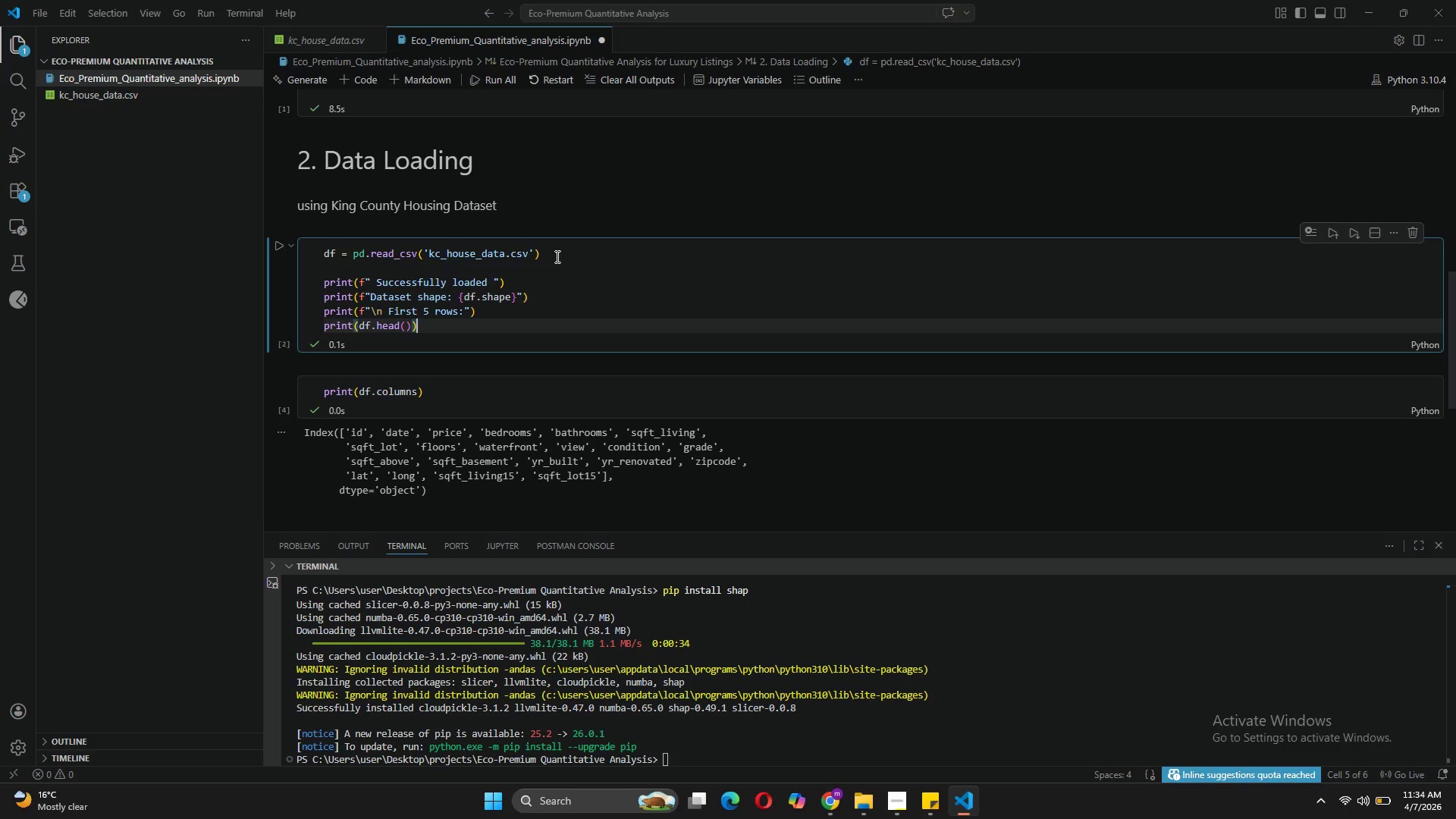 
key(ArrowRight)
 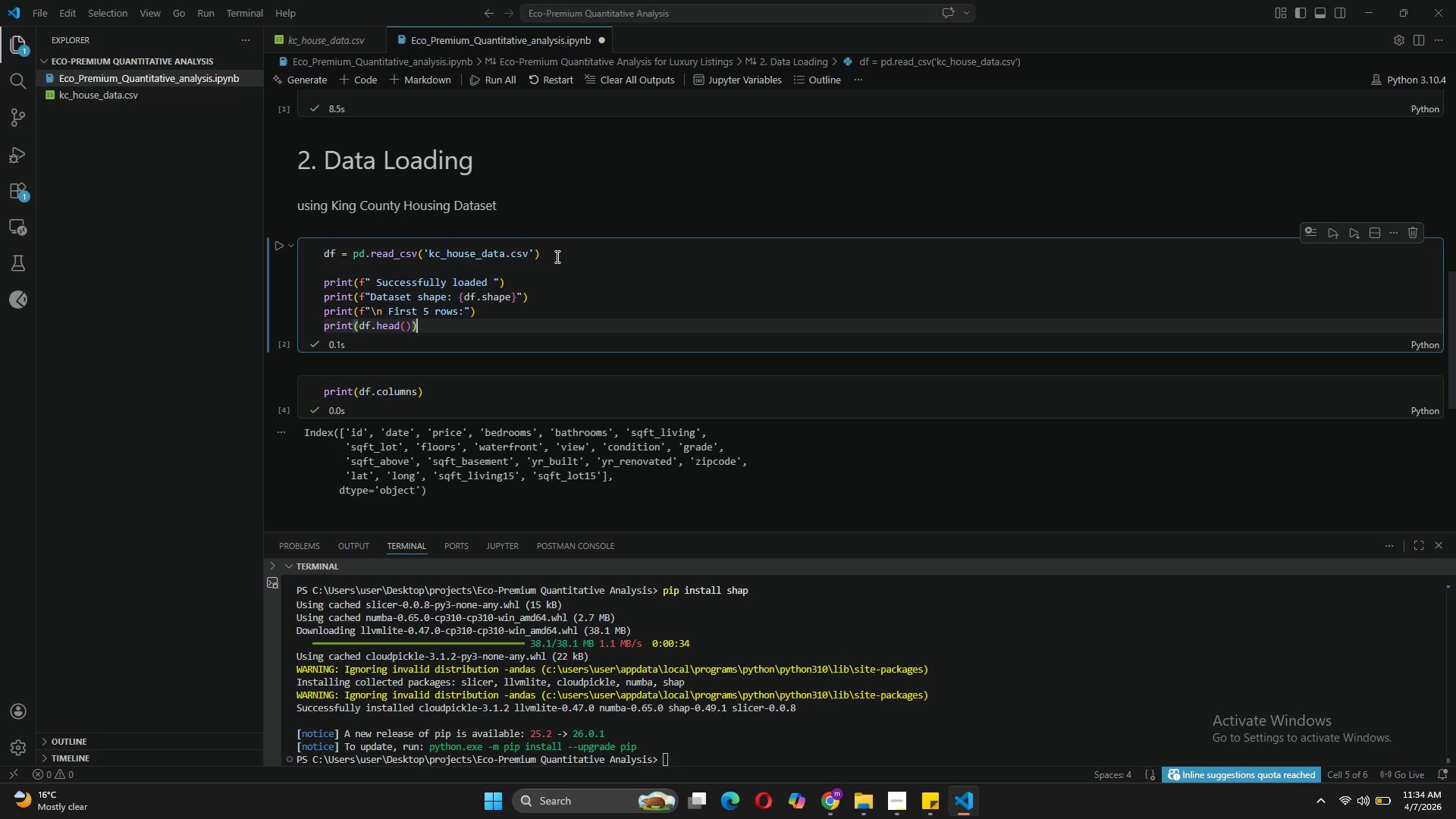 
key(Enter)
 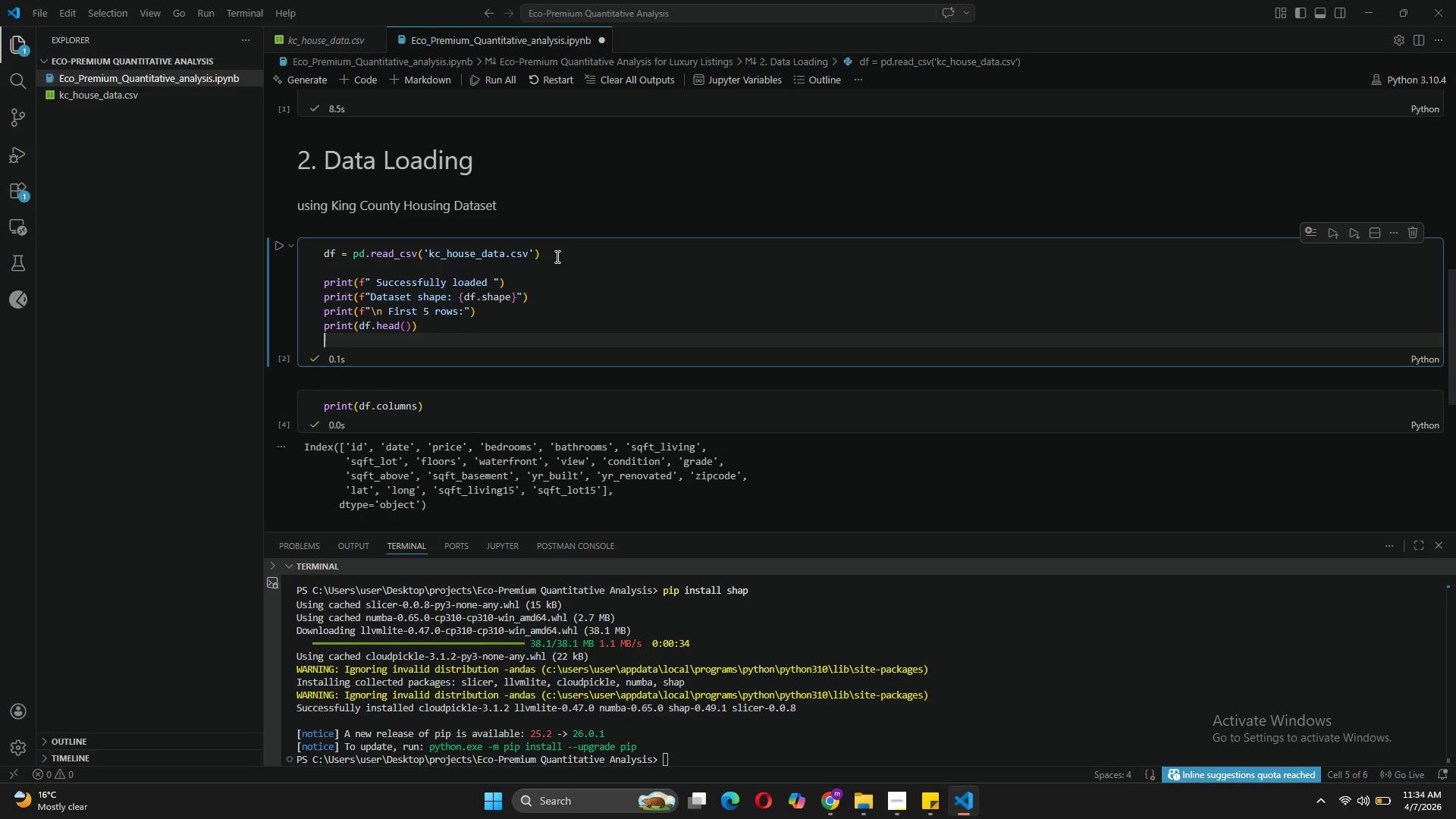 
type(print(f")
 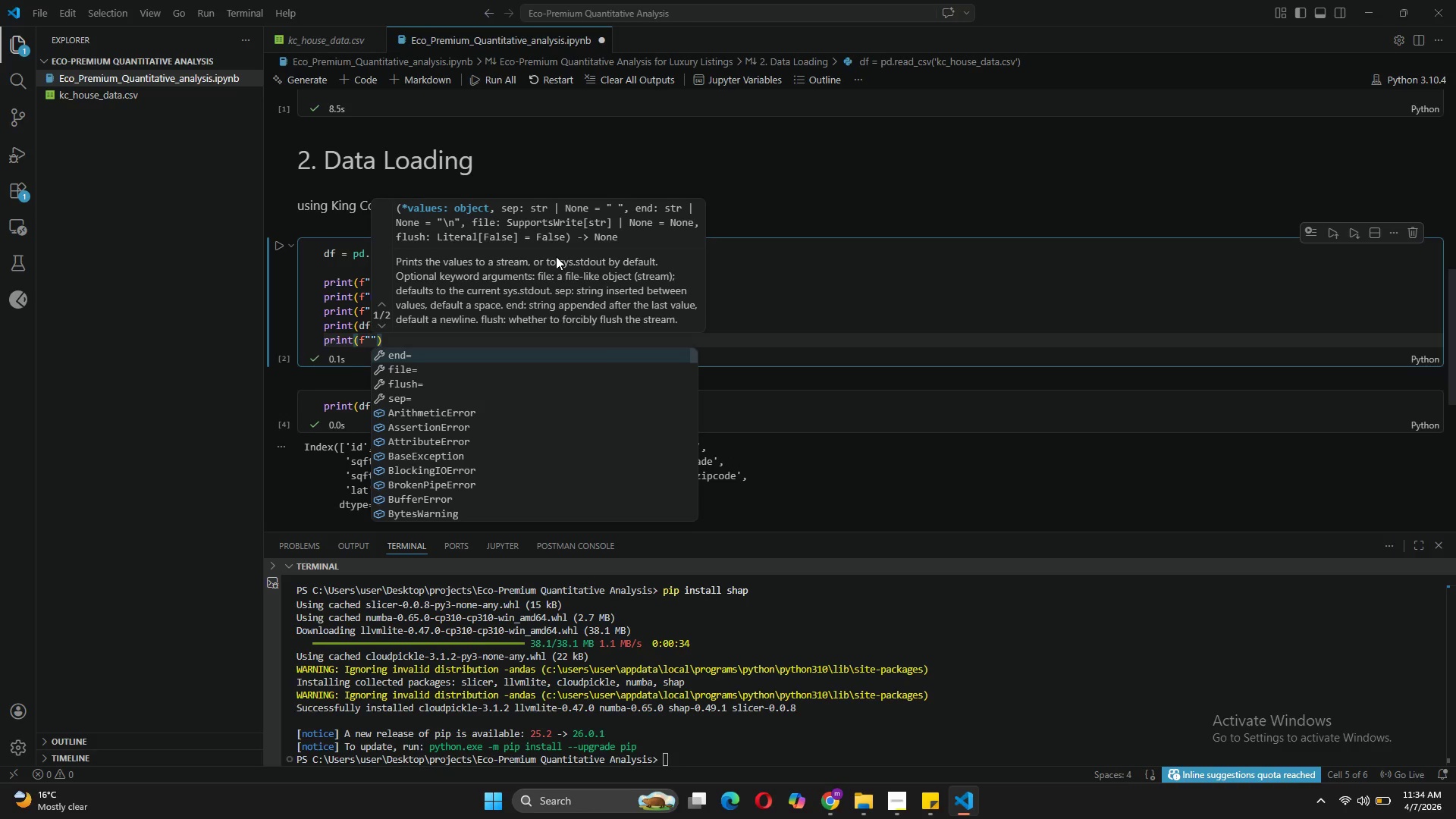 
type(\n Column names:)
 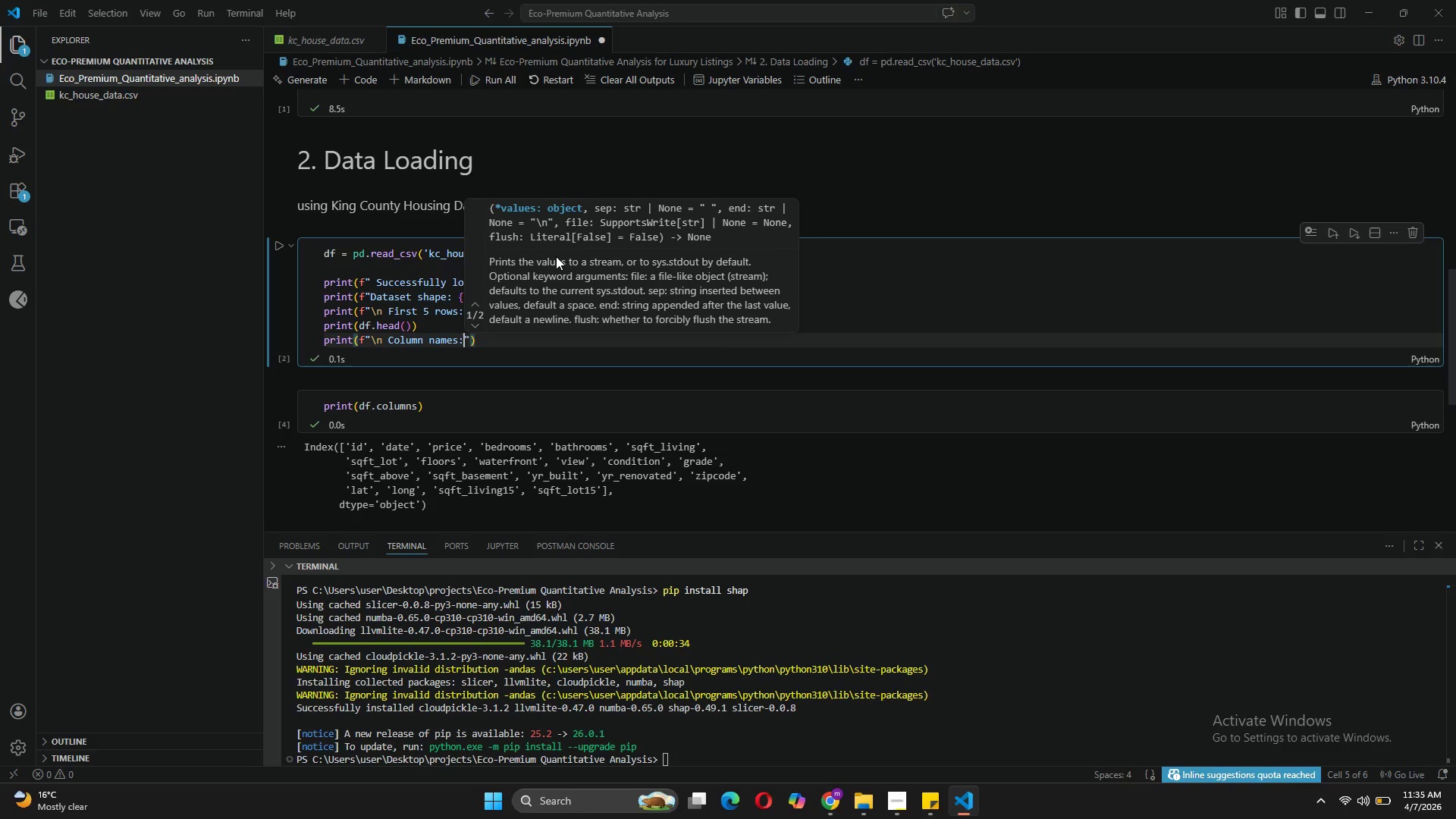 
key(ArrowRight)
 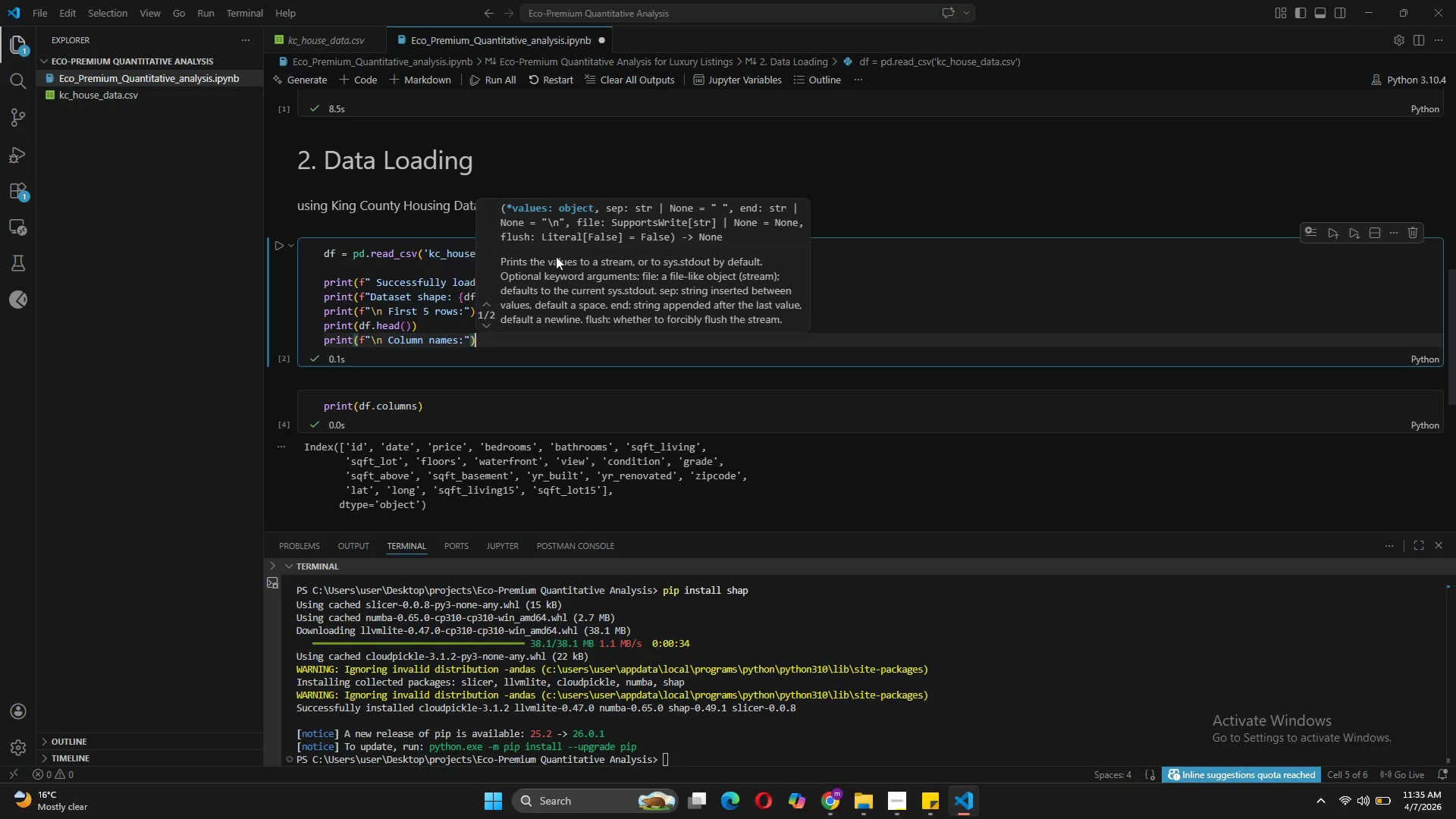 
key(ArrowRight)
 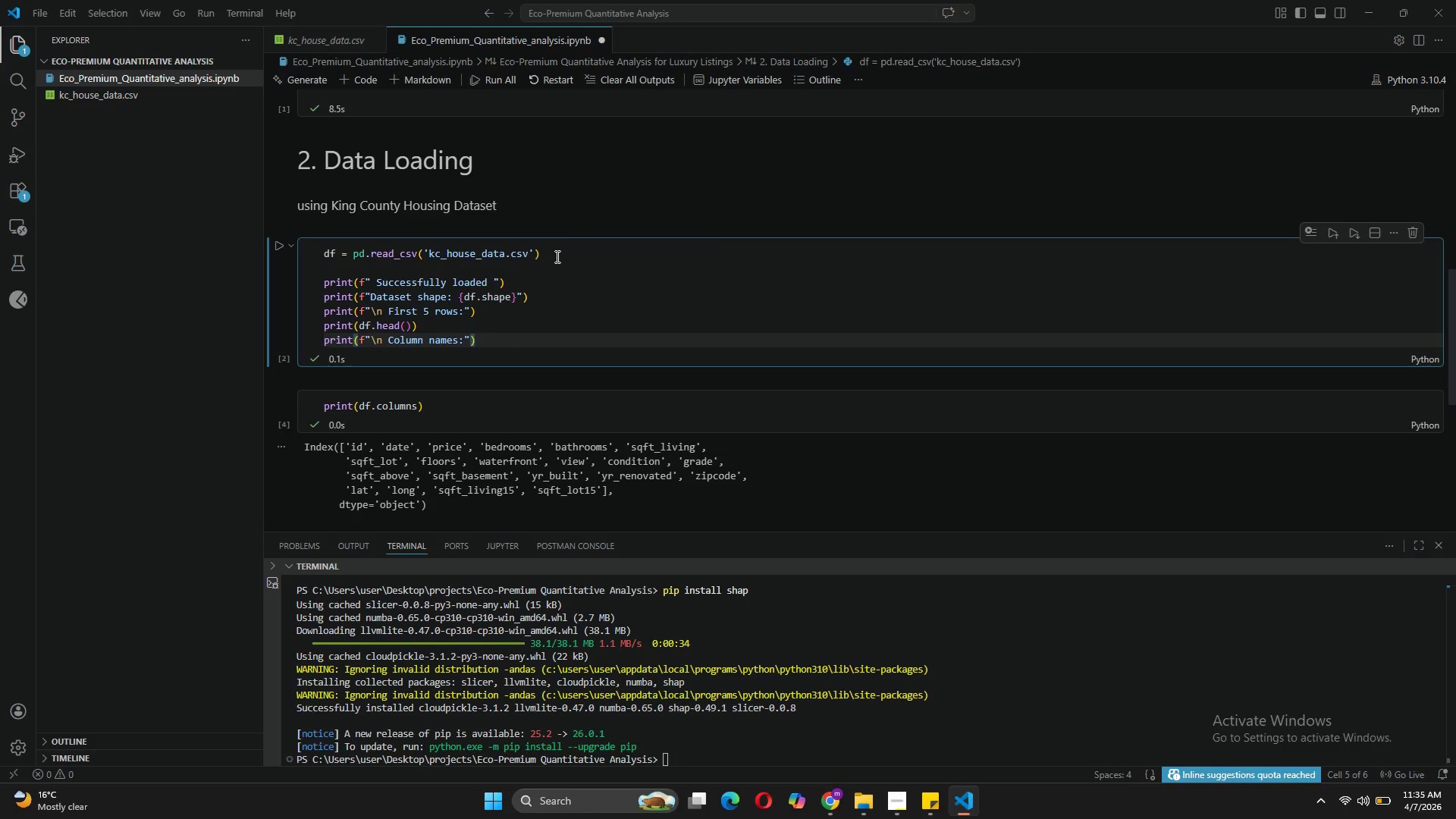 
key(Enter)
 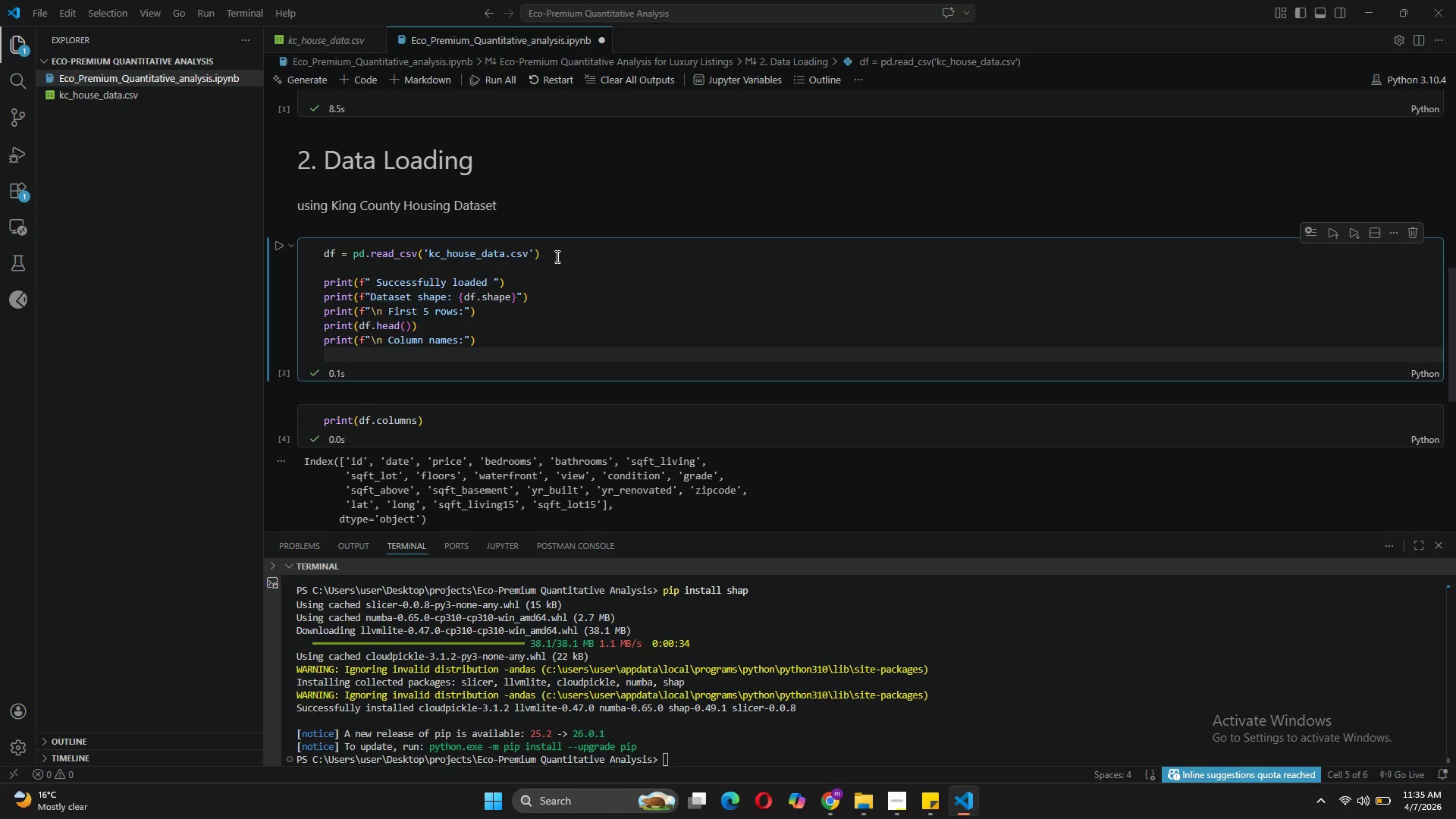 
type(print(df.columns.tolist()
 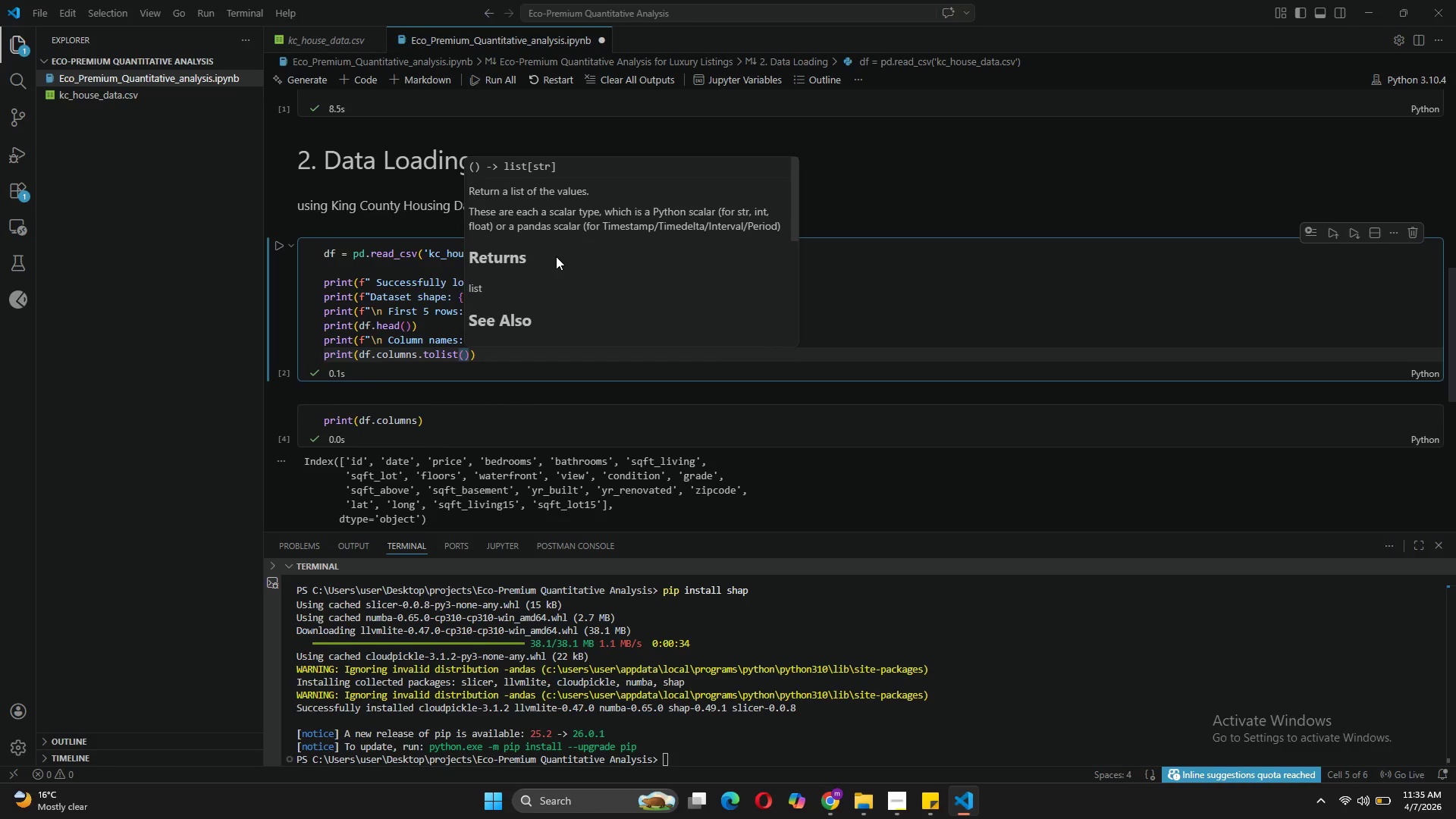 
key(ArrowRight)
 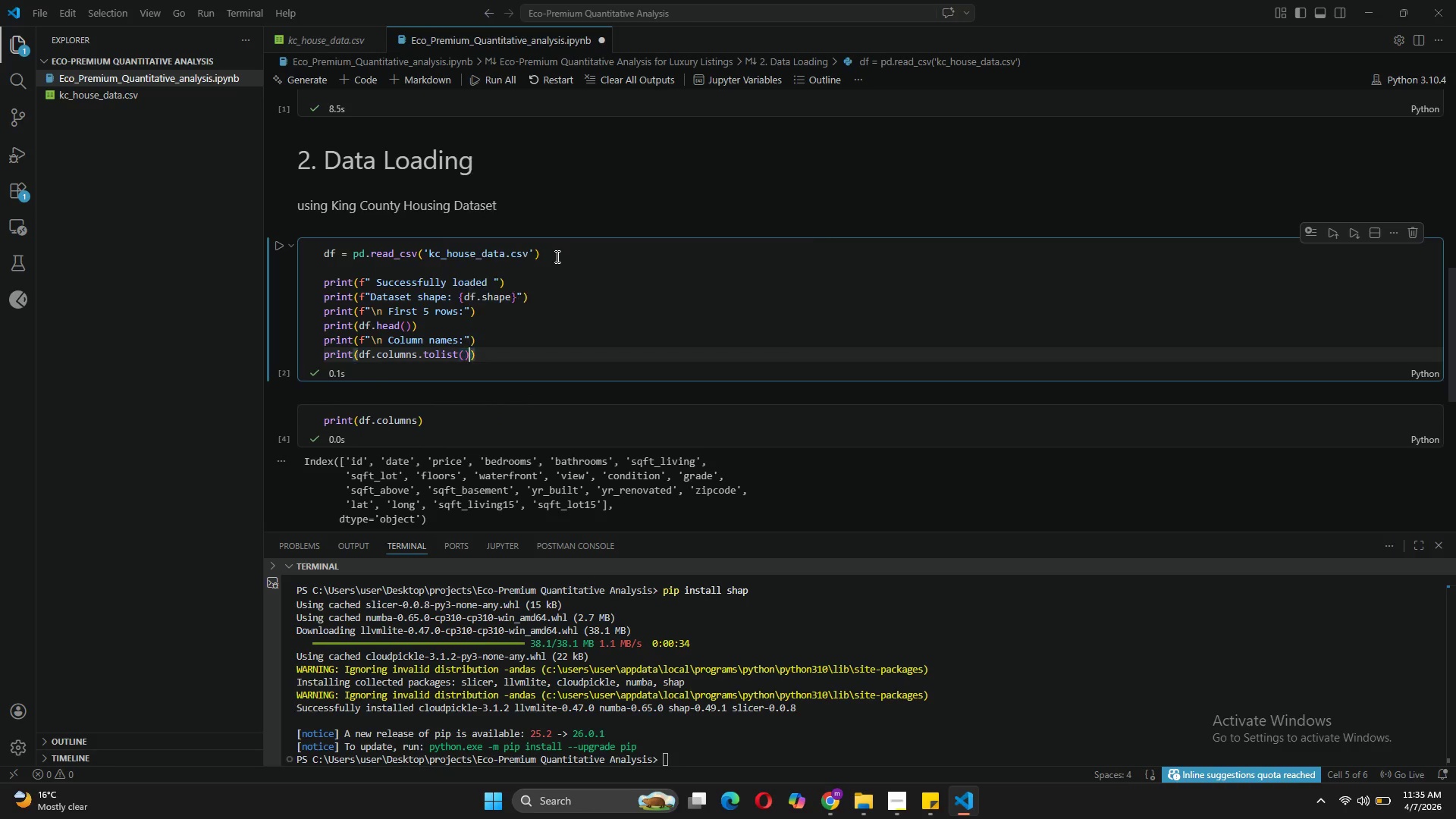 
key(ArrowRight)
 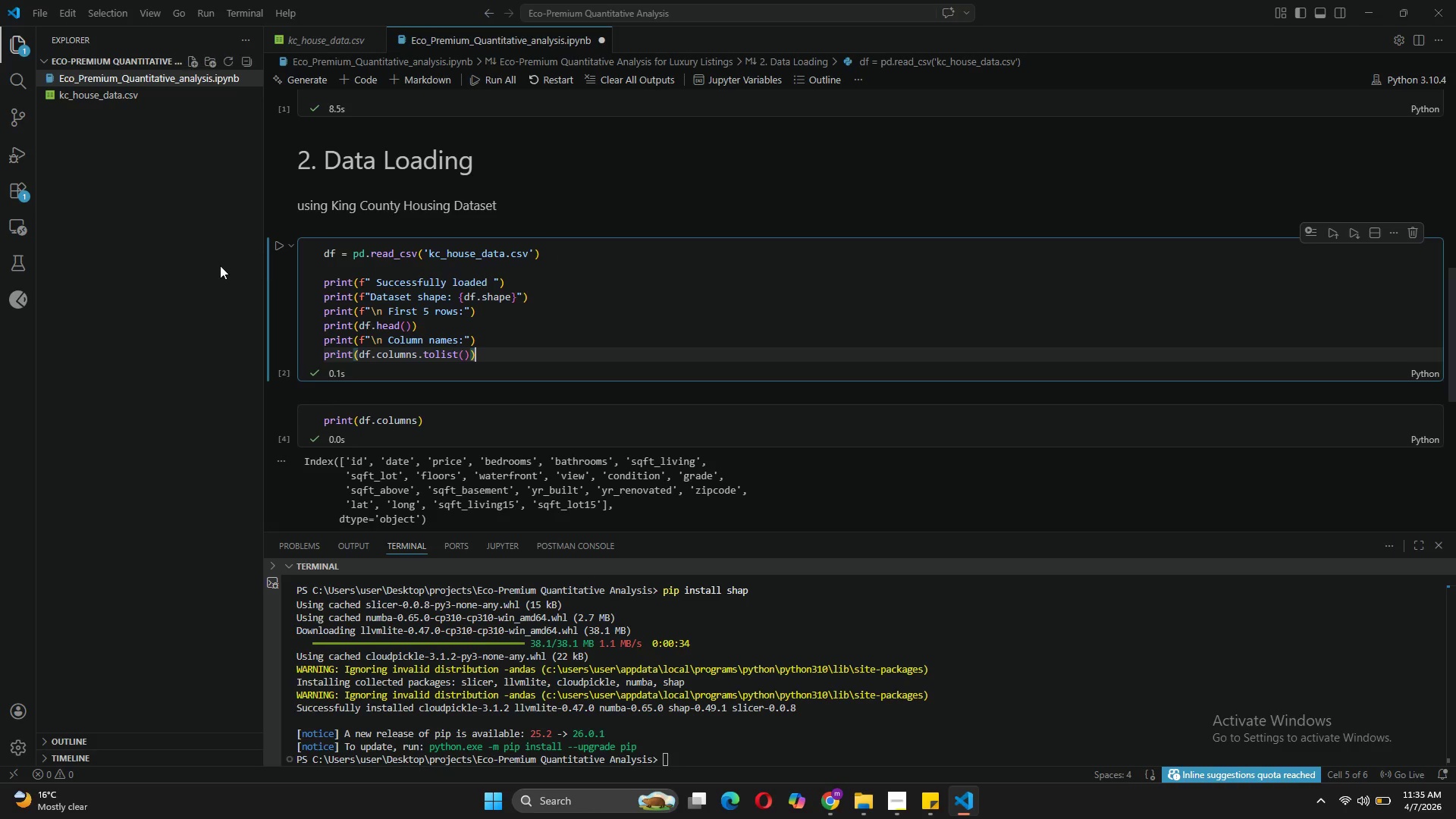 
left_click([281, 241])
 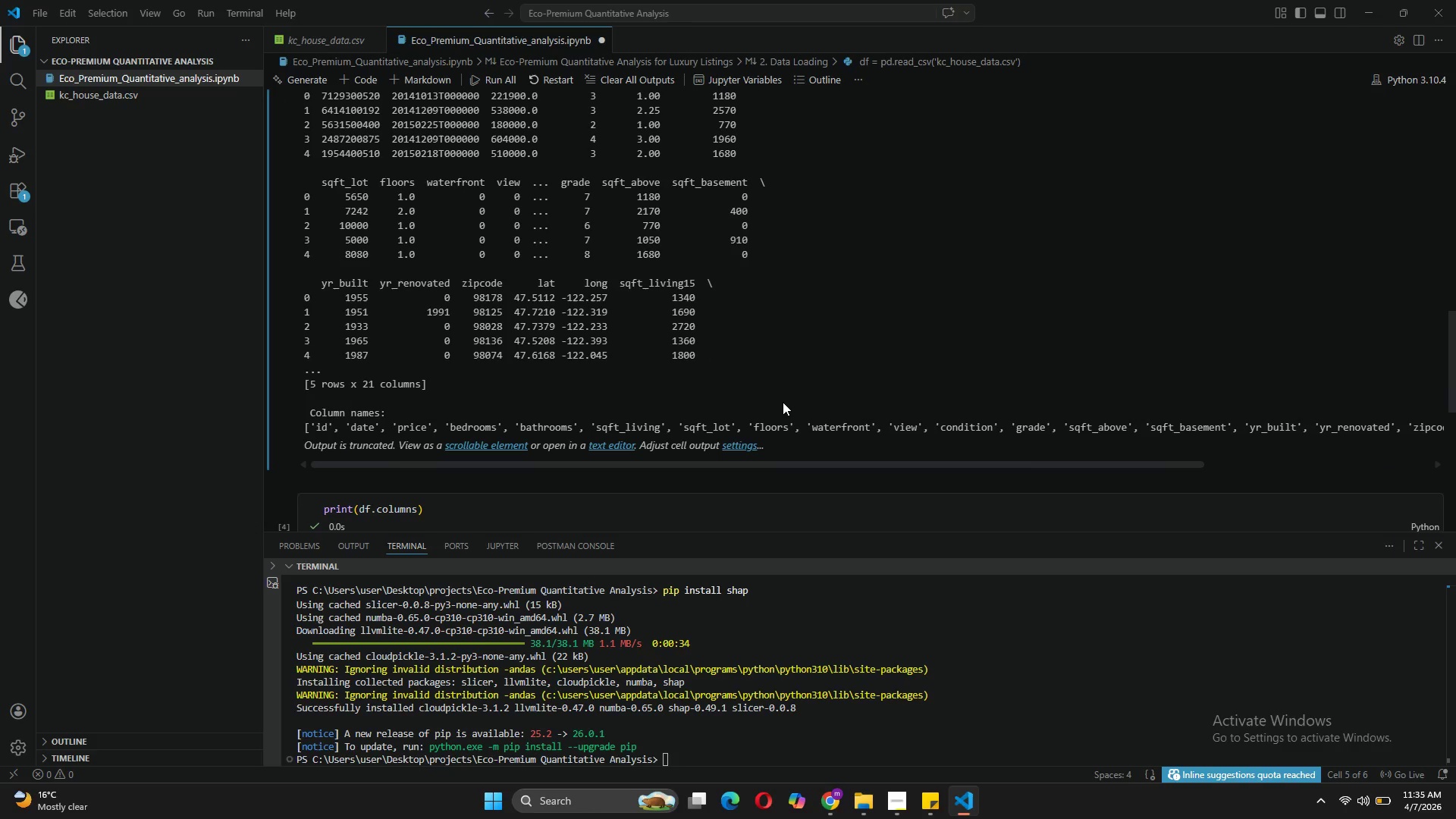 
wait(20.03)
 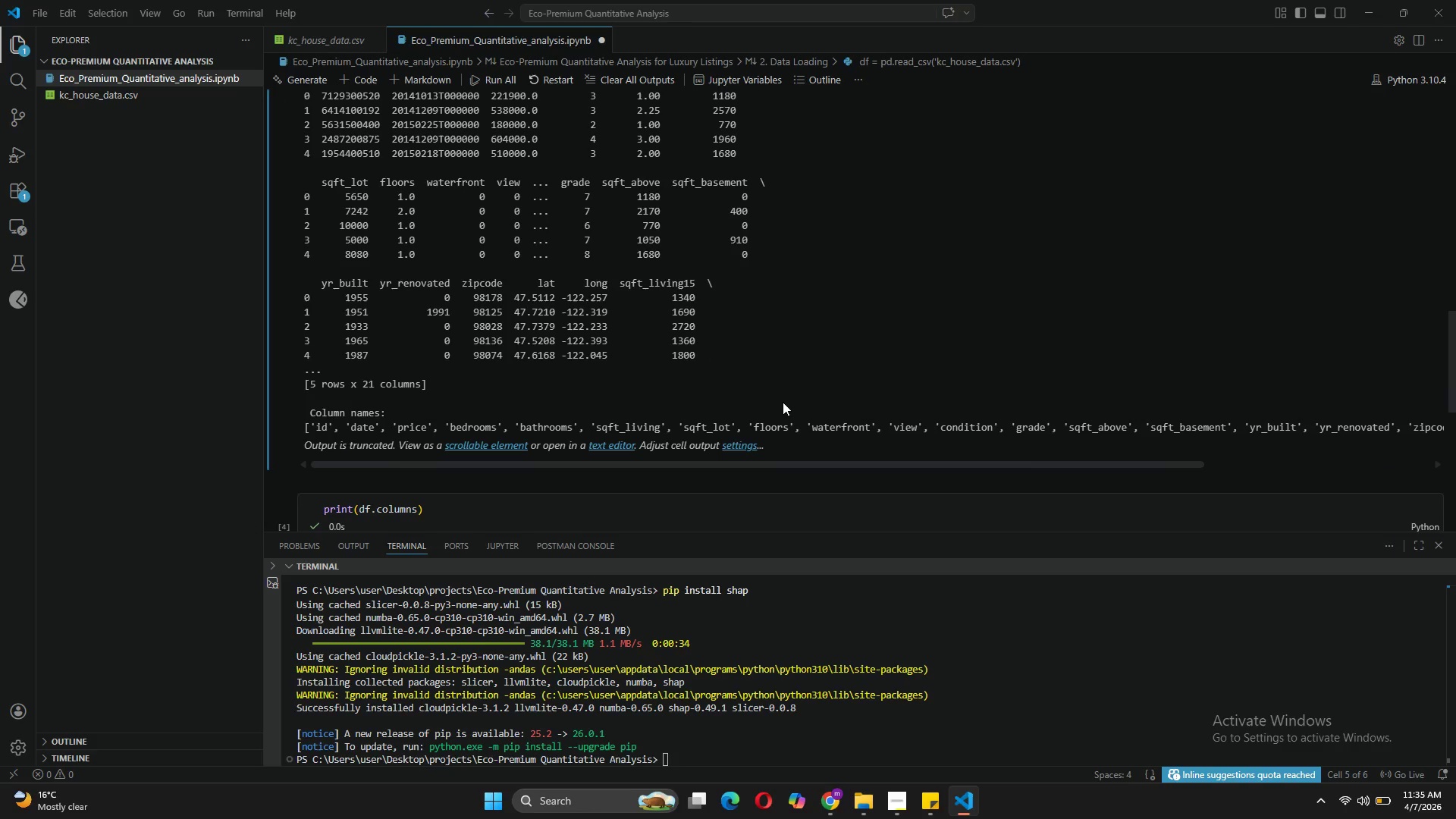 
left_click([525, 407])
 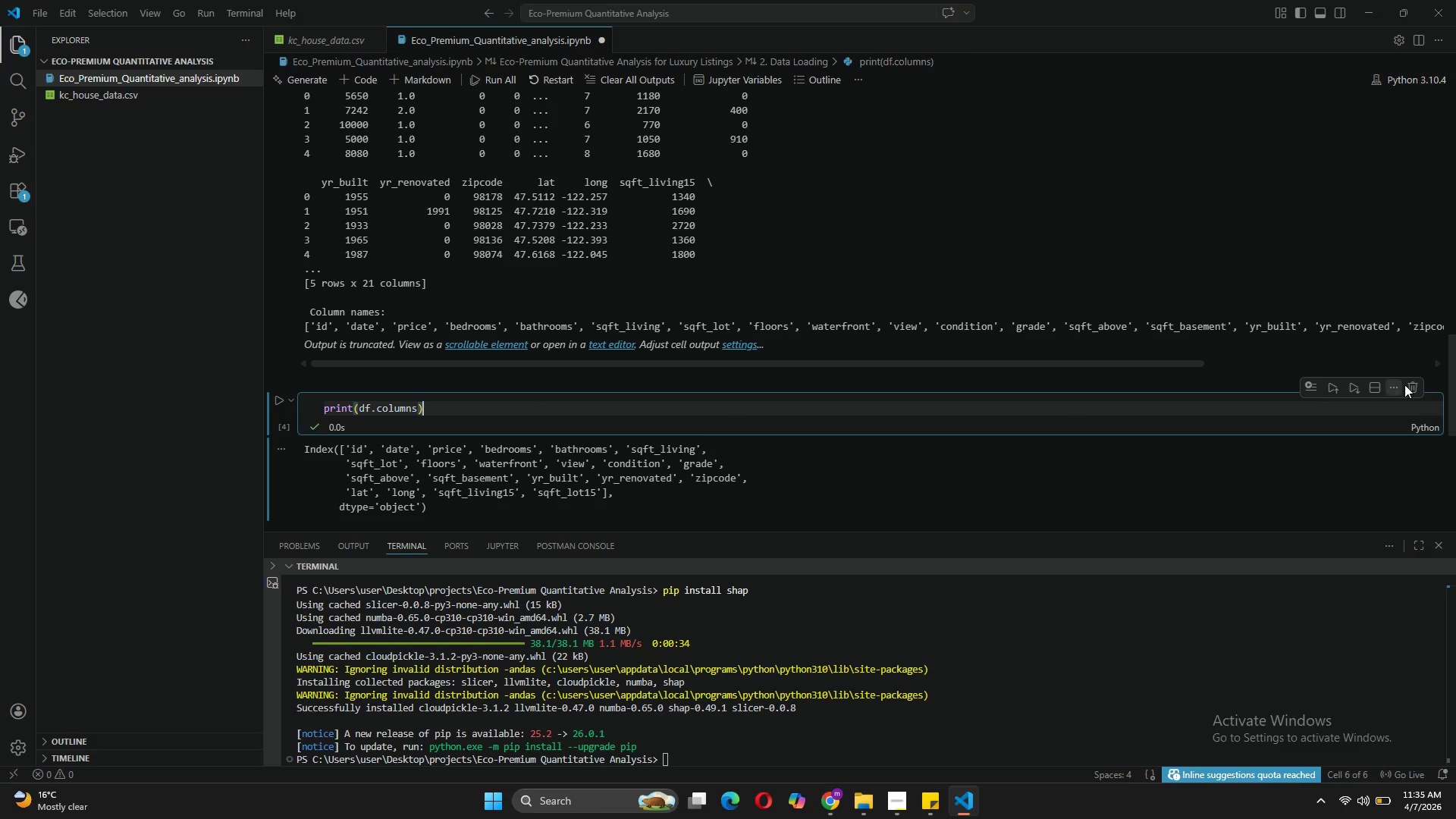 
left_click([1407, 384])
 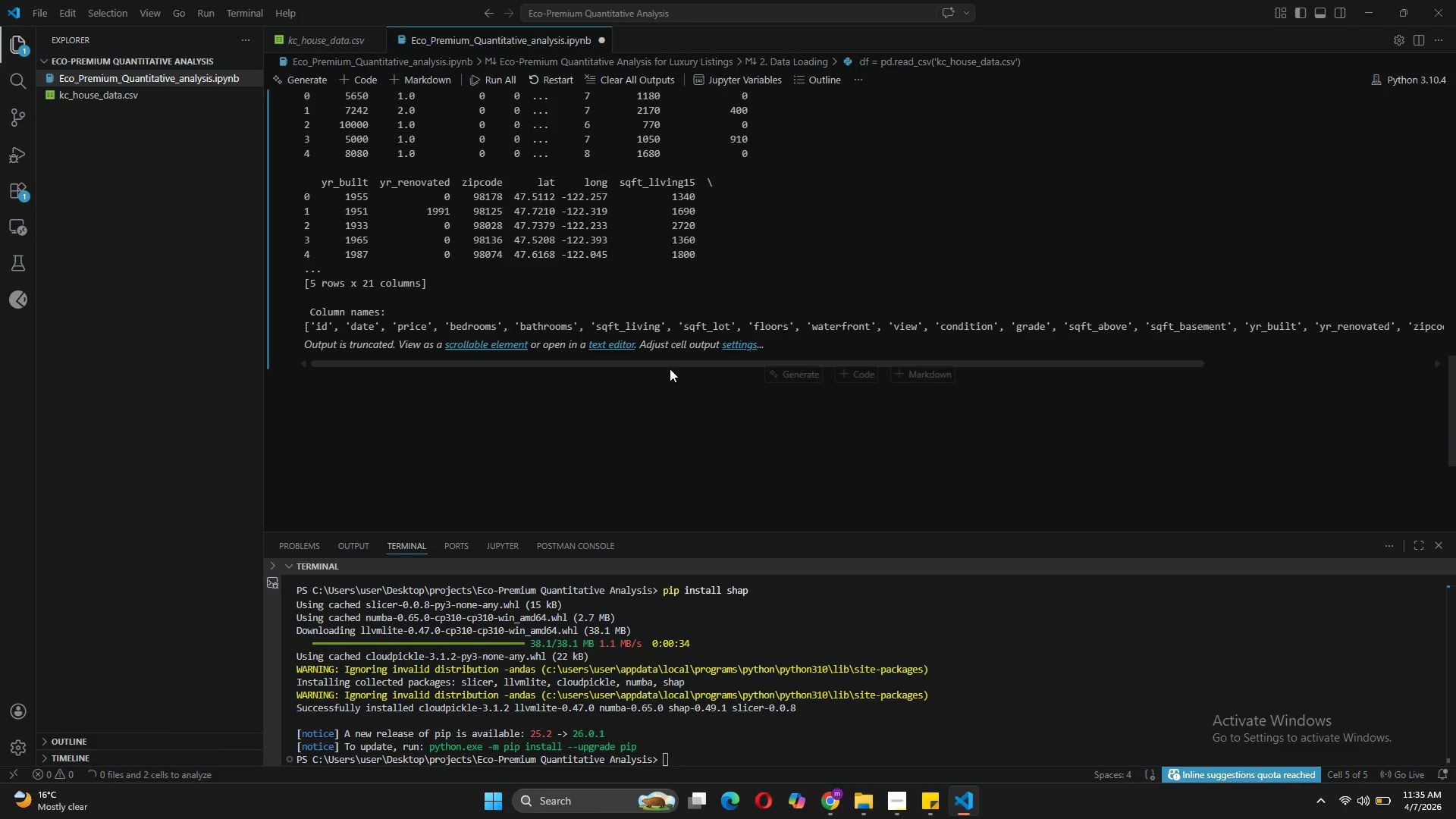 
left_click([651, 244])
 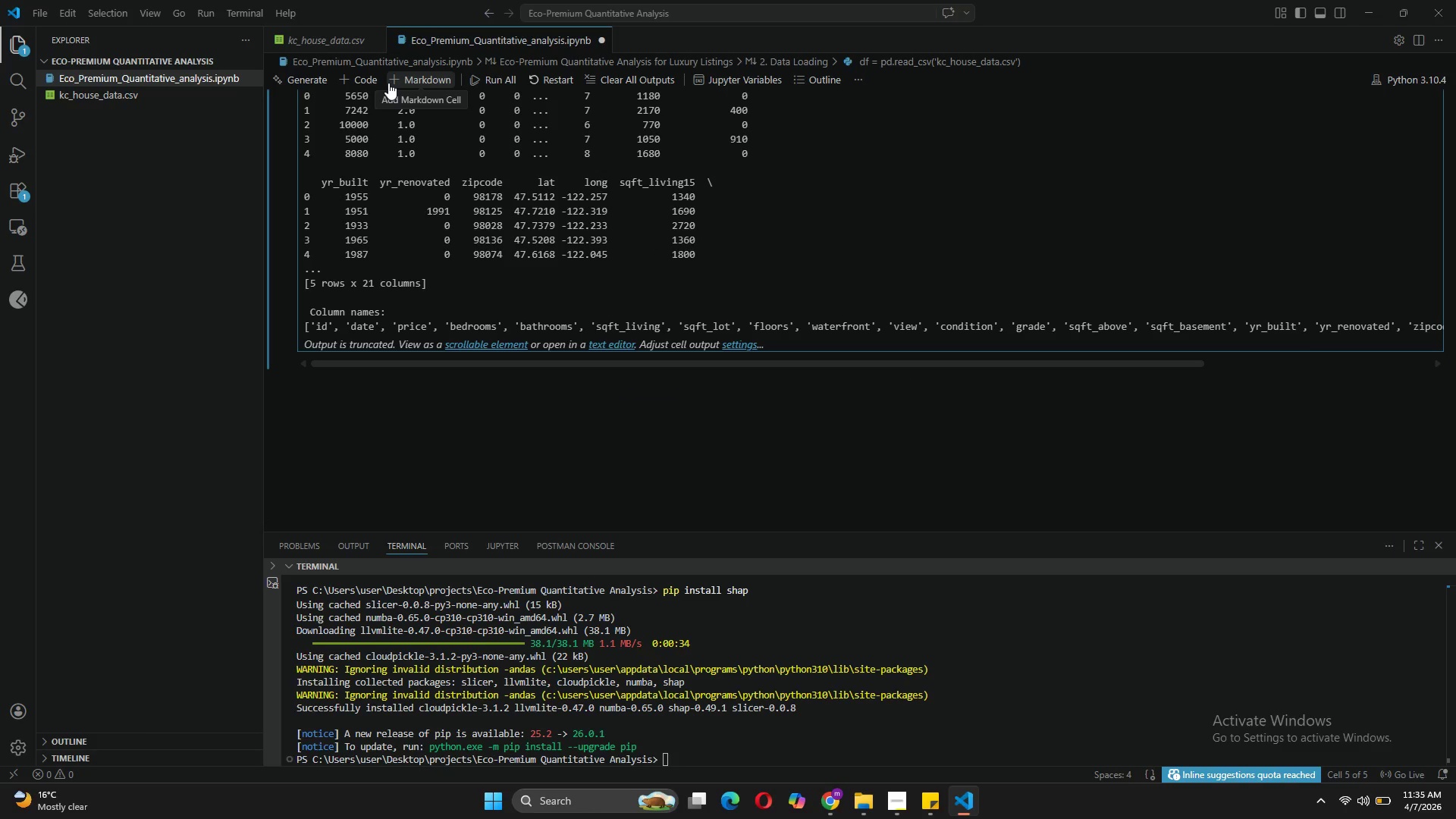 
left_click([389, 83])
 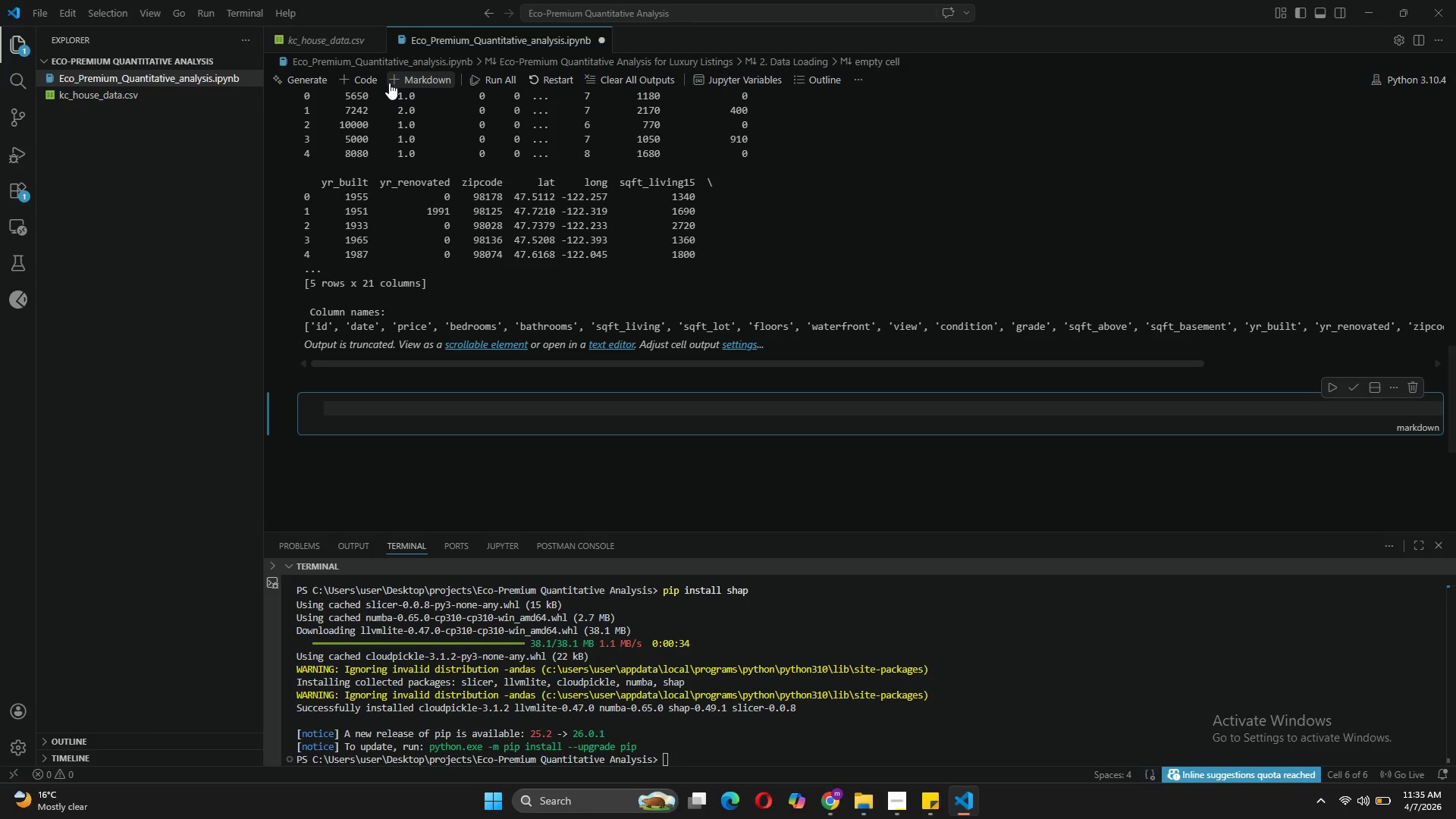 
type(## 3)
key(Backspace)
key(Backspace)
key(Backspace)
type( 3)
key(Backspace)
key(Backspace)
type(# 3. Data Cleani)
 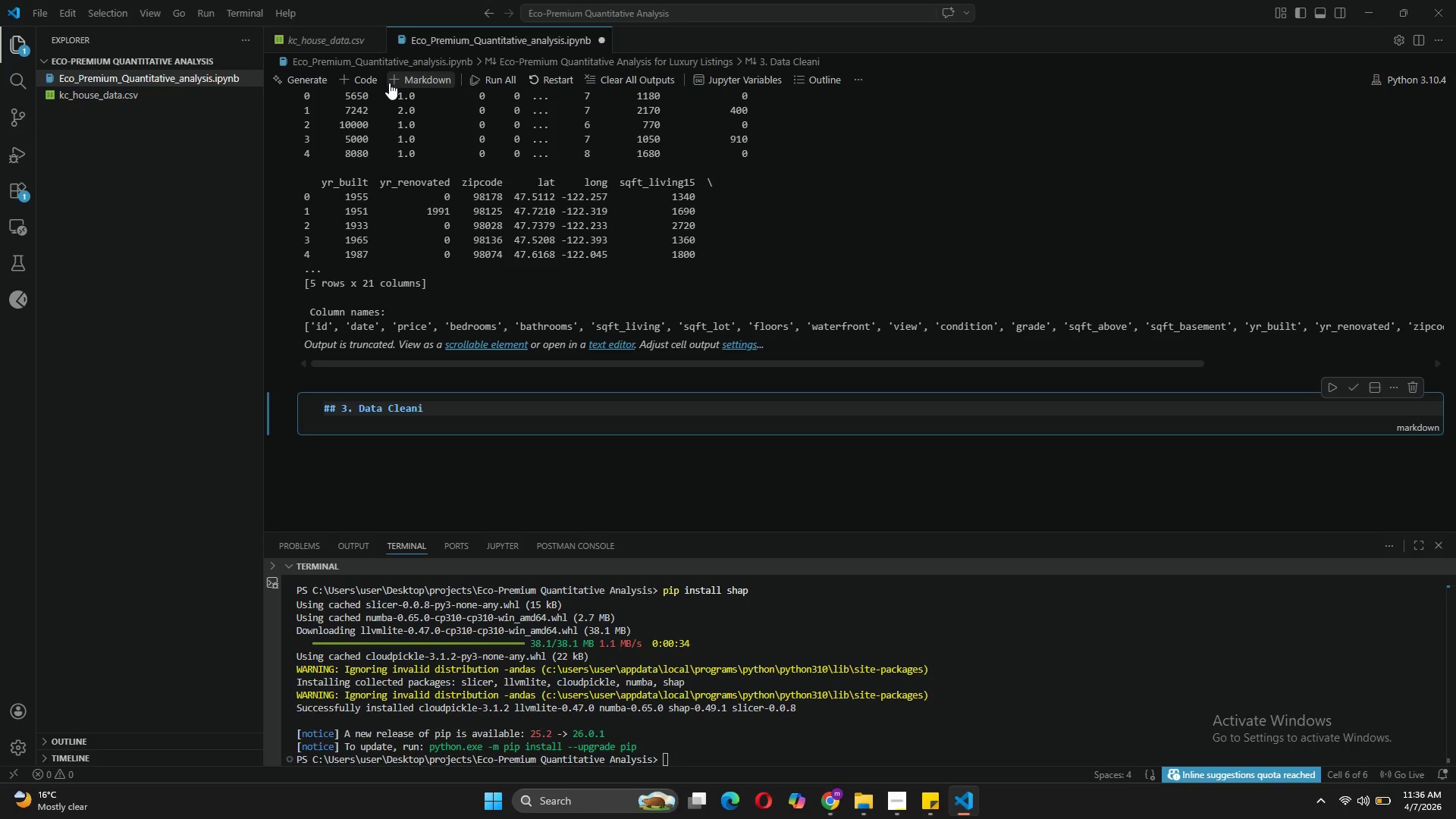 
type(ng and Preprocessing)
 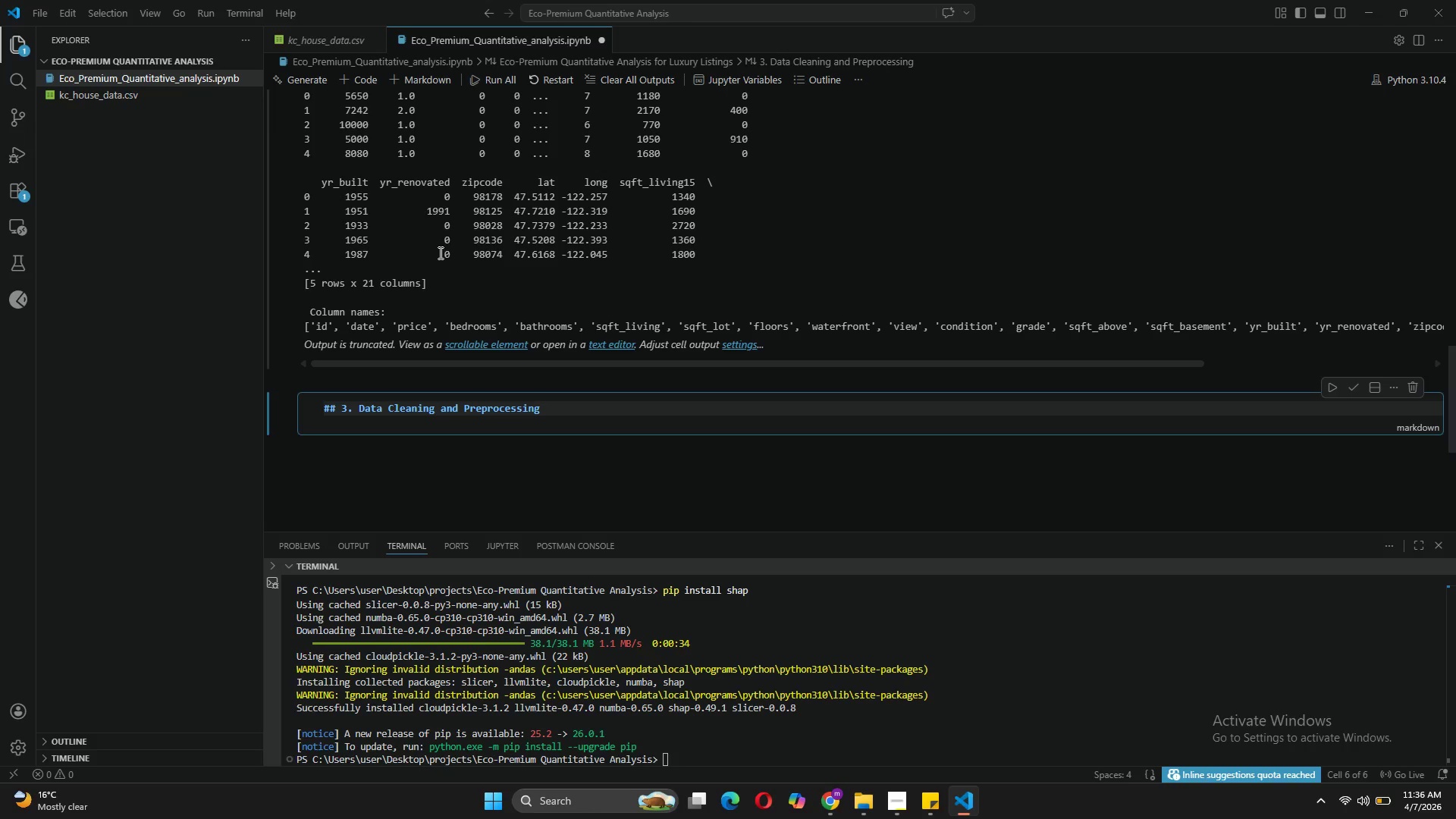 
wait(34.55)
 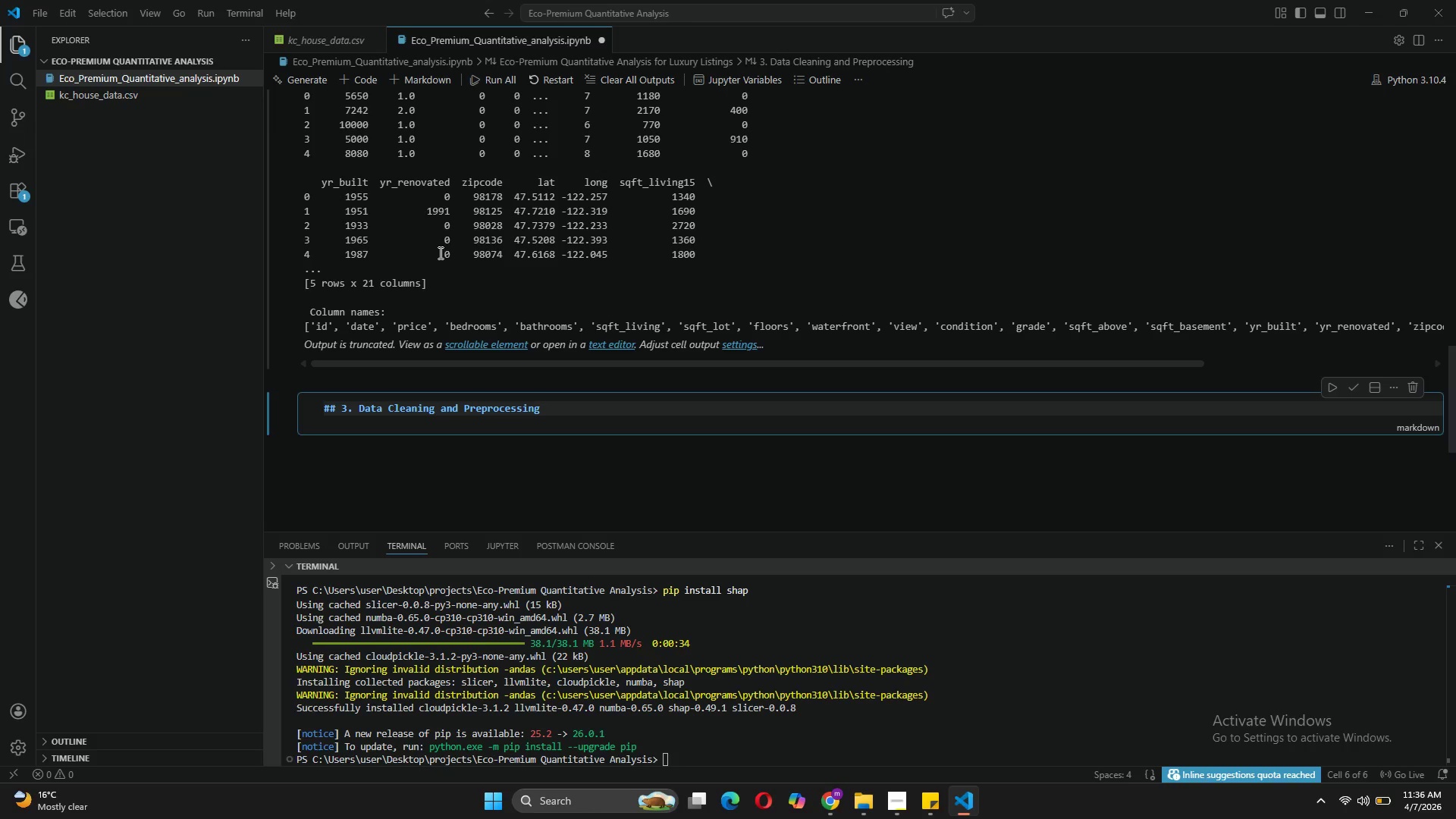 
left_click([1349, 382])
 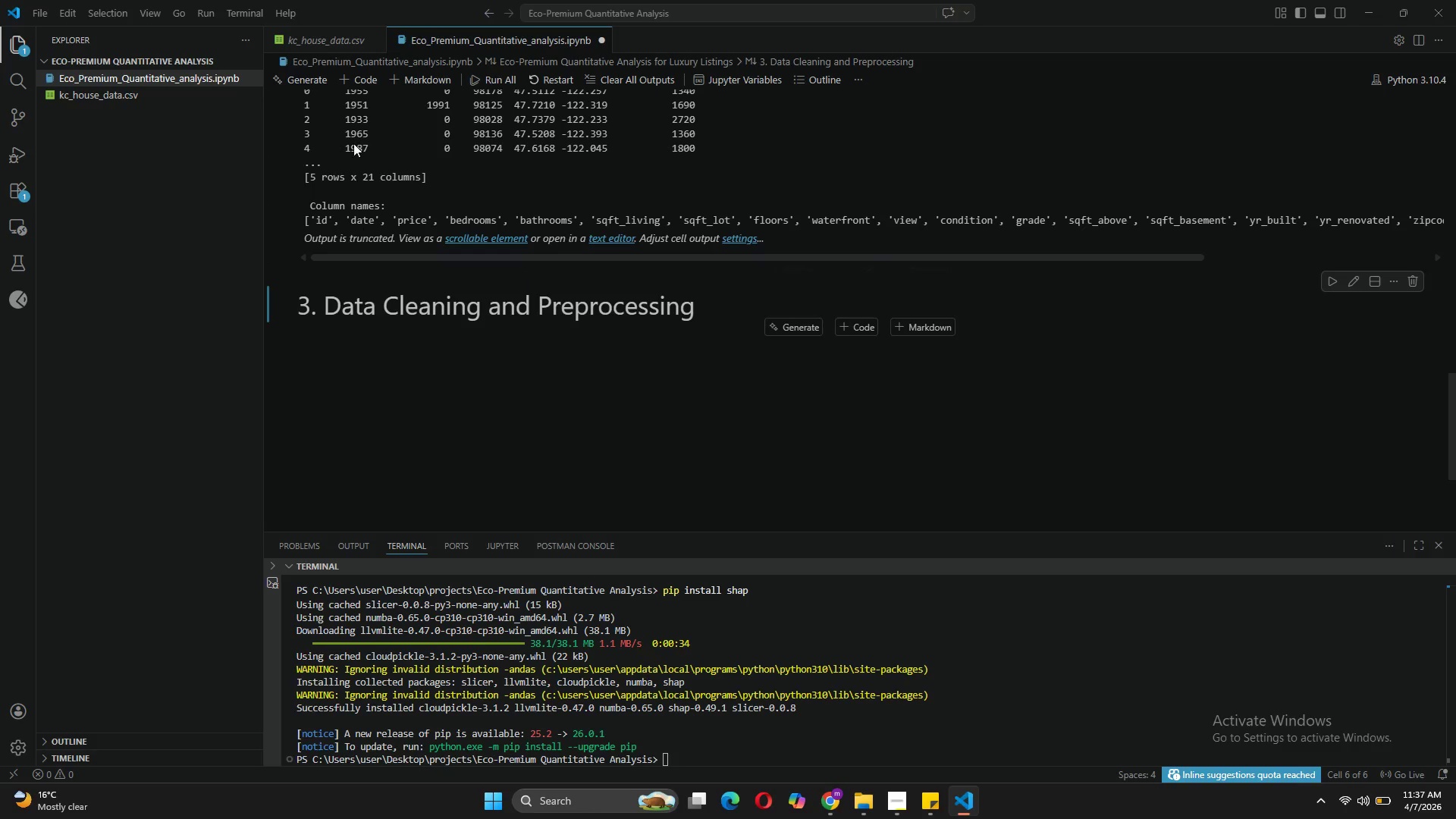 
wait(6.88)
 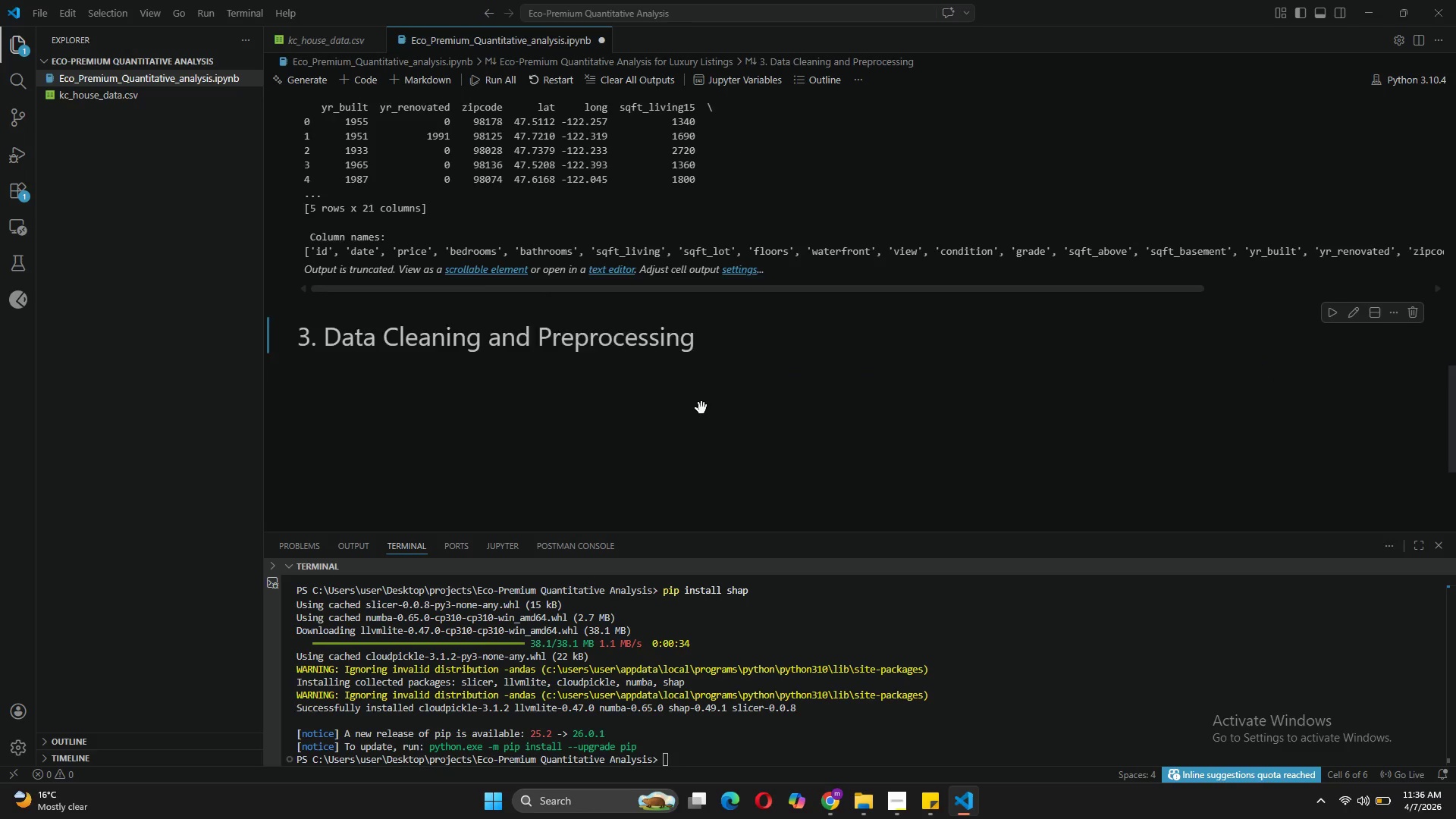 
left_click([632, 309])
 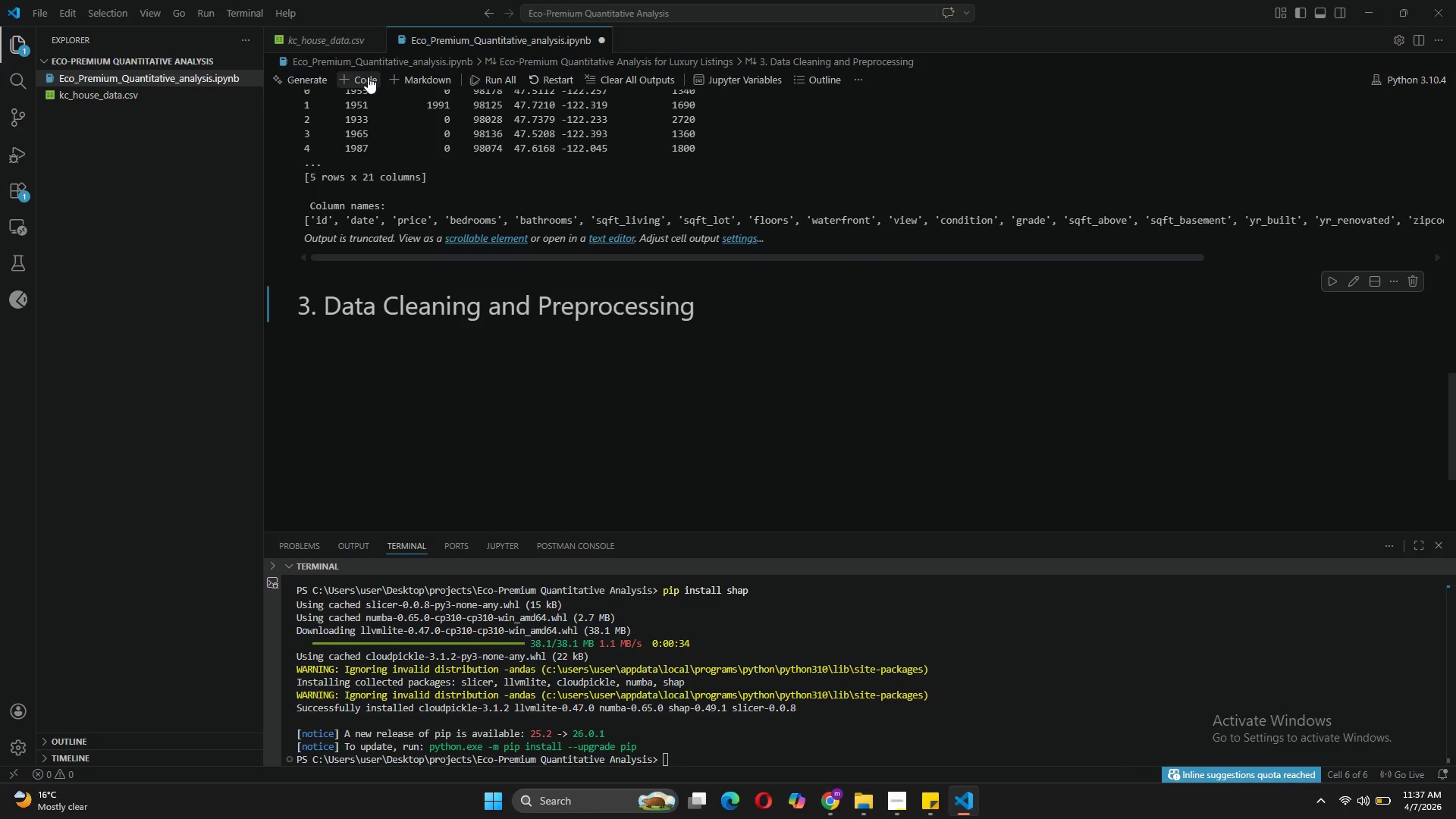 
left_click([368, 77])
 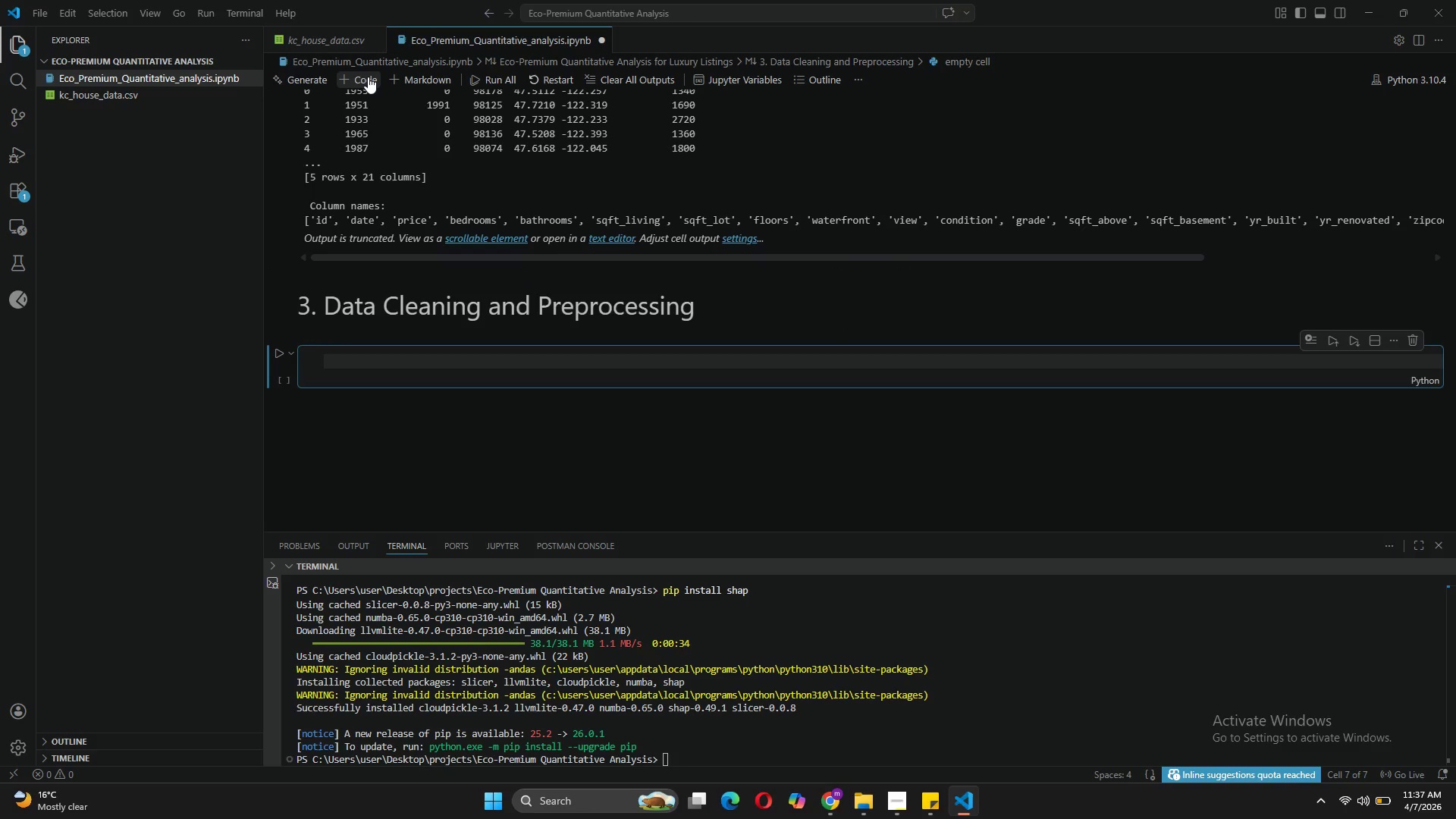 
wait(5.42)
 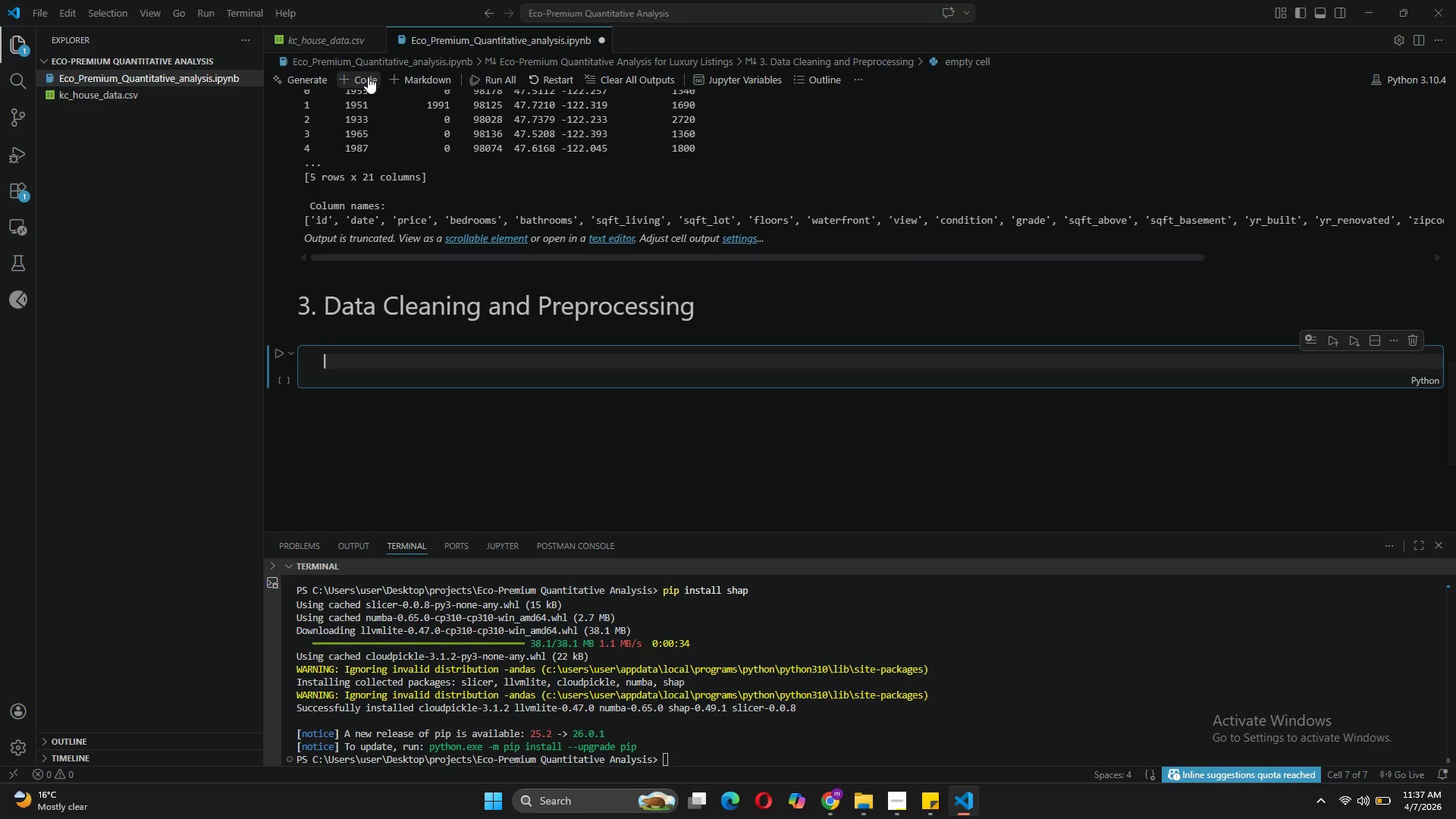 
type(print)
 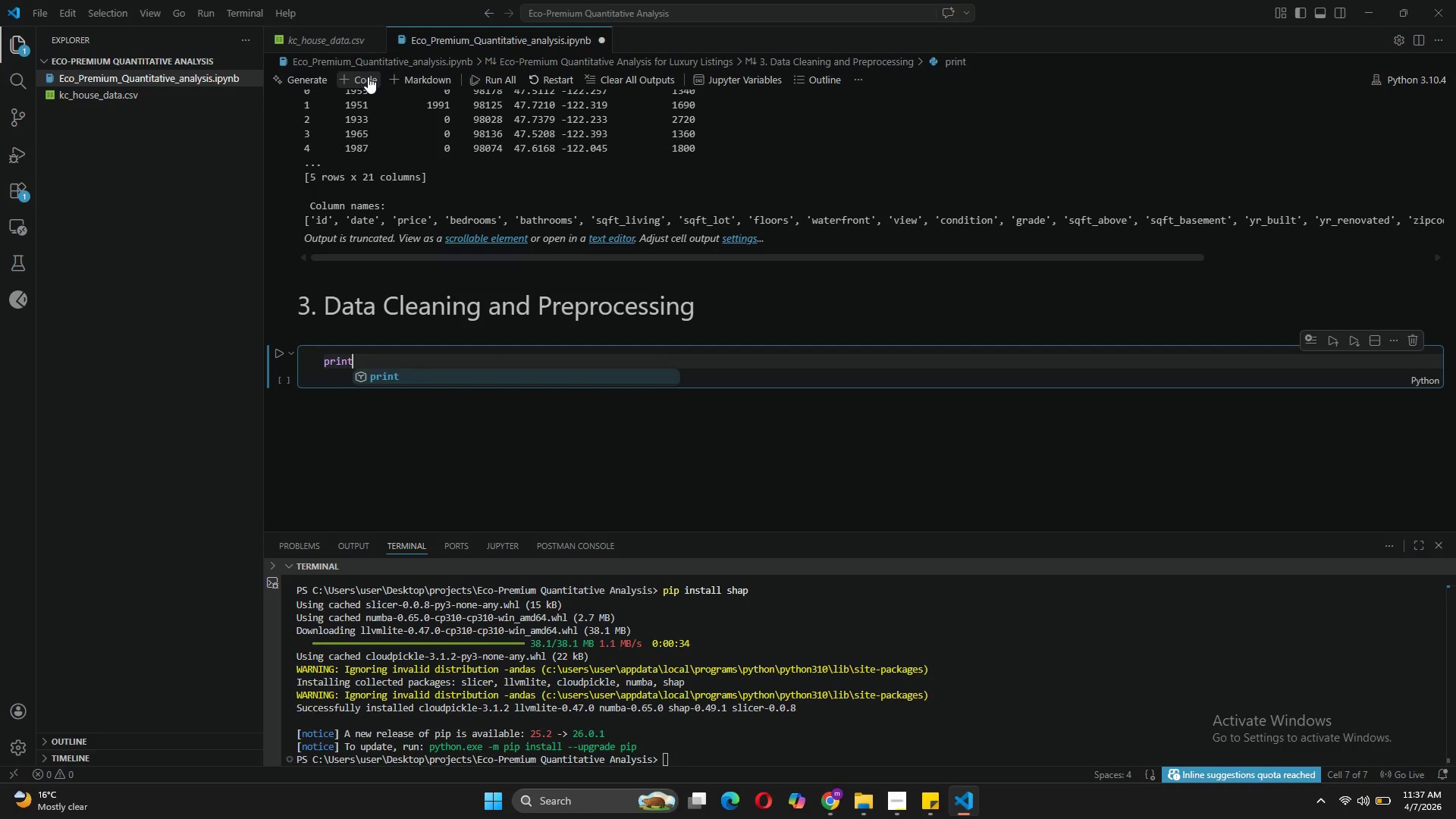 
wait(6.61)
 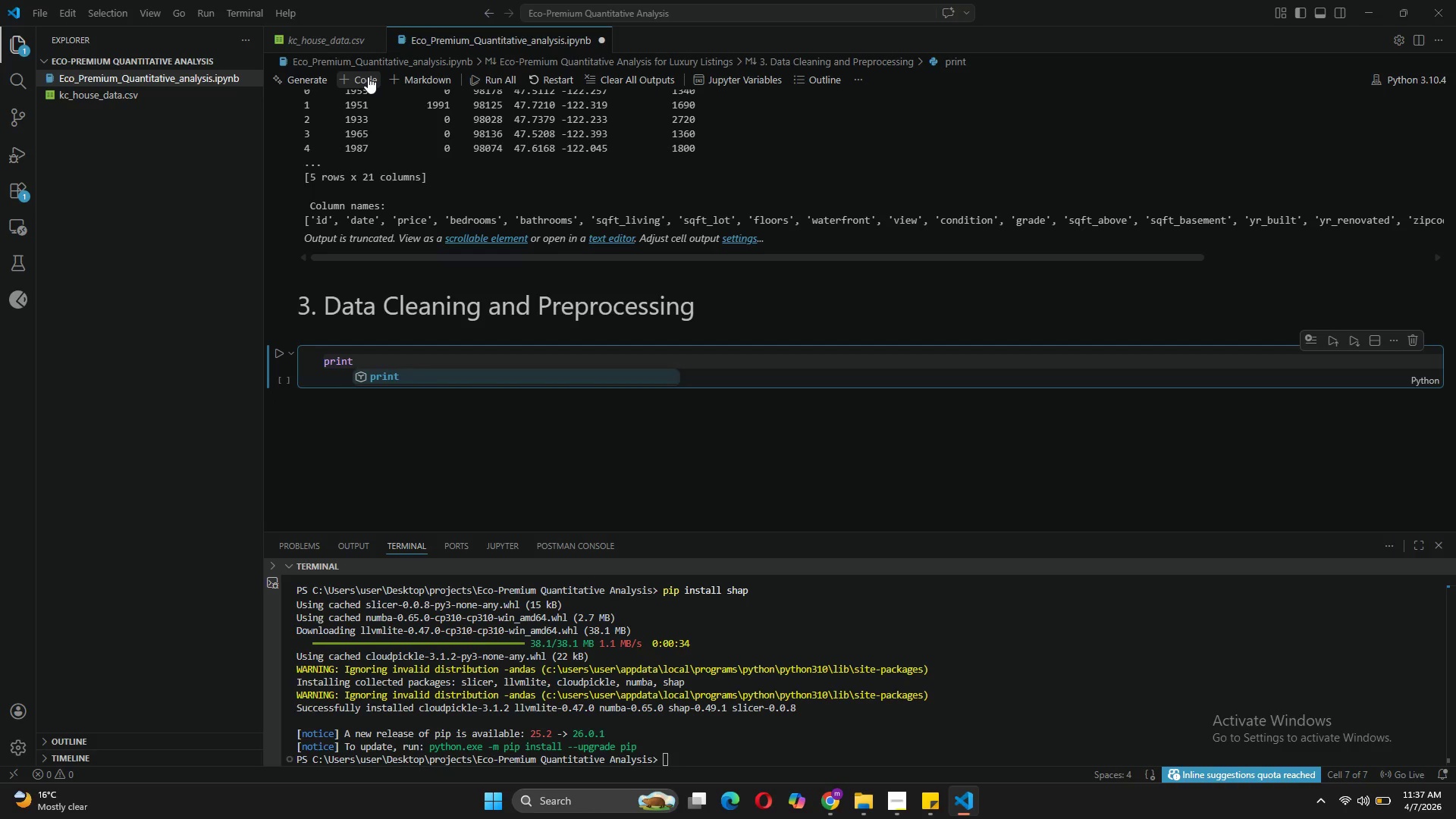 
key(Shift+ShiftLeft)
 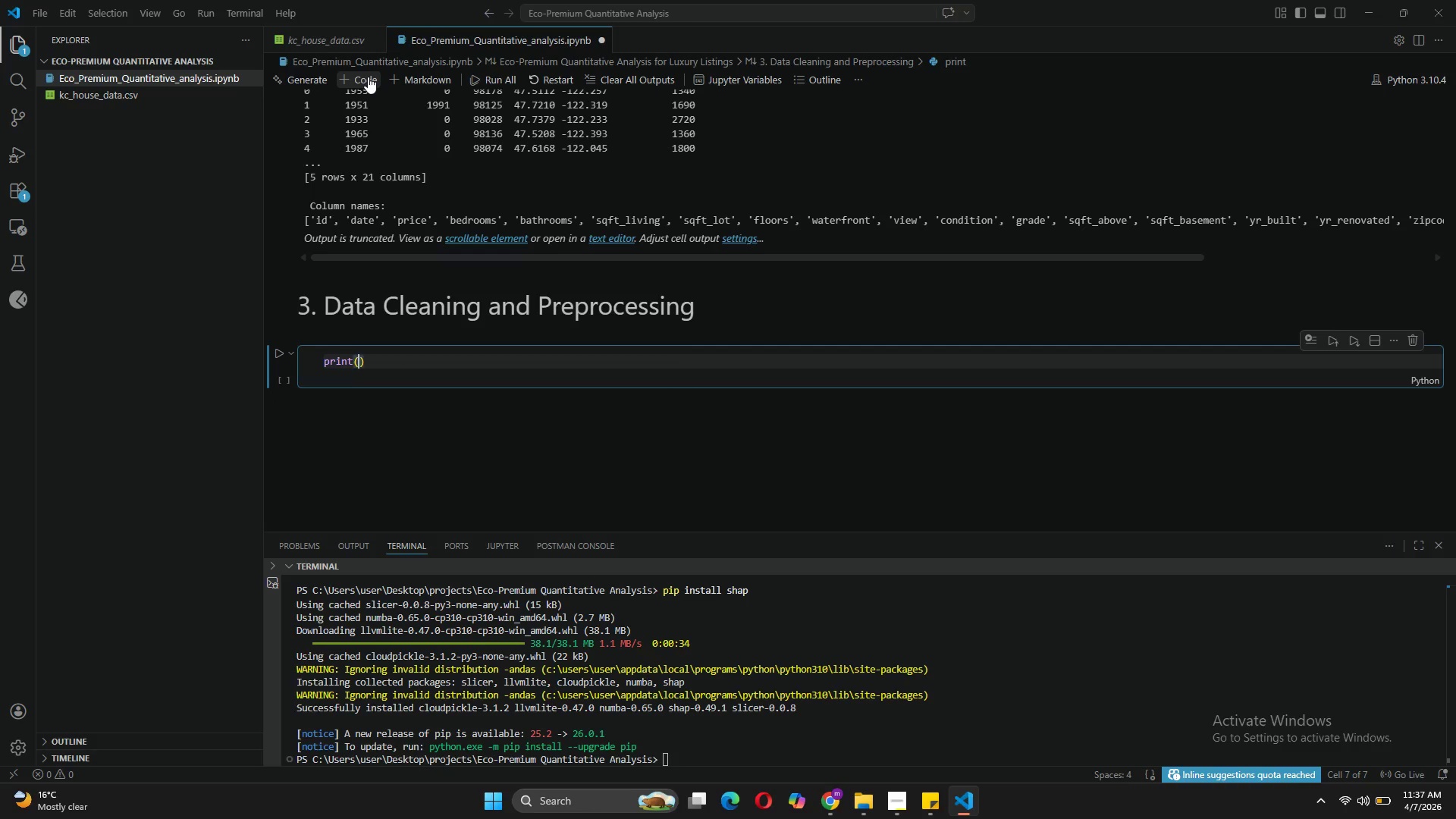 
key(Shift+9)
 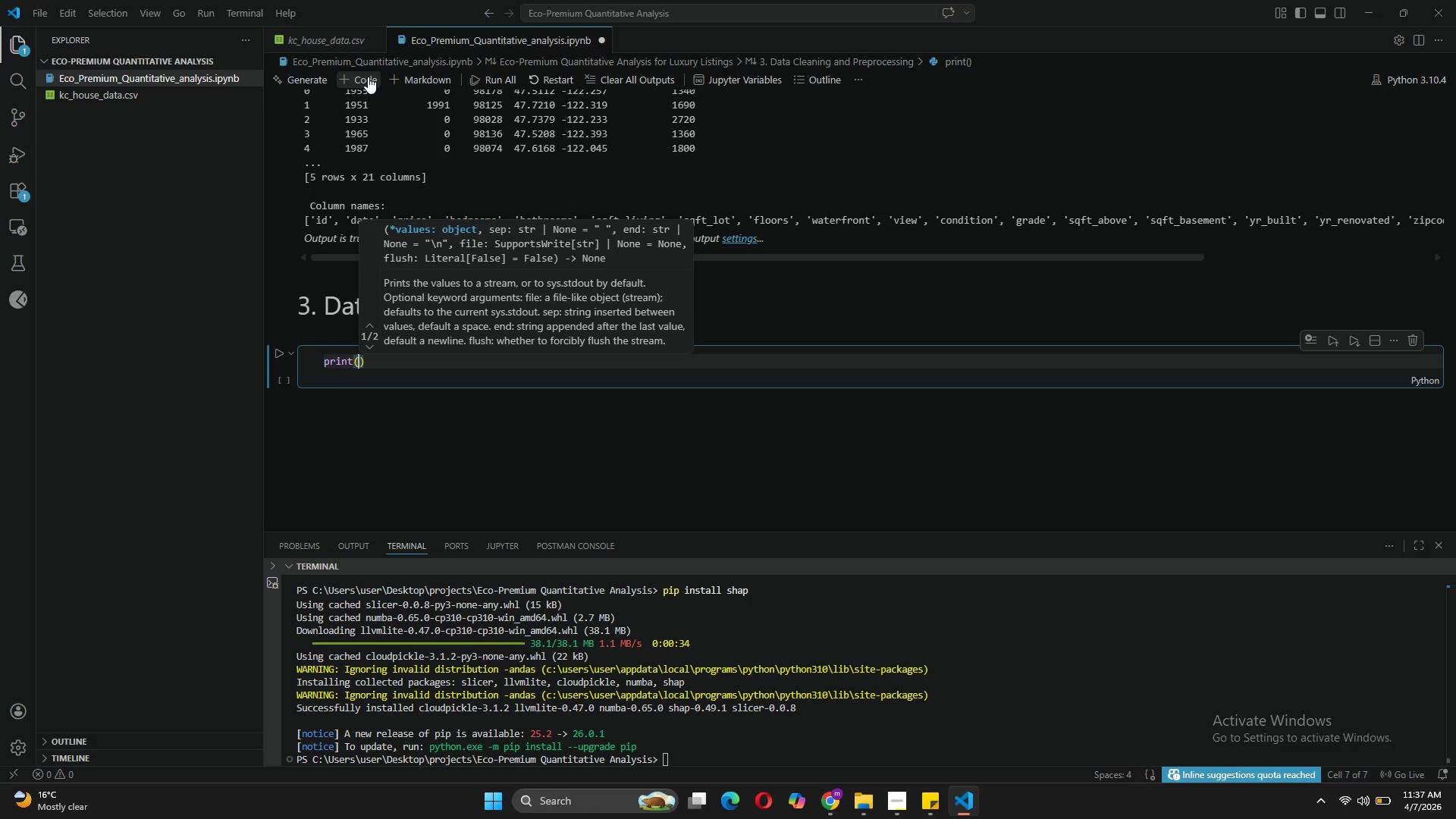 
key(Shift+Quote)
 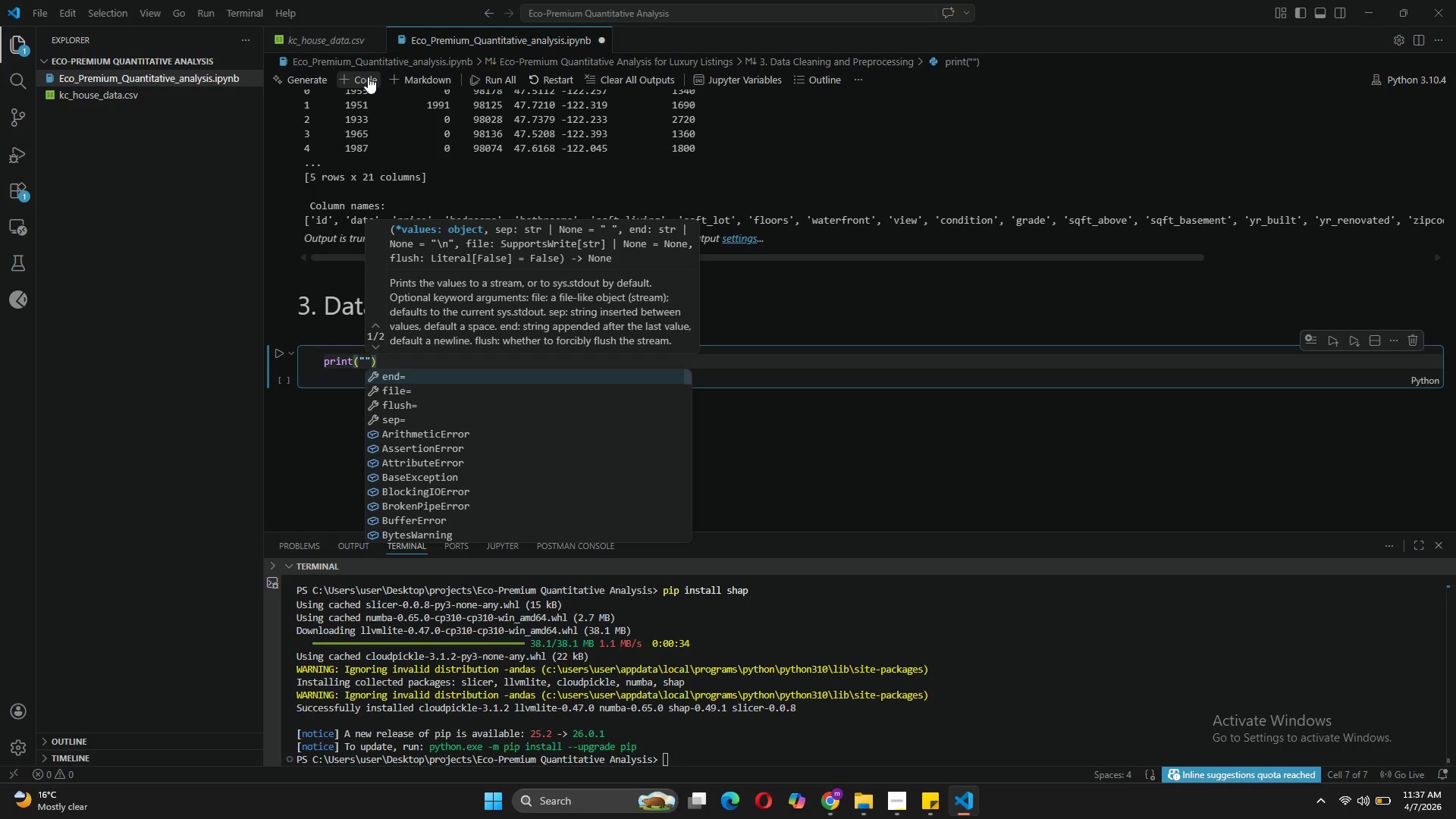 
wait(5.05)
 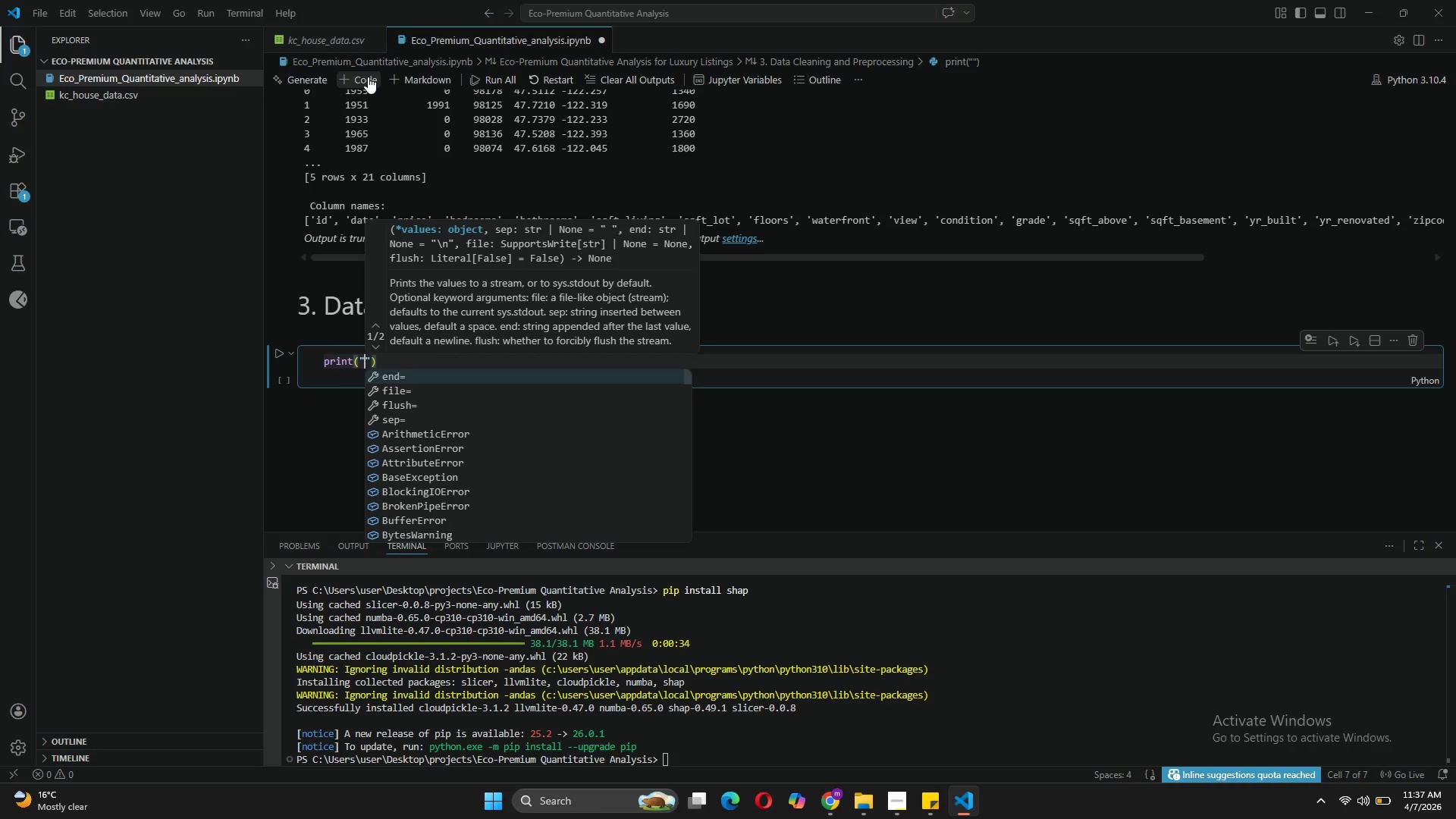 
type(Data Cleaning)
 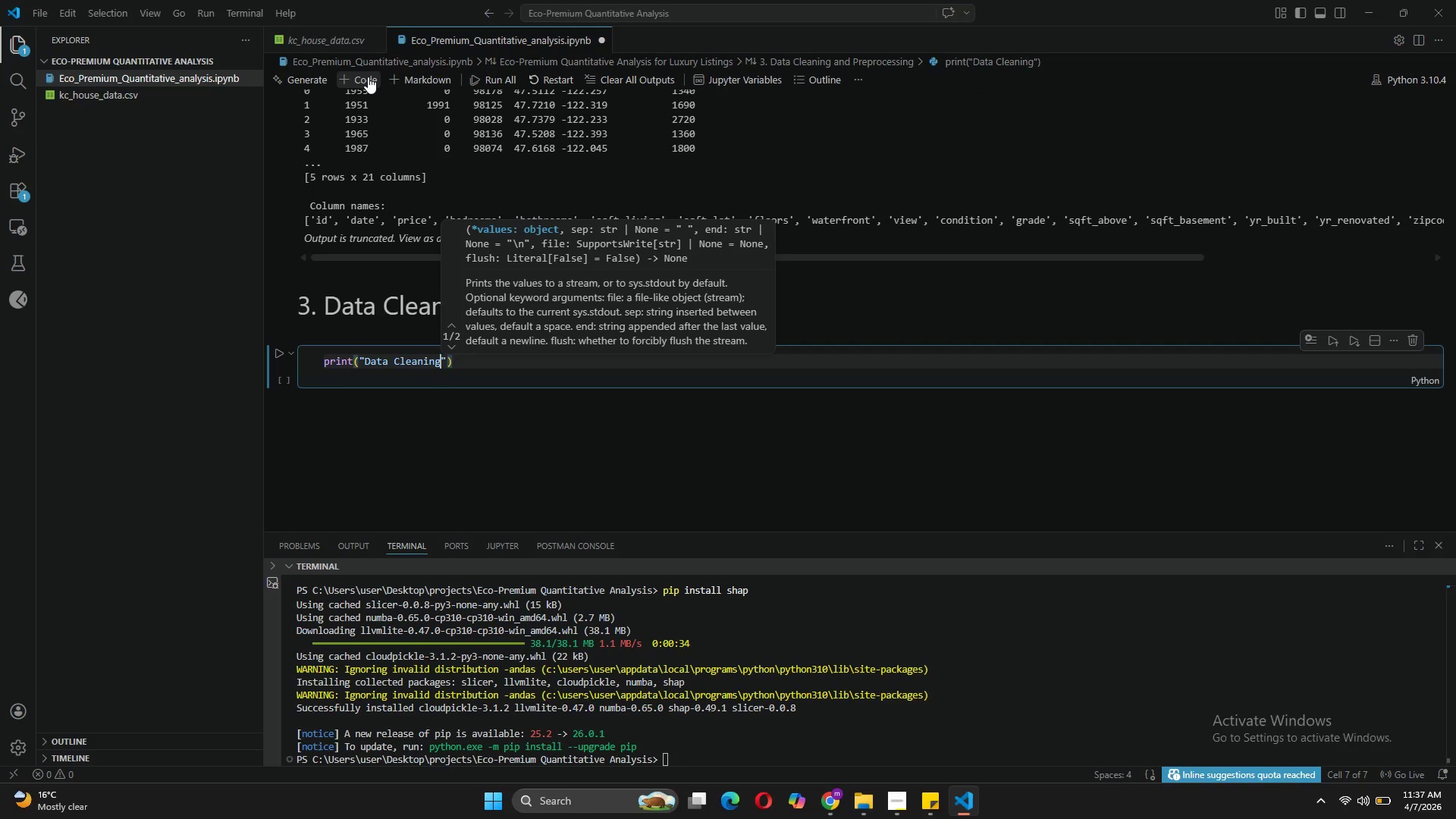 
key(ArrowRight)
 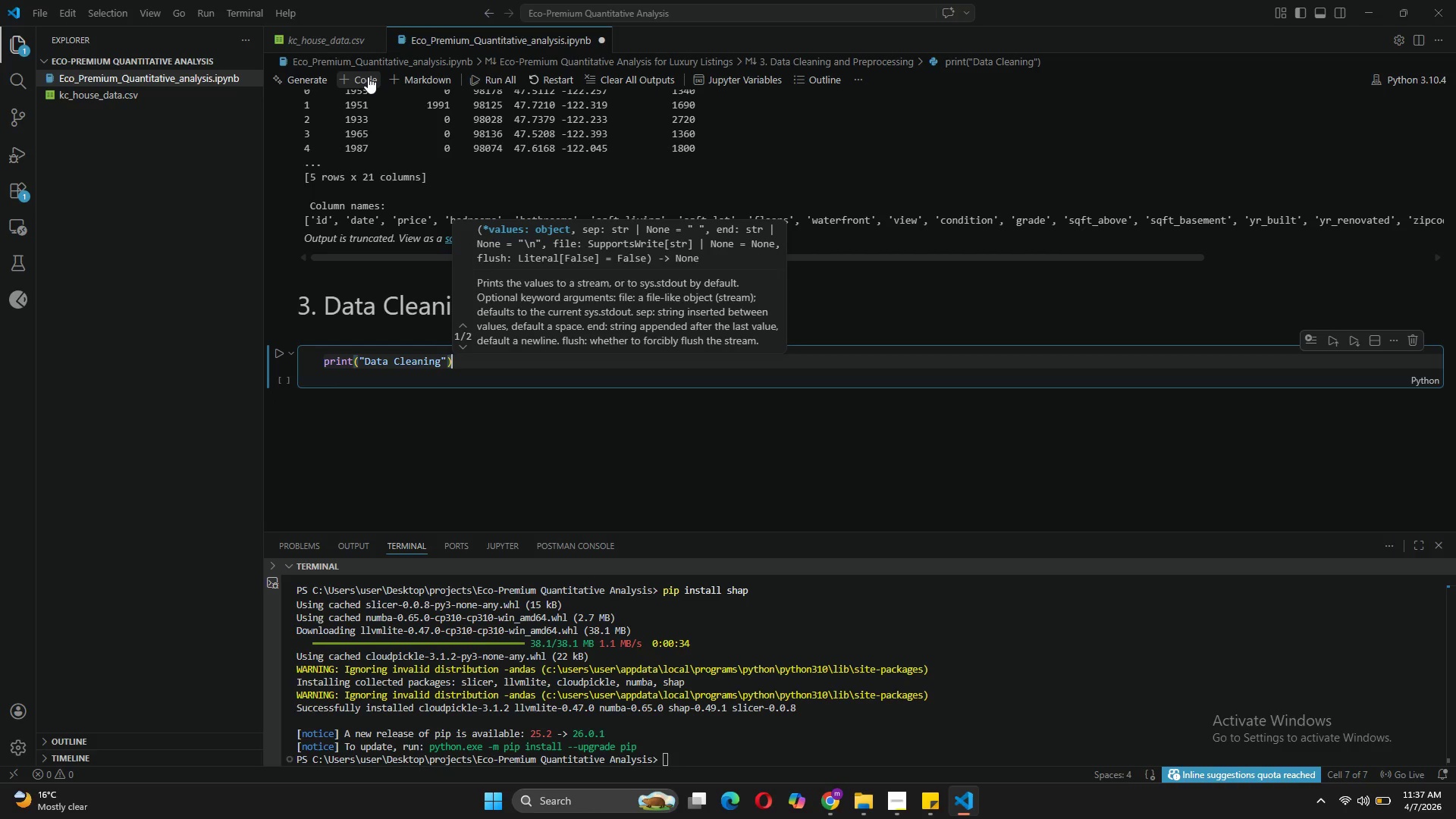 
key(ArrowRight)
 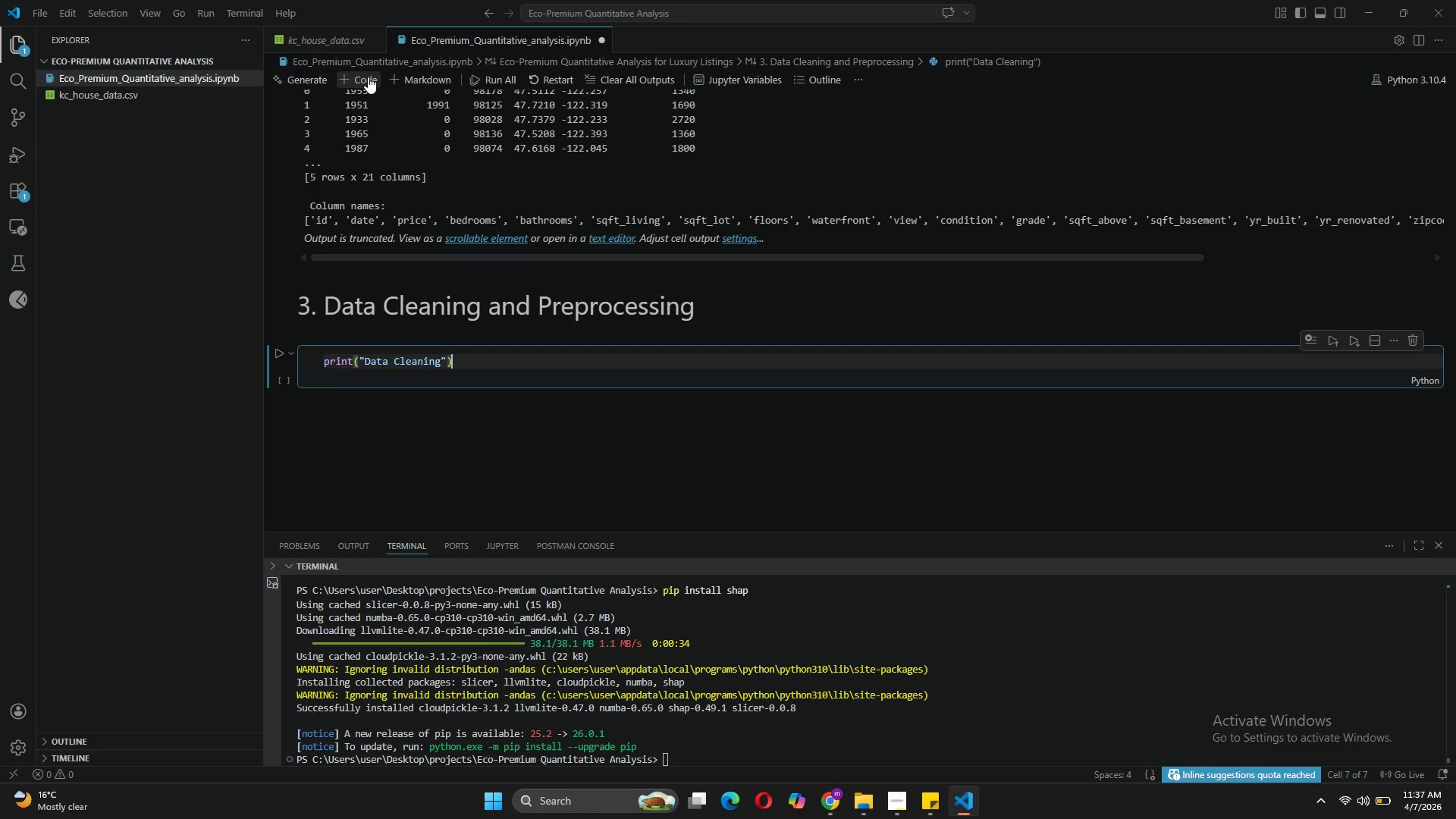 
key(Enter)
 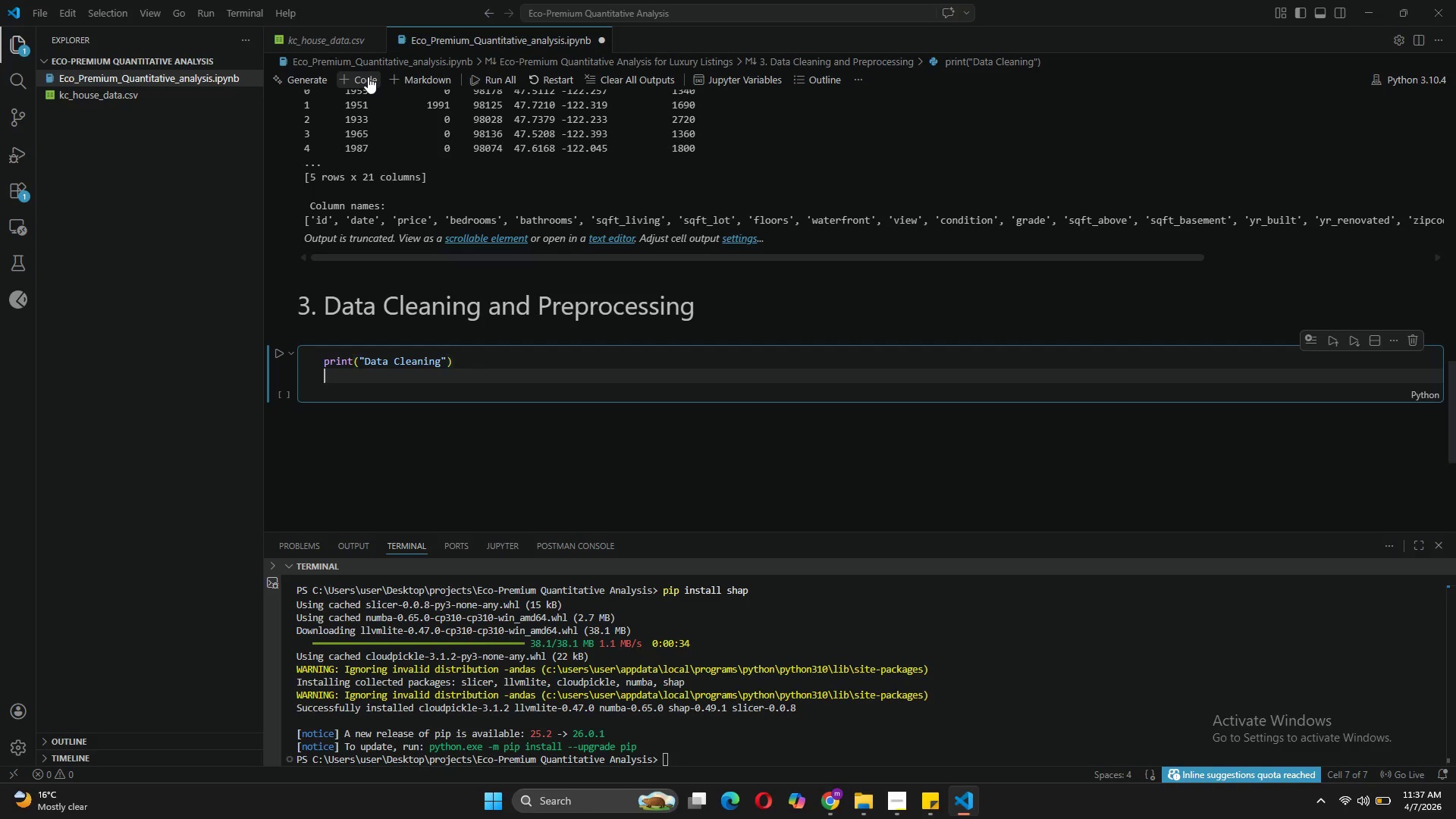 
key(Enter)
 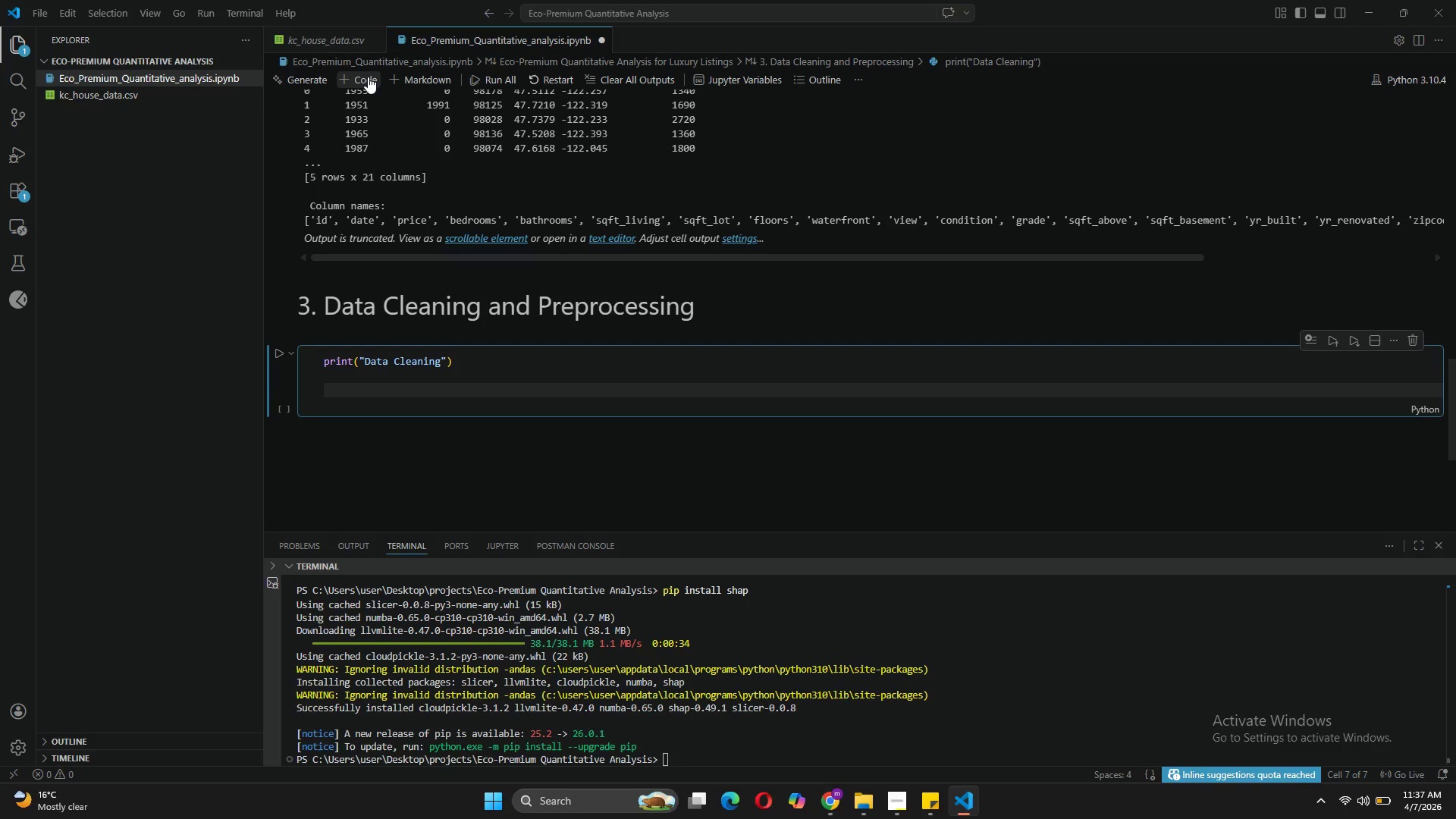 
type(# Check for missing  values)
 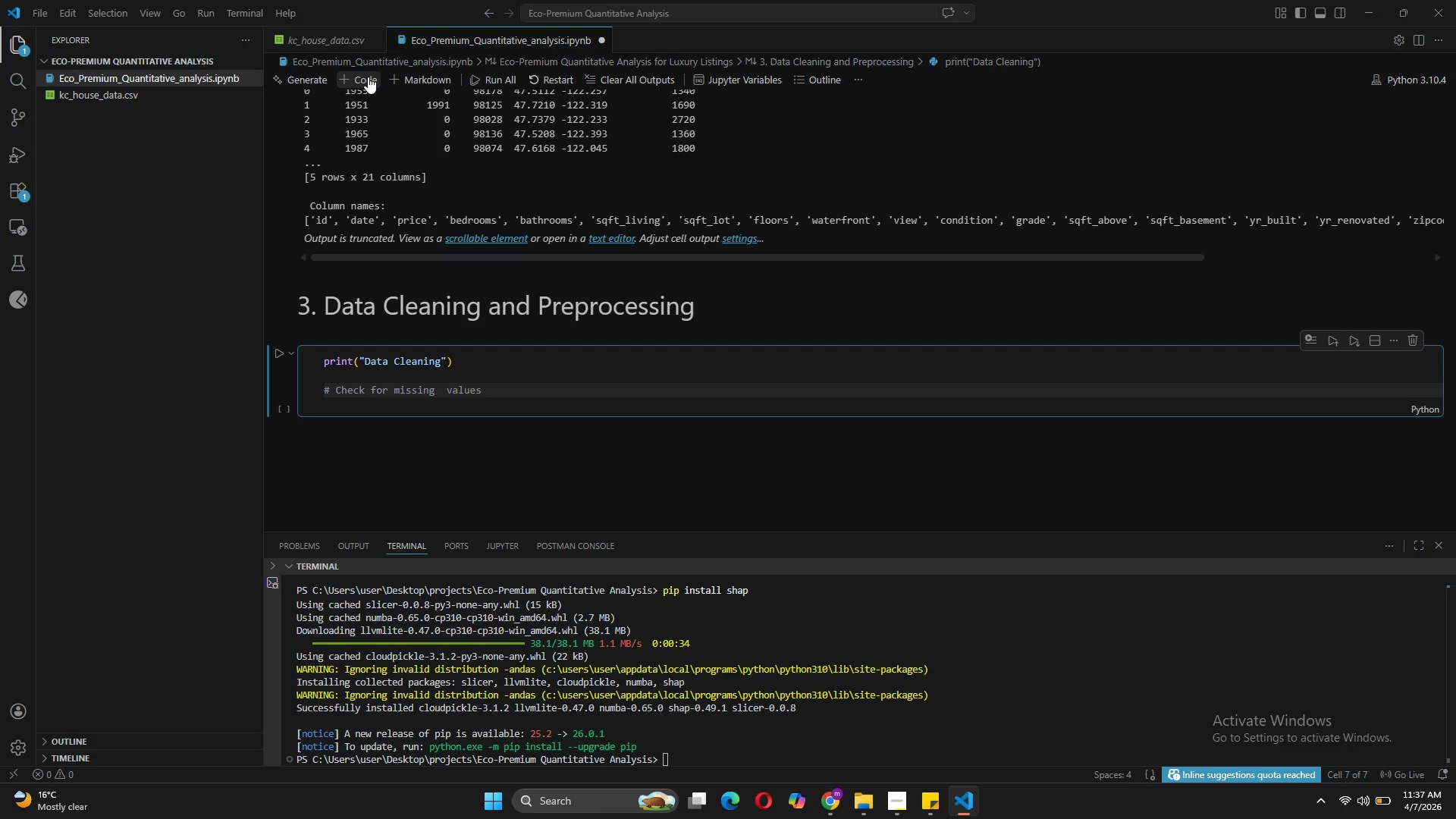 
key(ArrowLeft)
 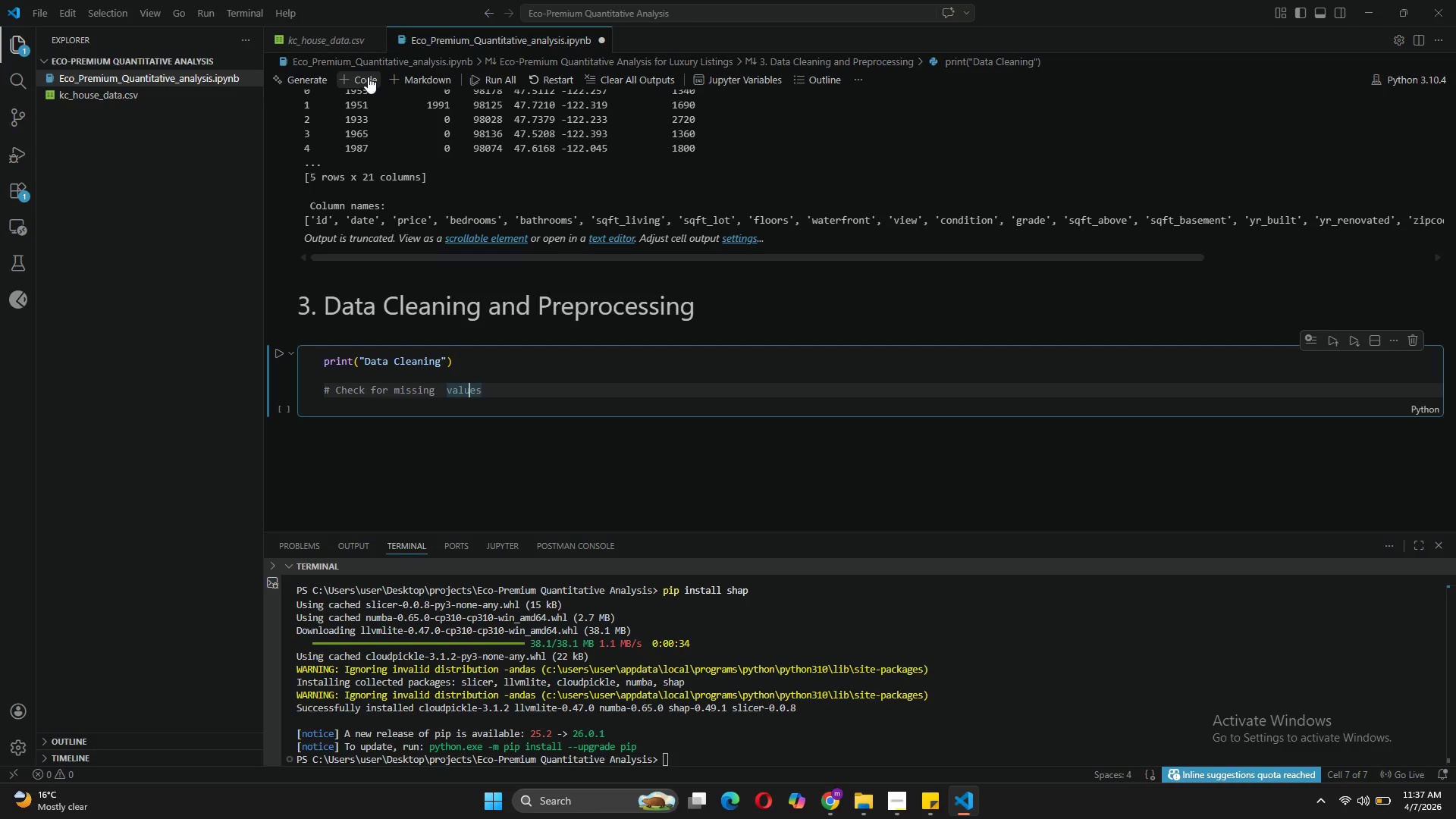 
key(ArrowLeft)
 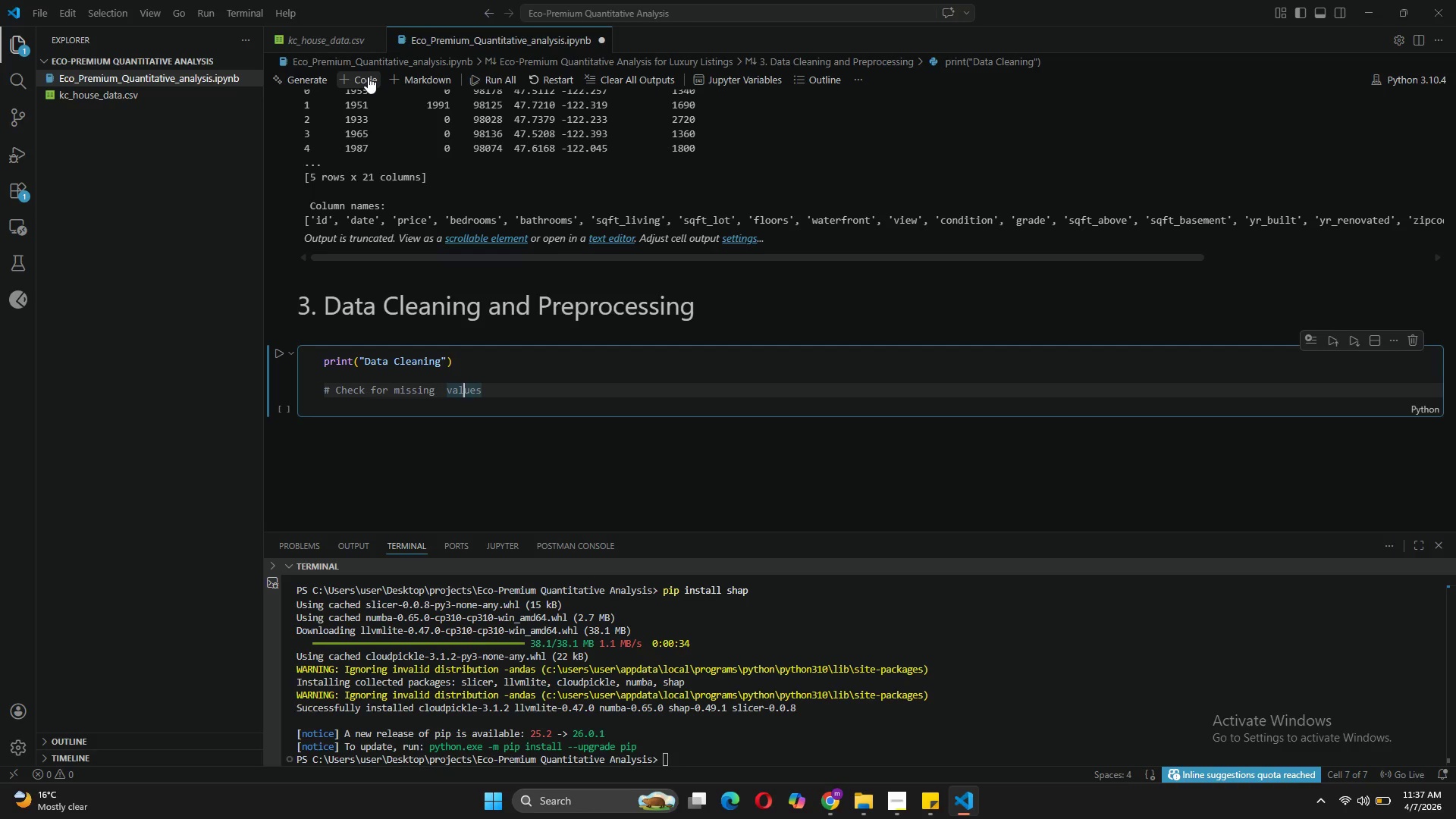 
key(ArrowLeft)
 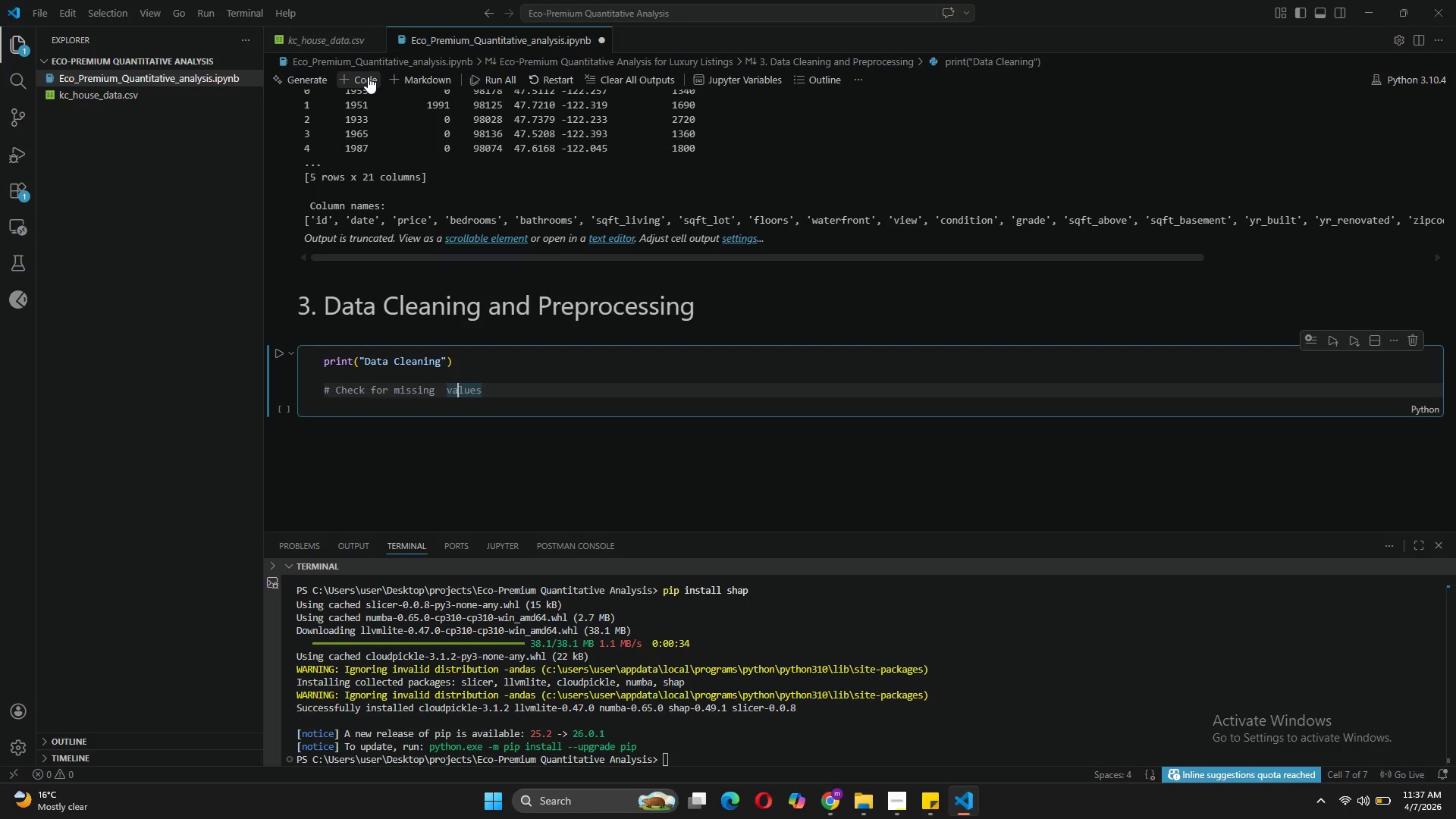 
key(ArrowLeft)
 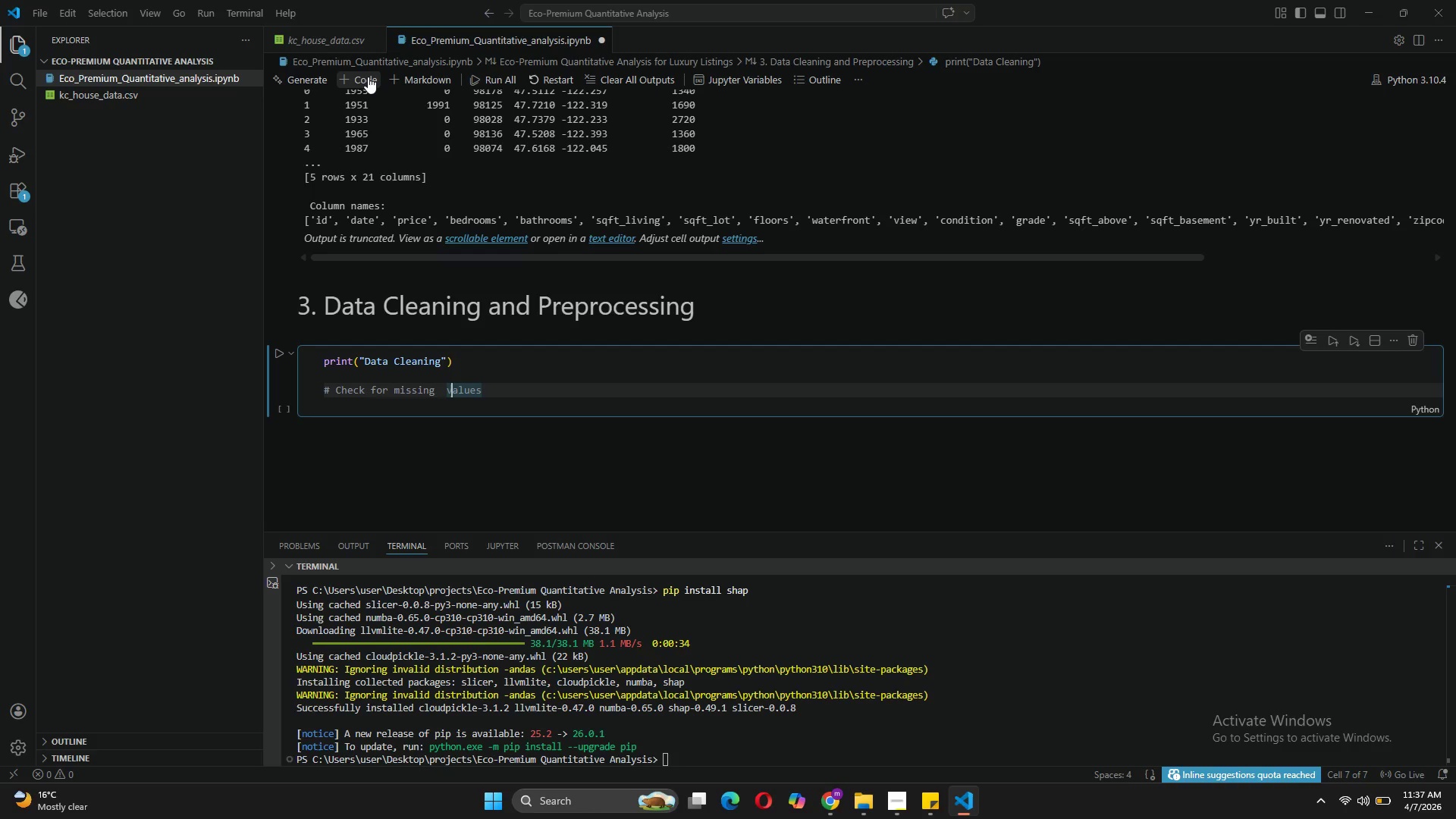 
key(ArrowLeft)
 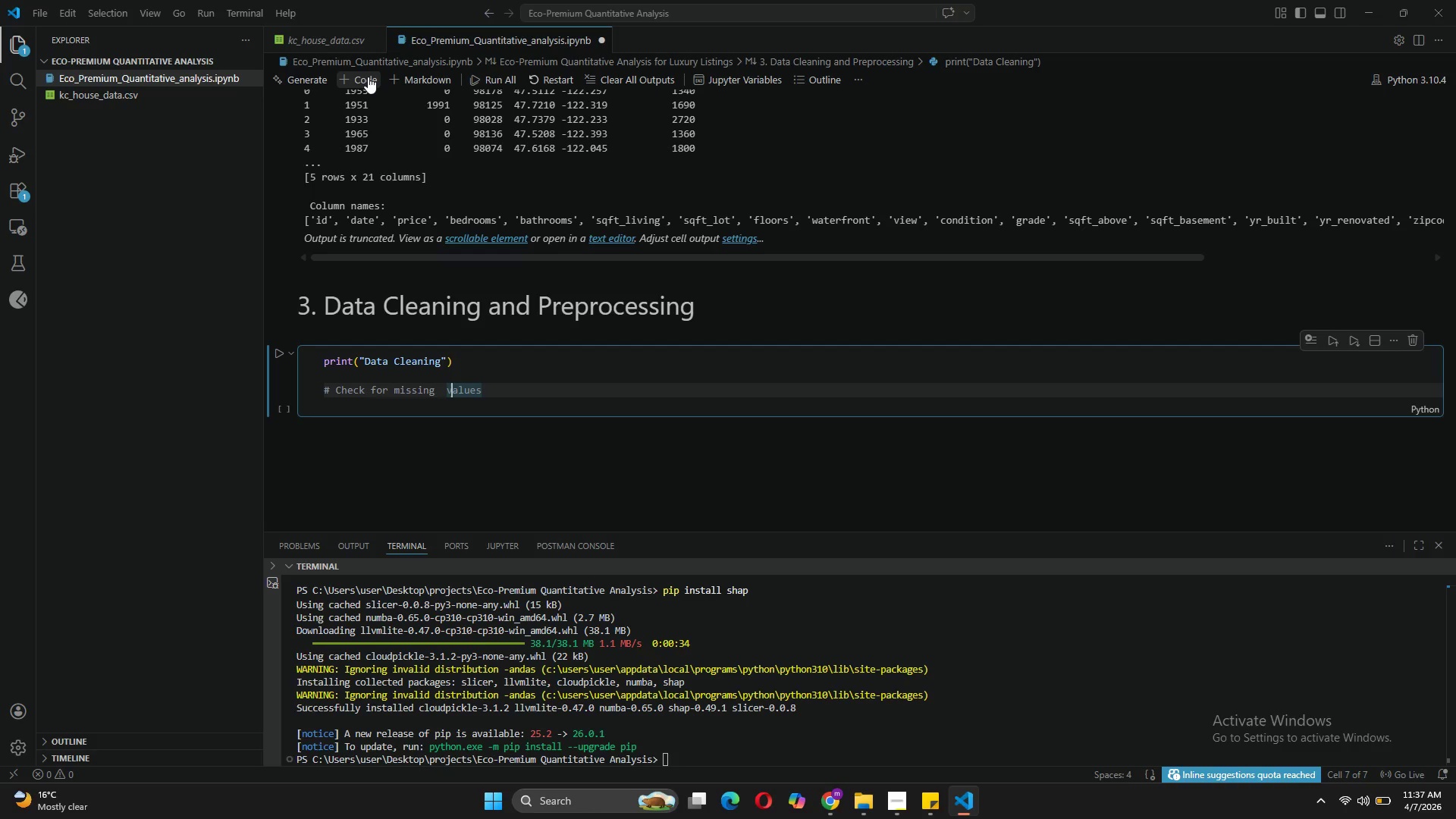 
key(ArrowLeft)
 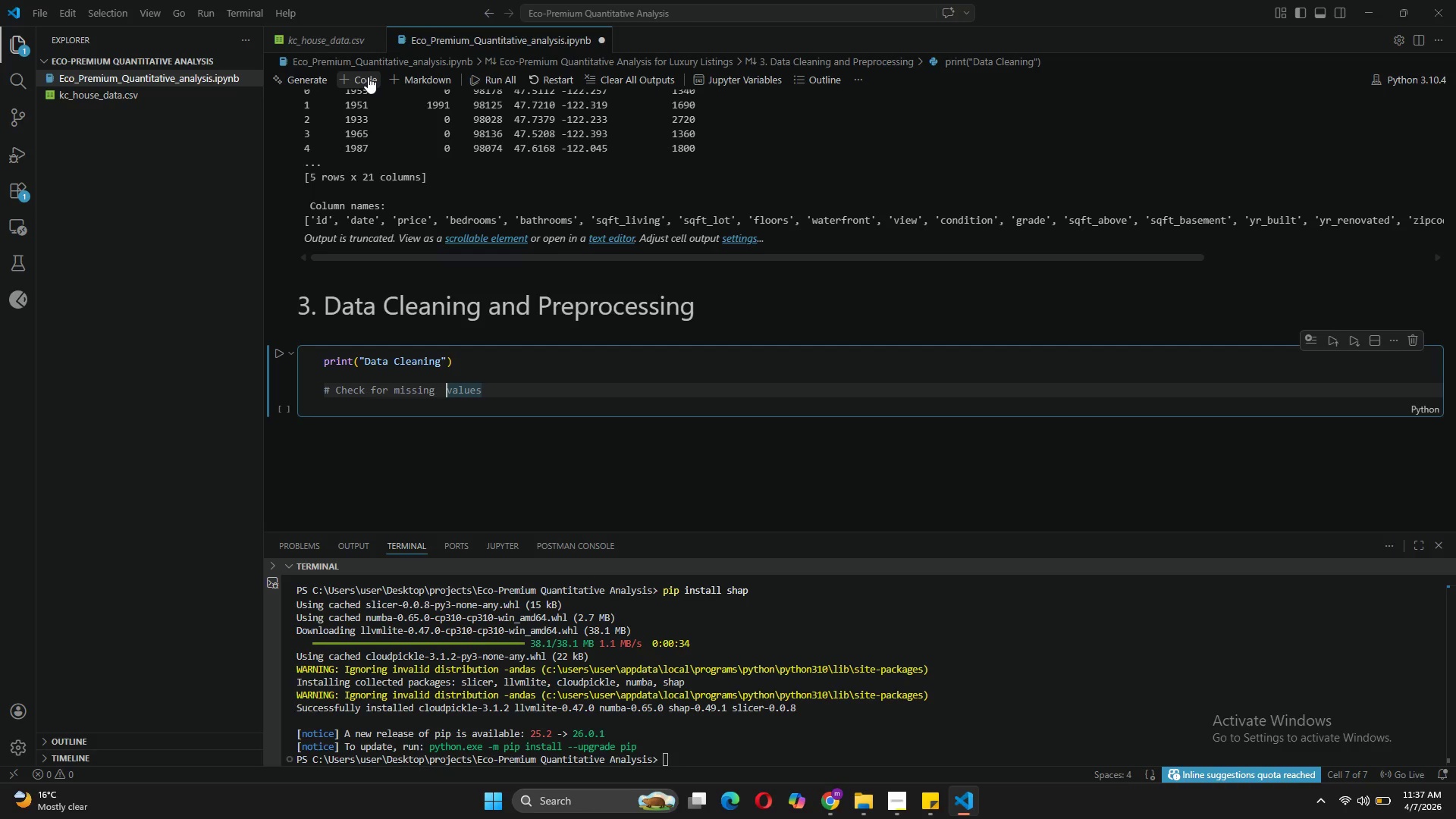 
key(Backspace)
 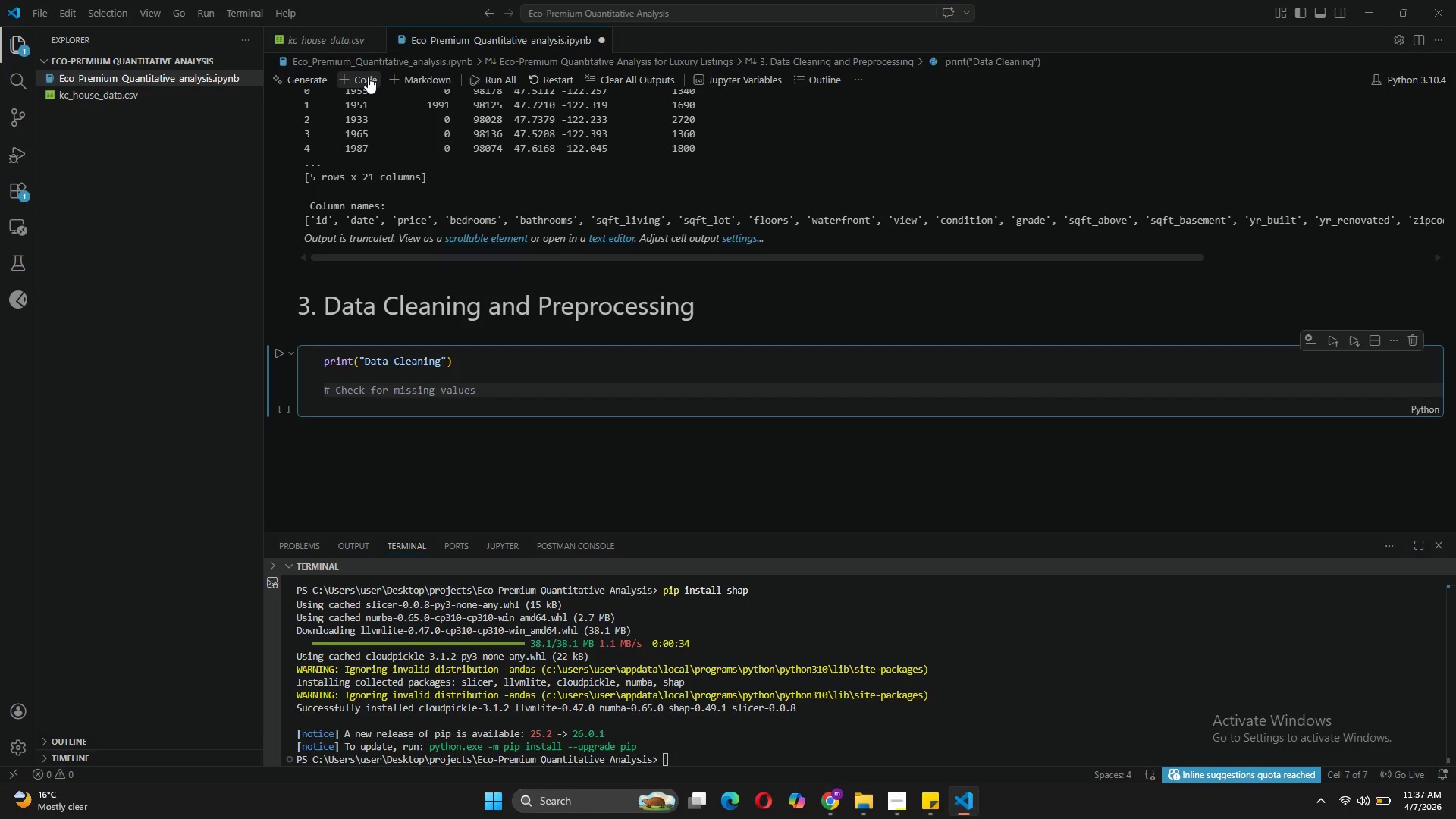 
key(ArrowRight)
 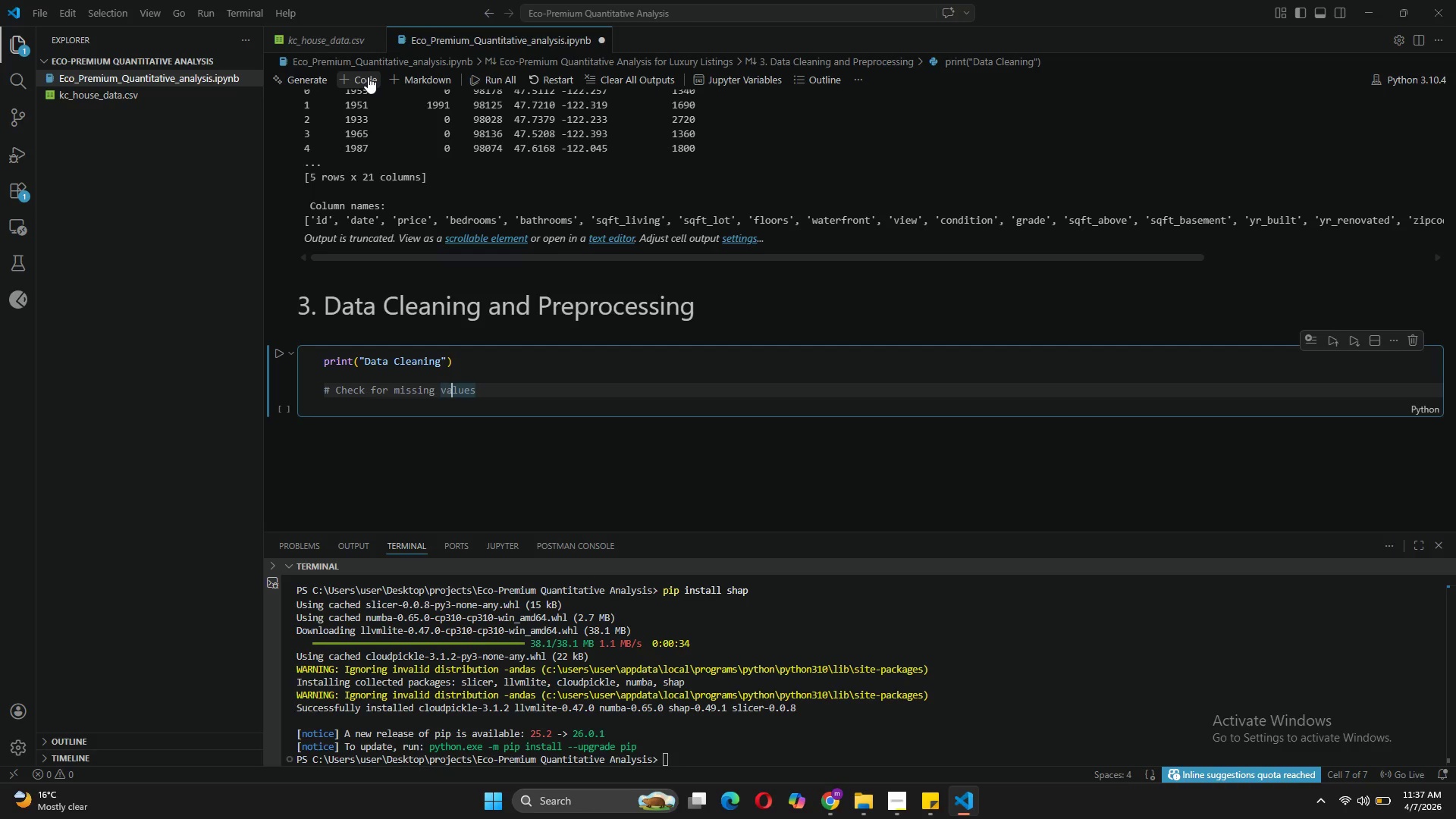 
key(ArrowRight)
 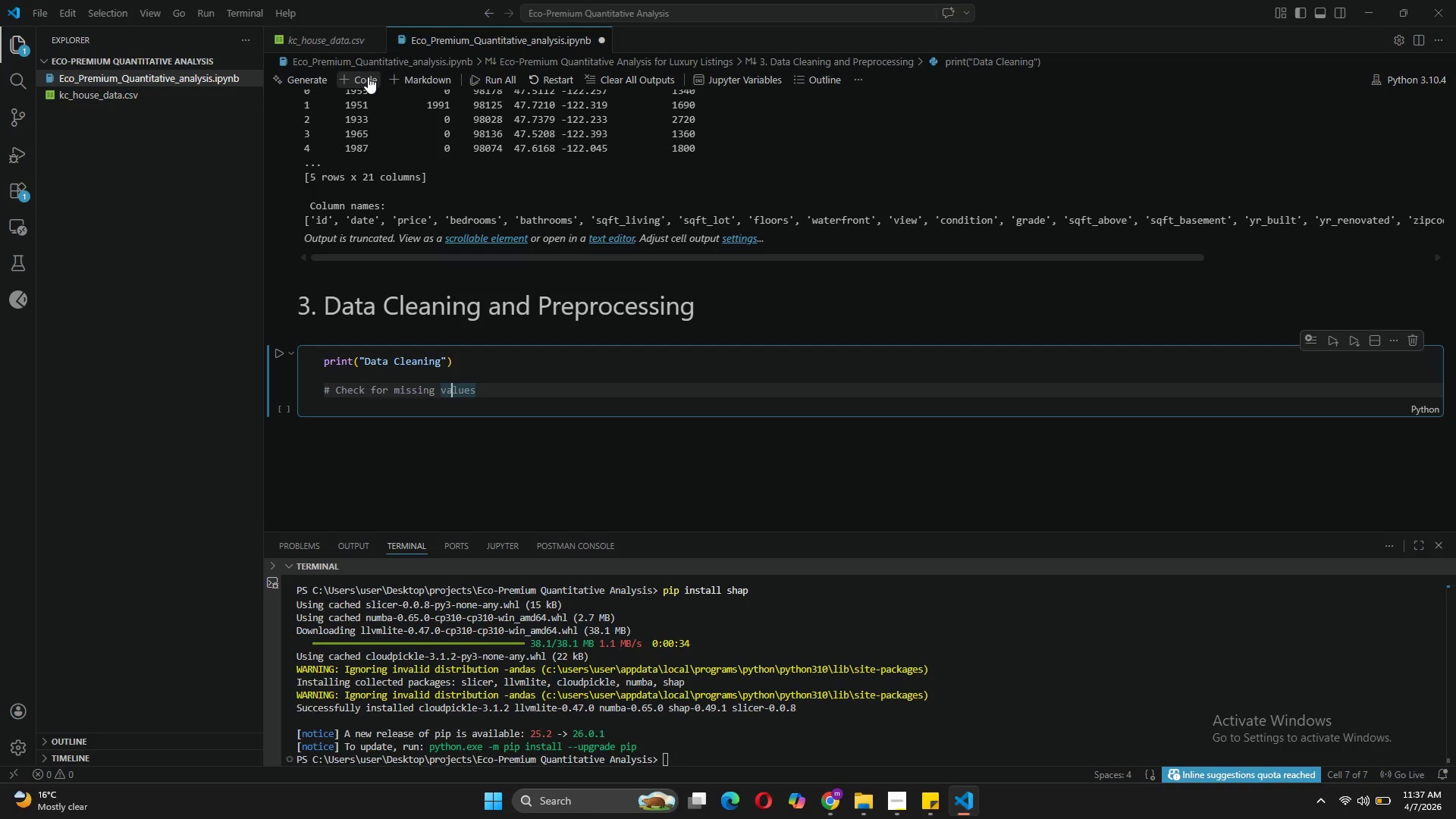 
key(ArrowRight)
 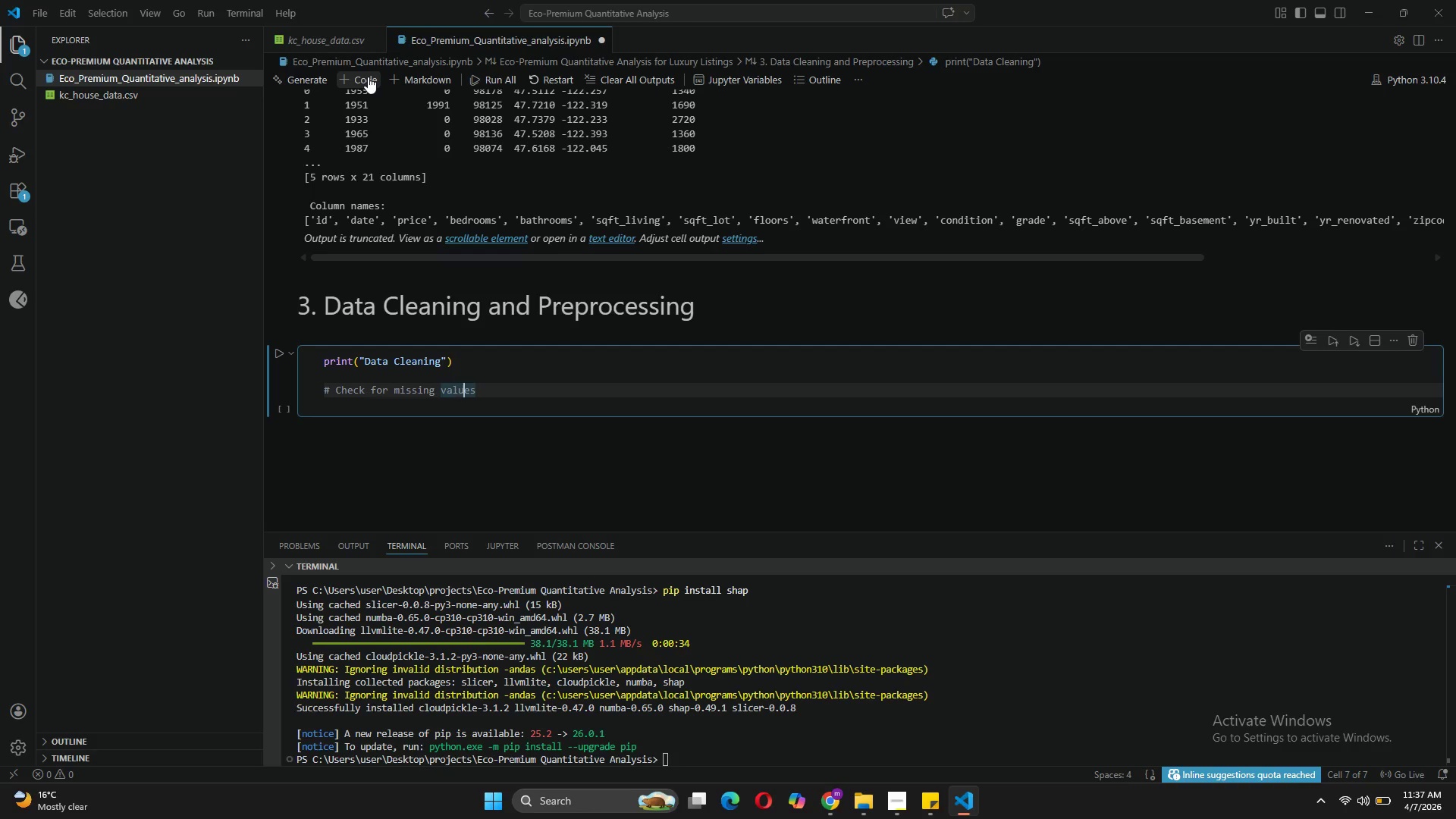 
key(ArrowRight)
 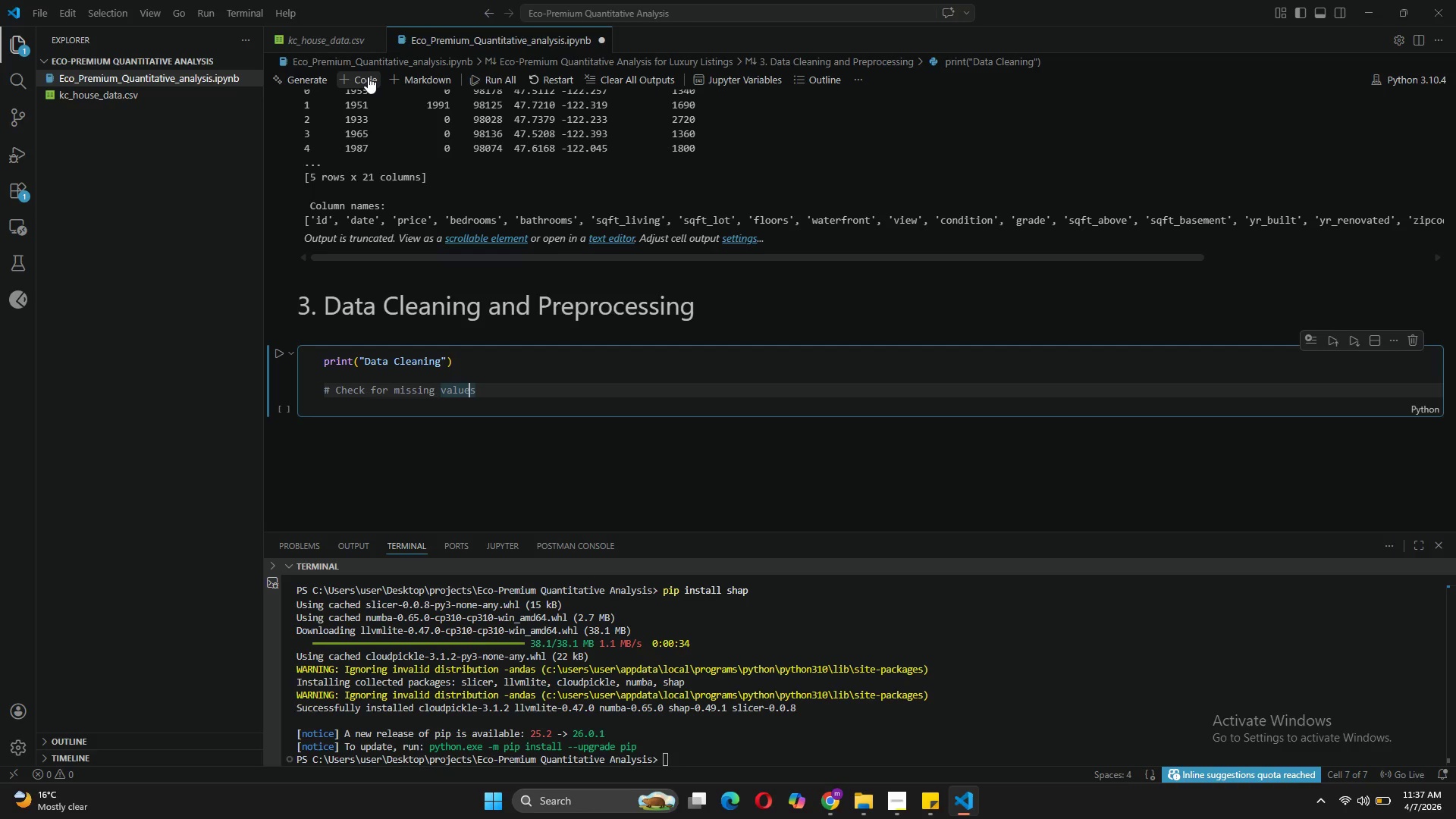 
key(ArrowRight)
 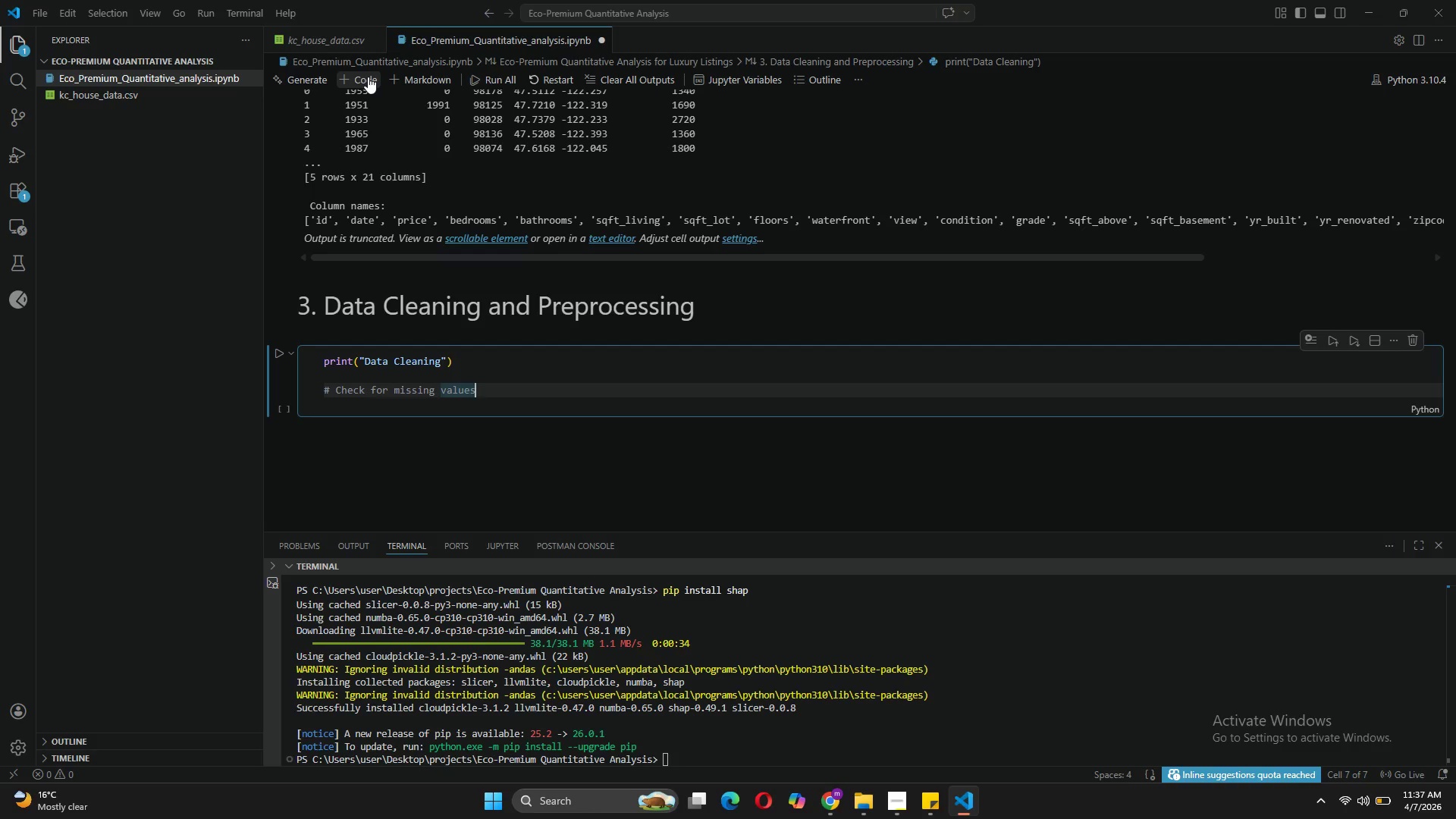 
key(ArrowRight)
 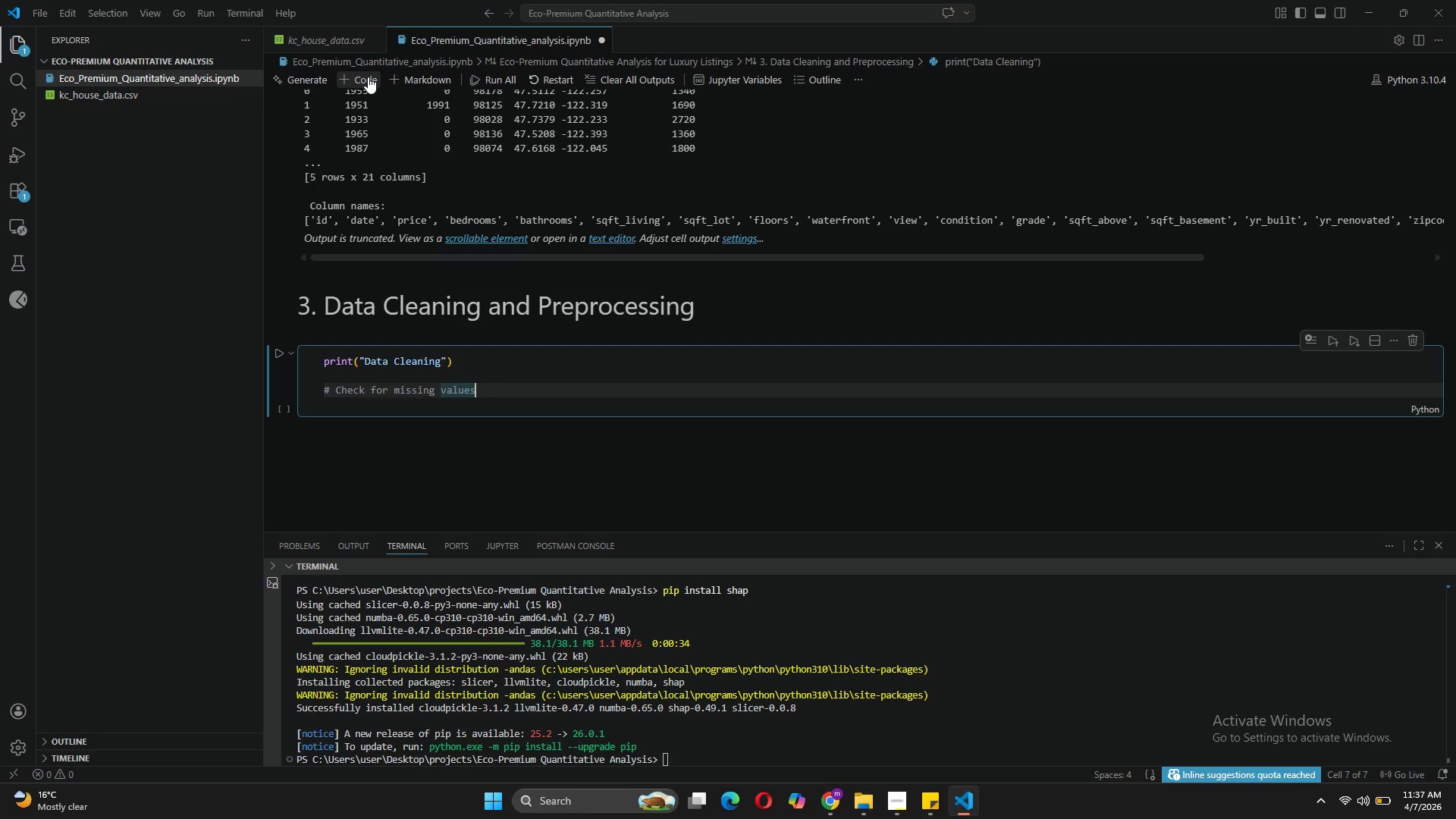 
key(Enter)
 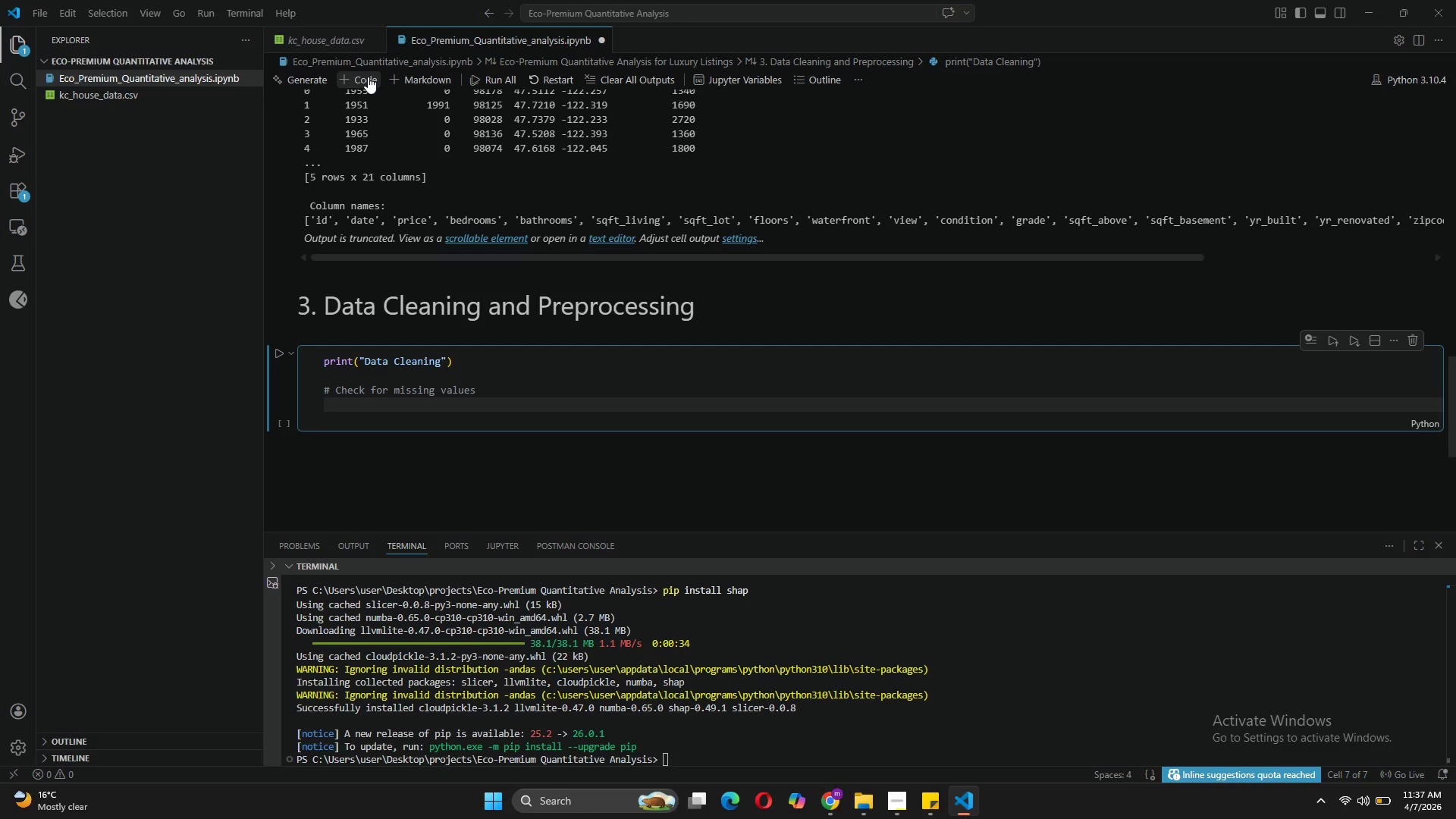 
type(print("])
key(Backspace)
type(\n Miss)
key(Backspace)
key(Backspace)
key(Backspace)
key(Backspace)
key(Backspace)
type(Missing values before cleanizing: )
 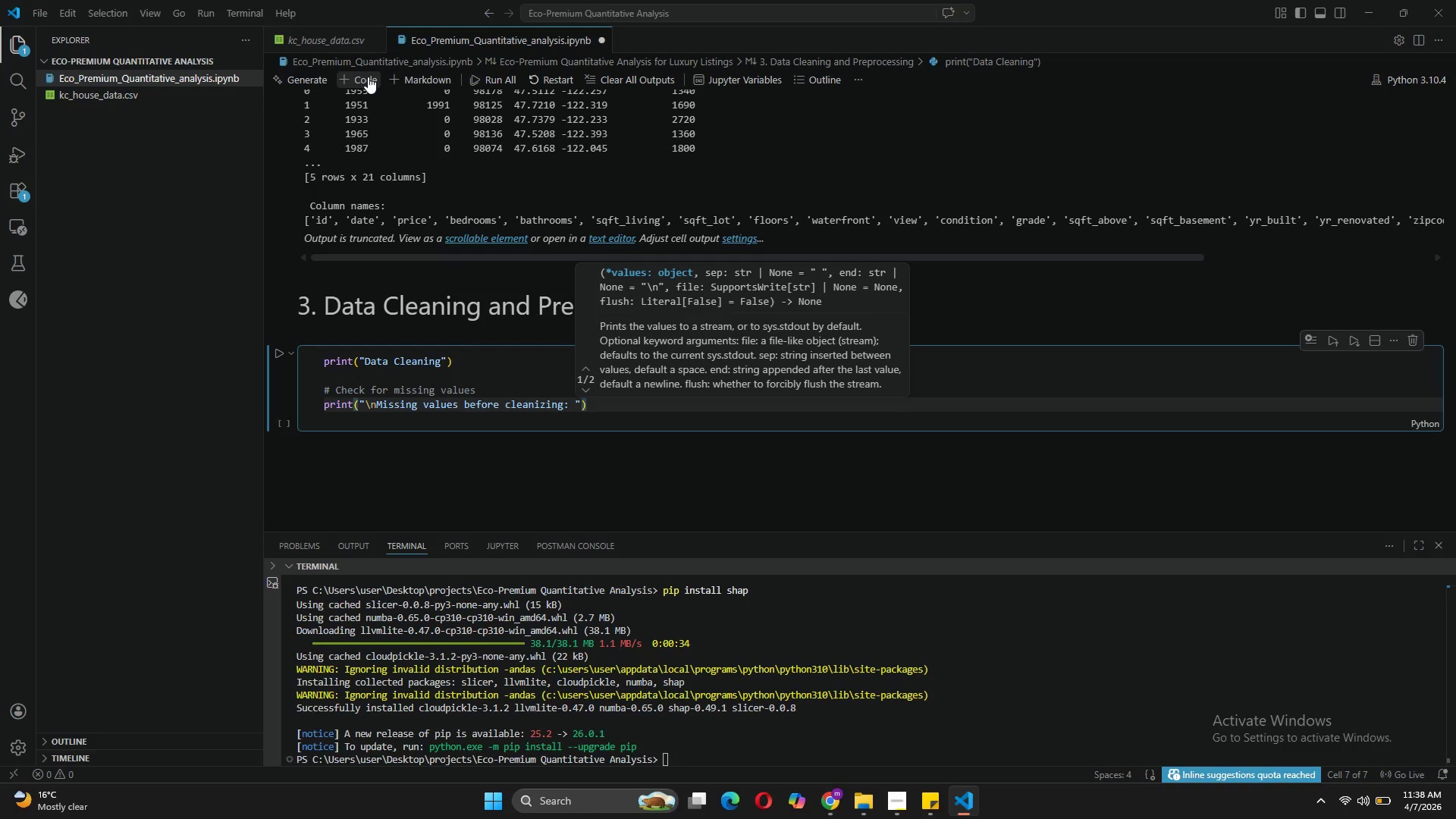 
key(ArrowRight)
 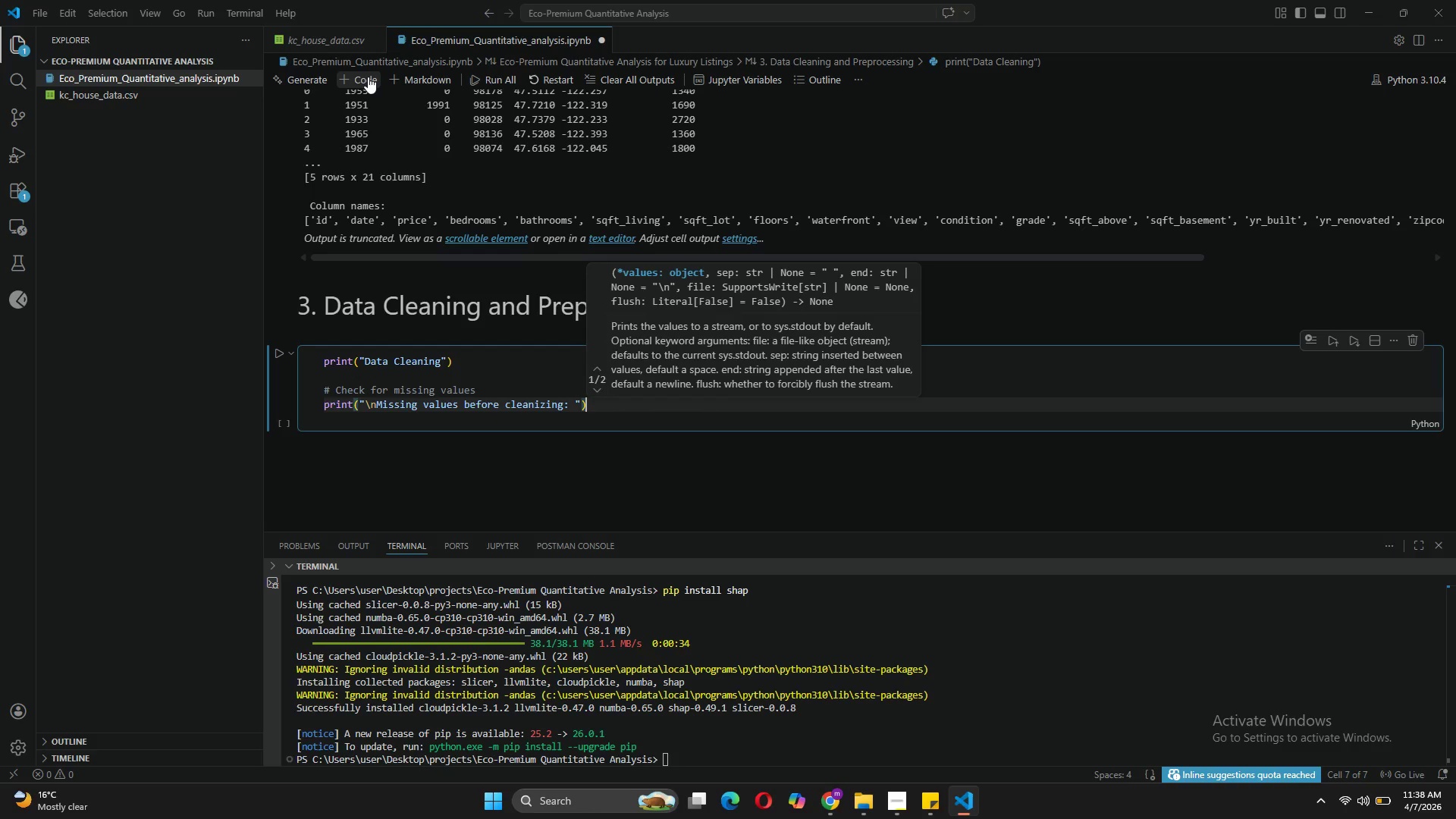 
key(ArrowRight)
 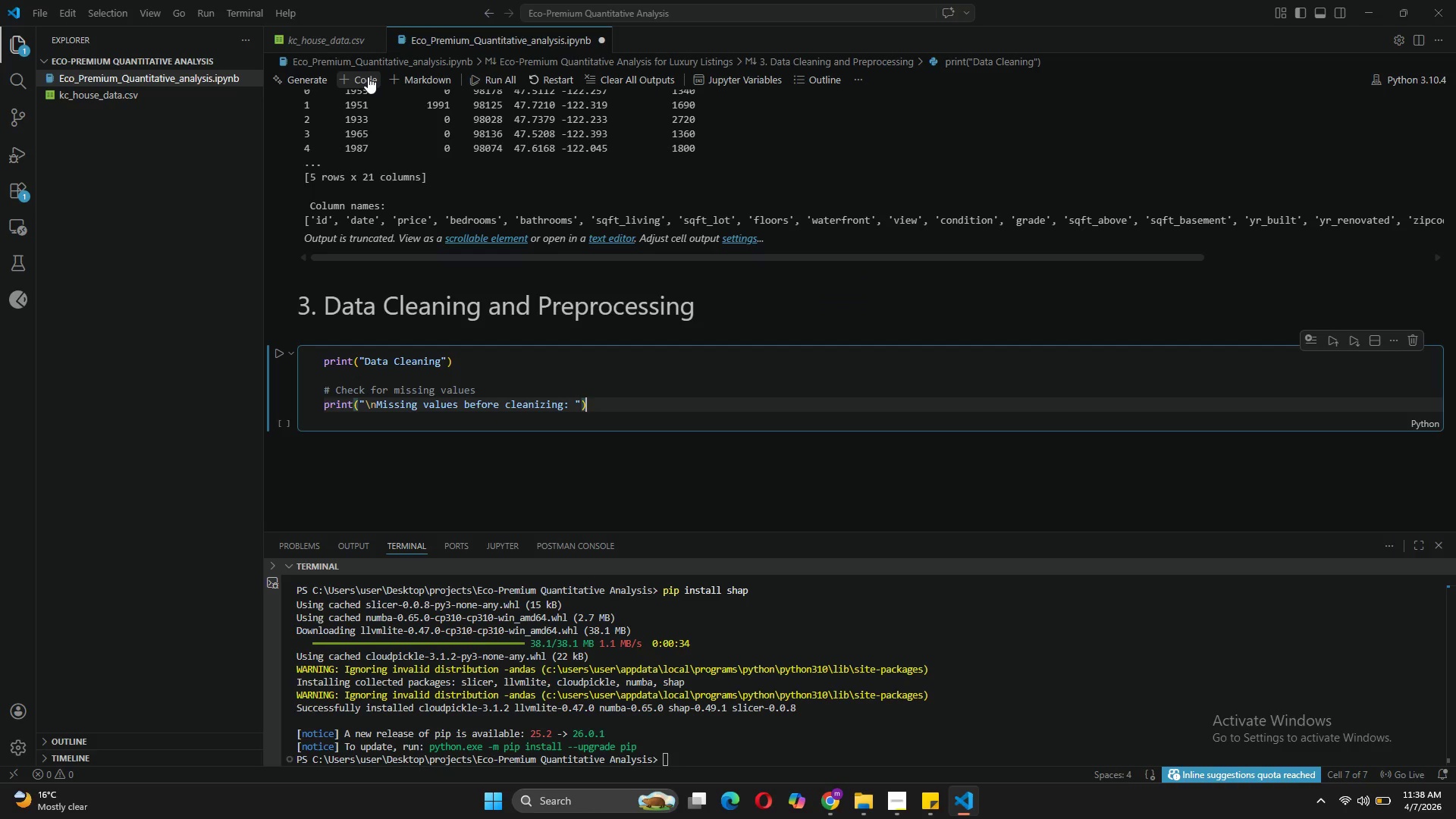 
key(Enter)
 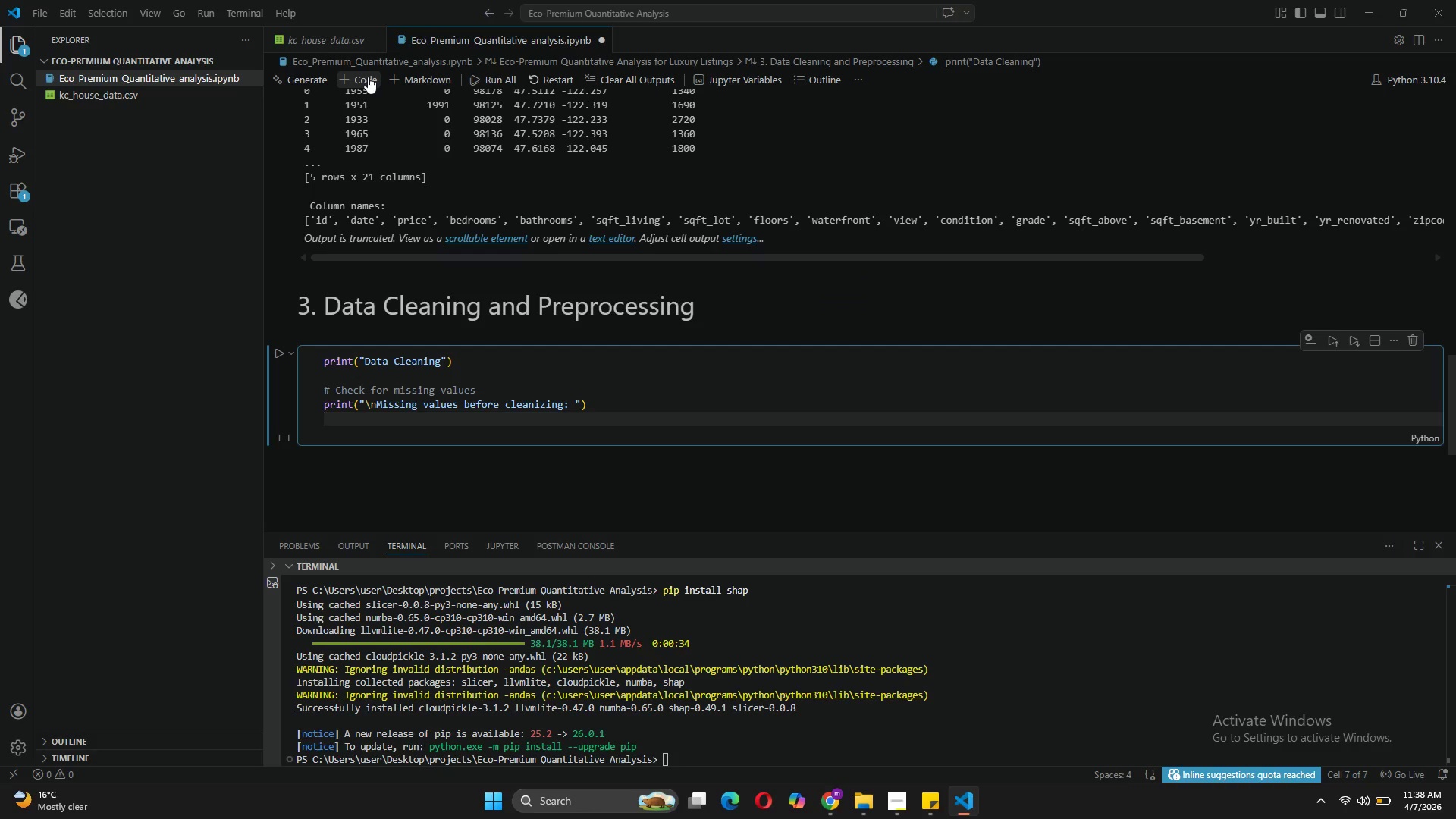 
type(prim)
key(Backspace)
type(nt(df.isnull()
 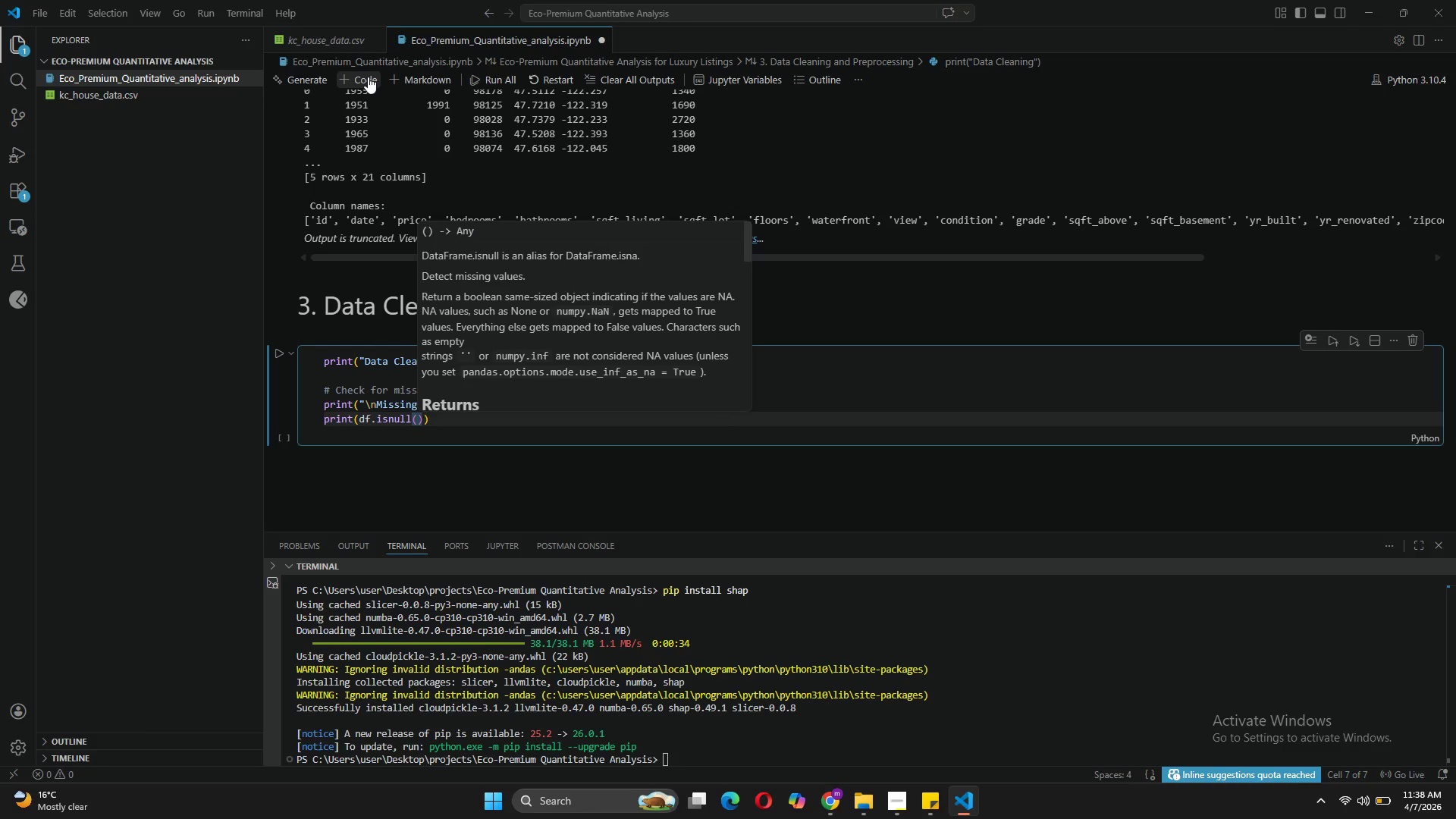 
key(ArrowRight)
 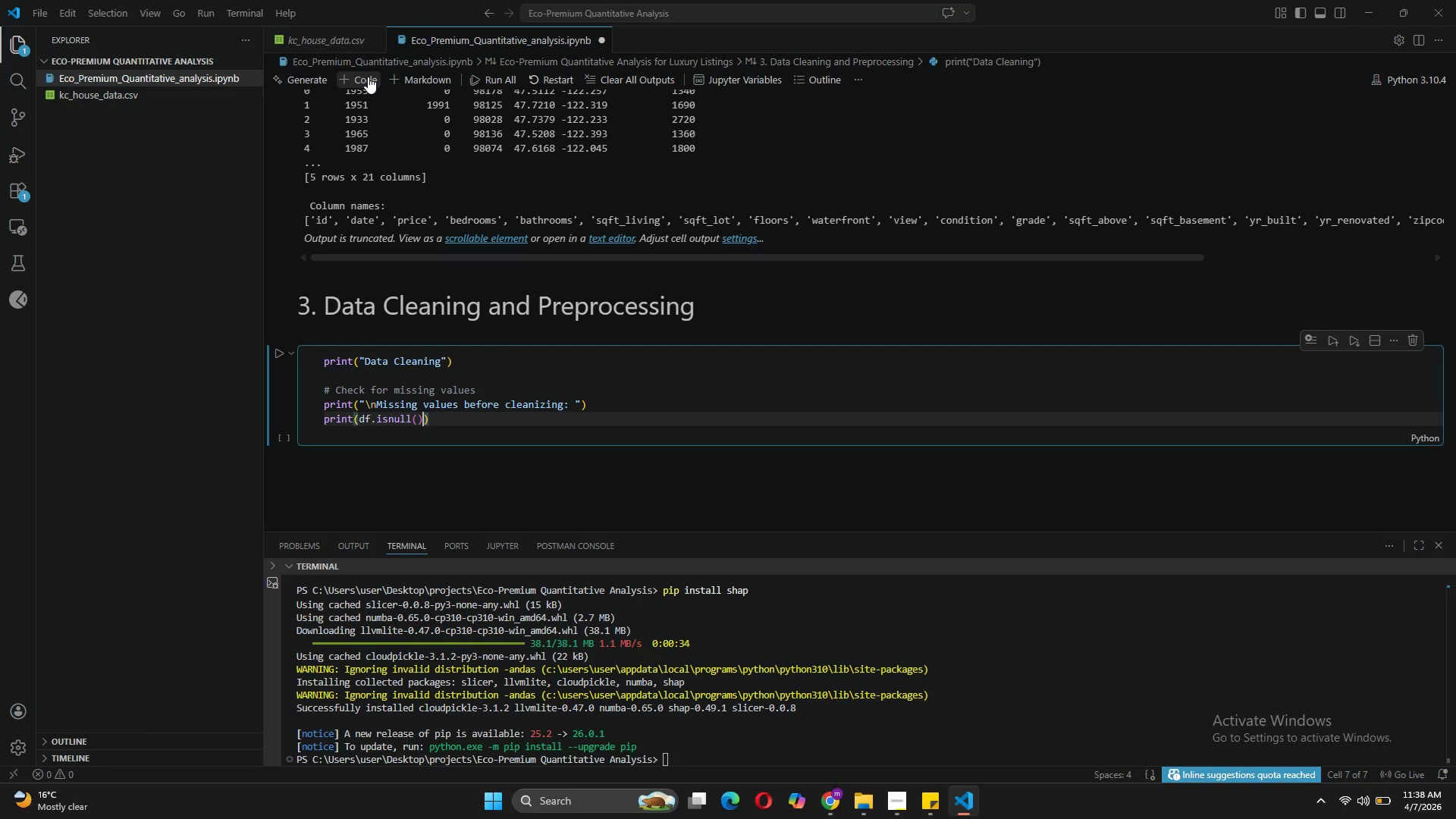 
type(.sim)
key(Backspace)
key(Backspace)
type(um()
 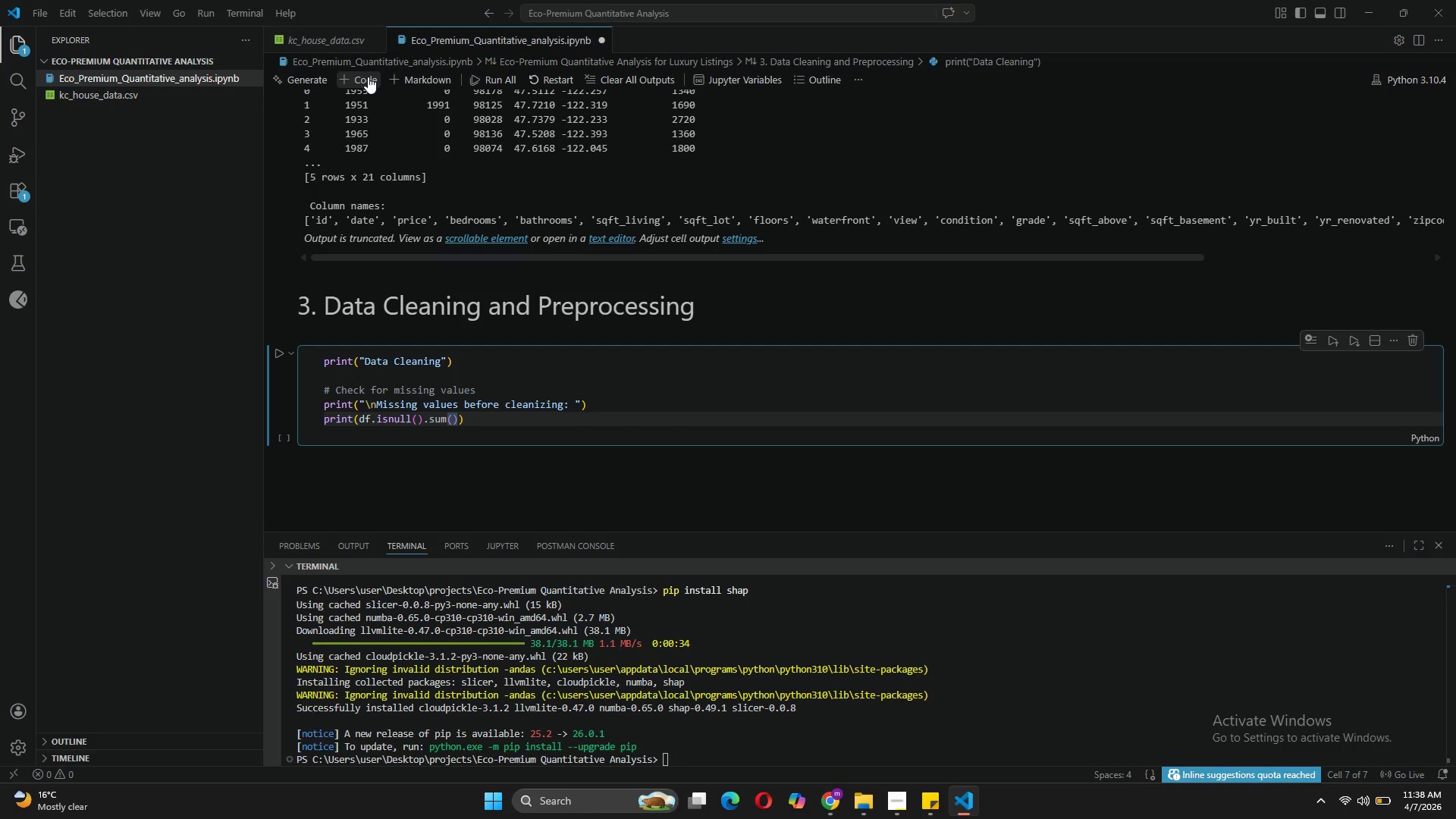 
key(ArrowRight)
 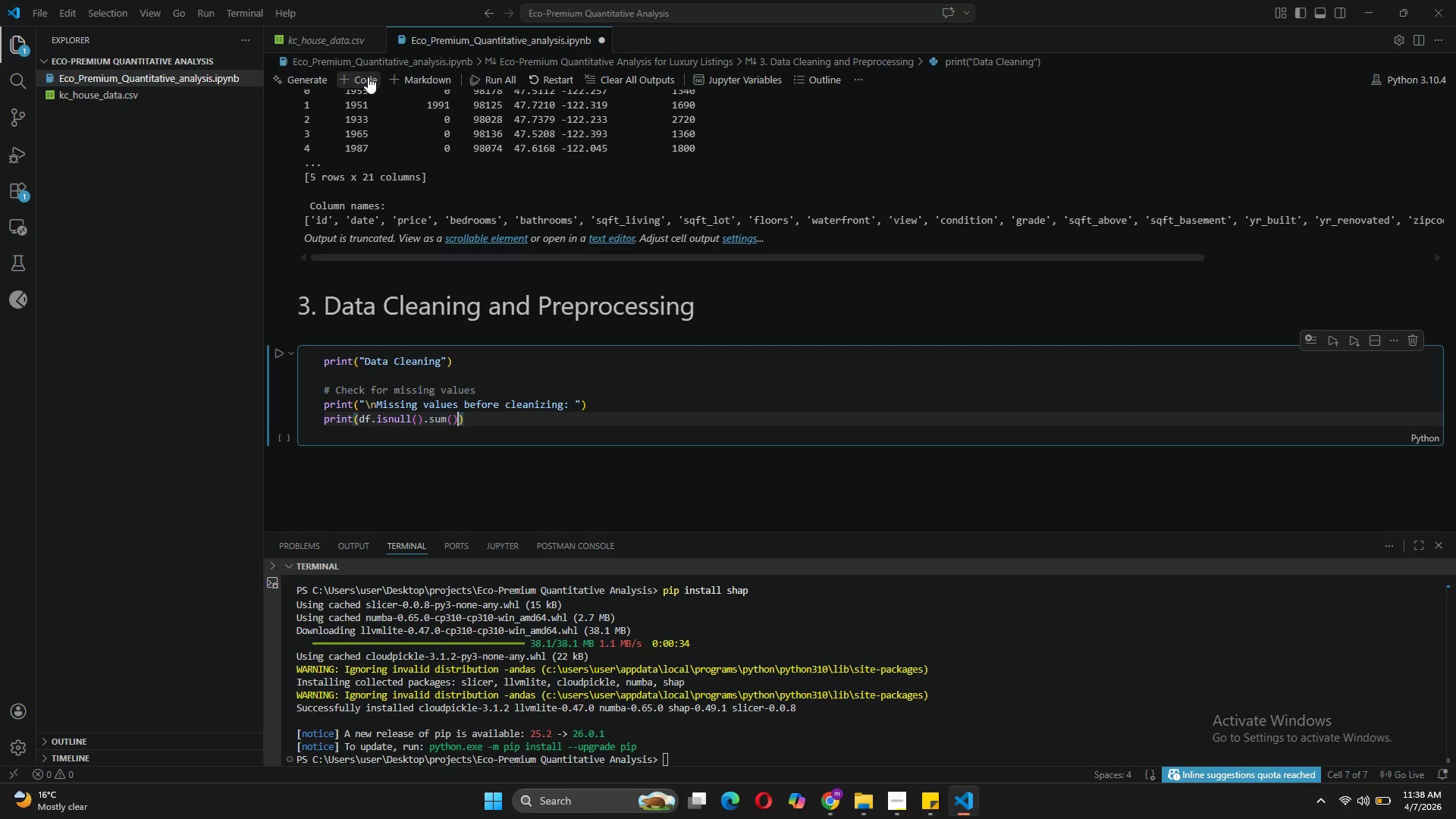 
key(ArrowRight)
 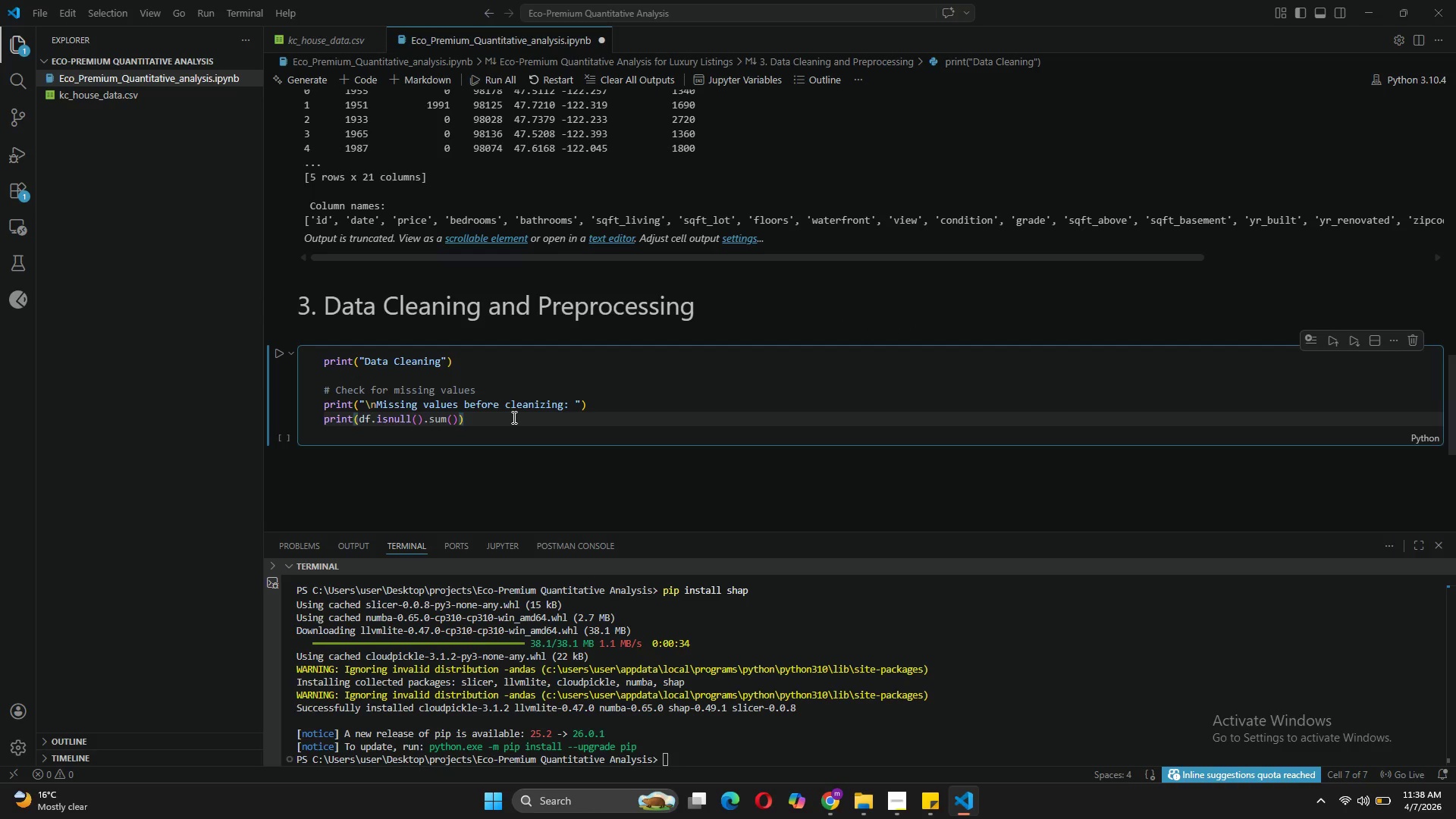 
left_click([513, 417])
 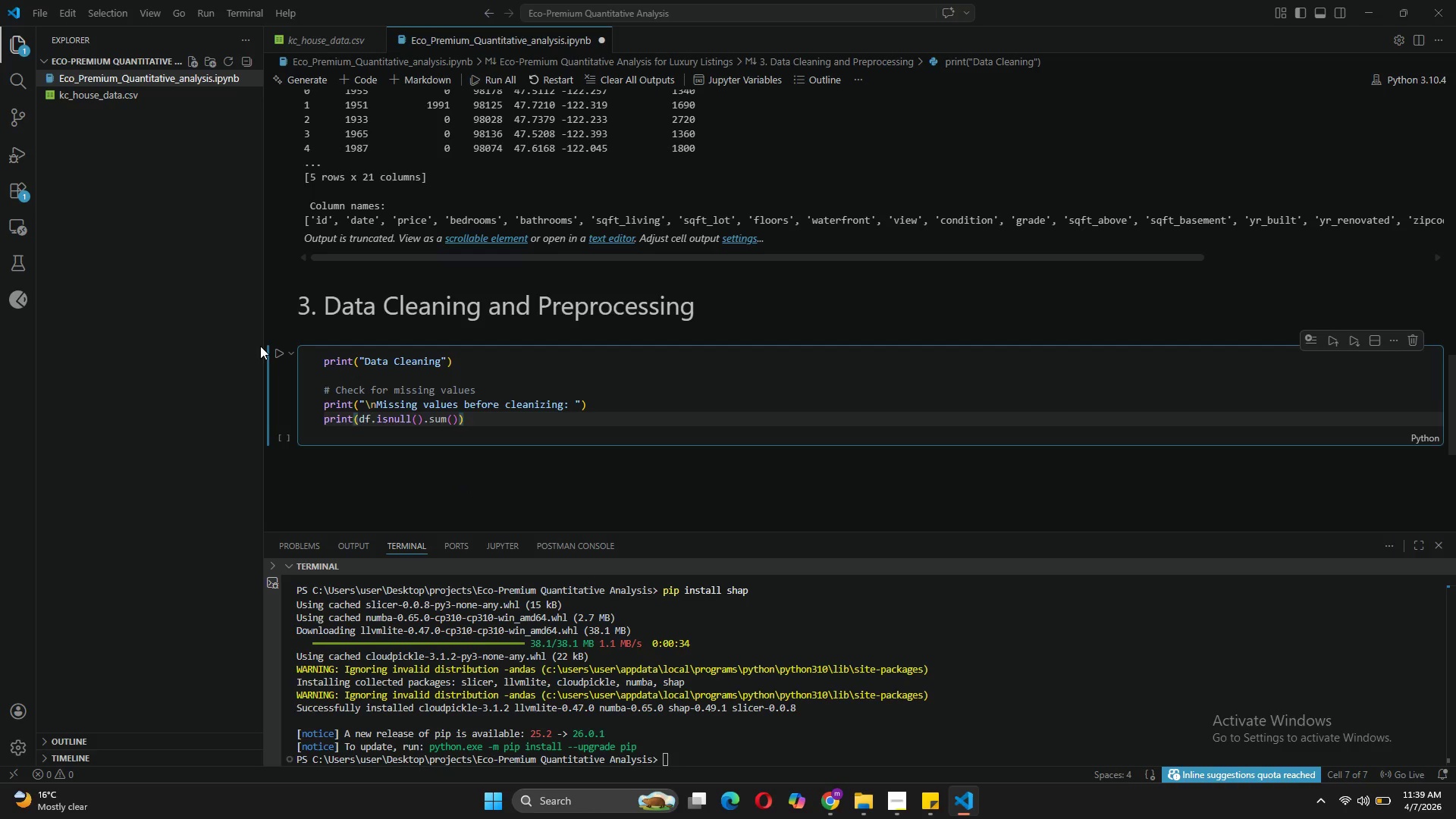 
wait(11.62)
 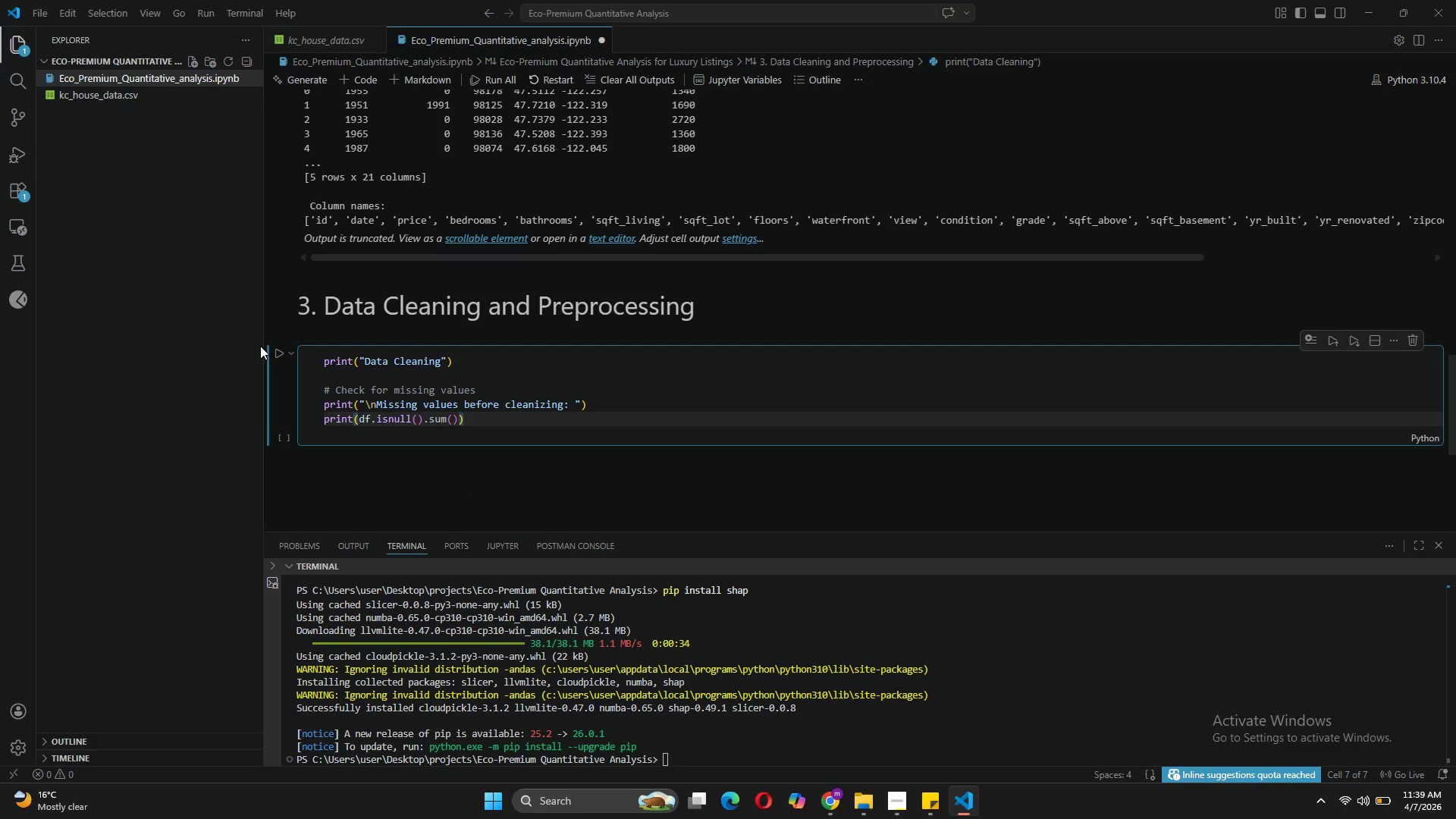 
key(Enter)
 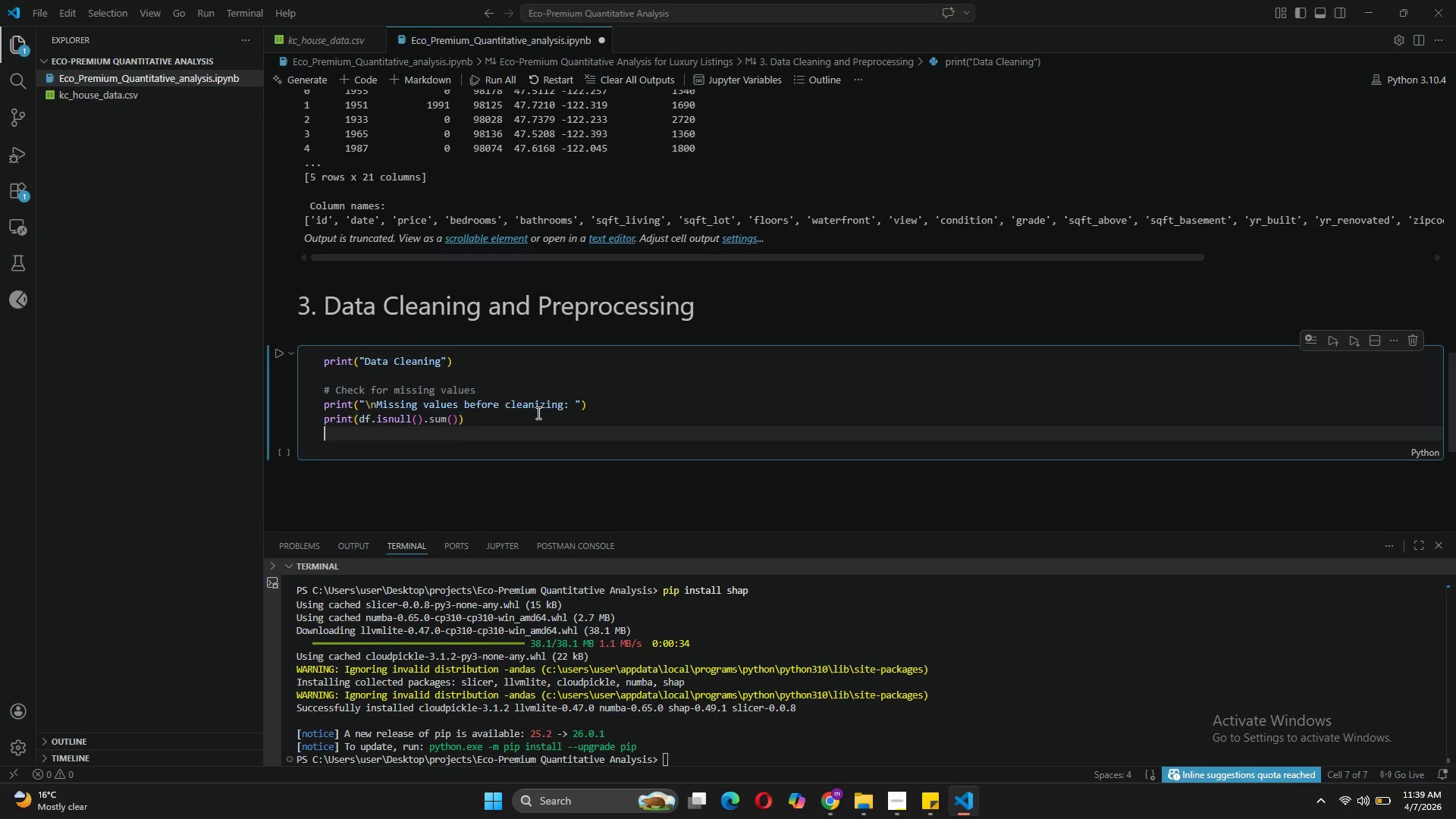 
key(Enter)
 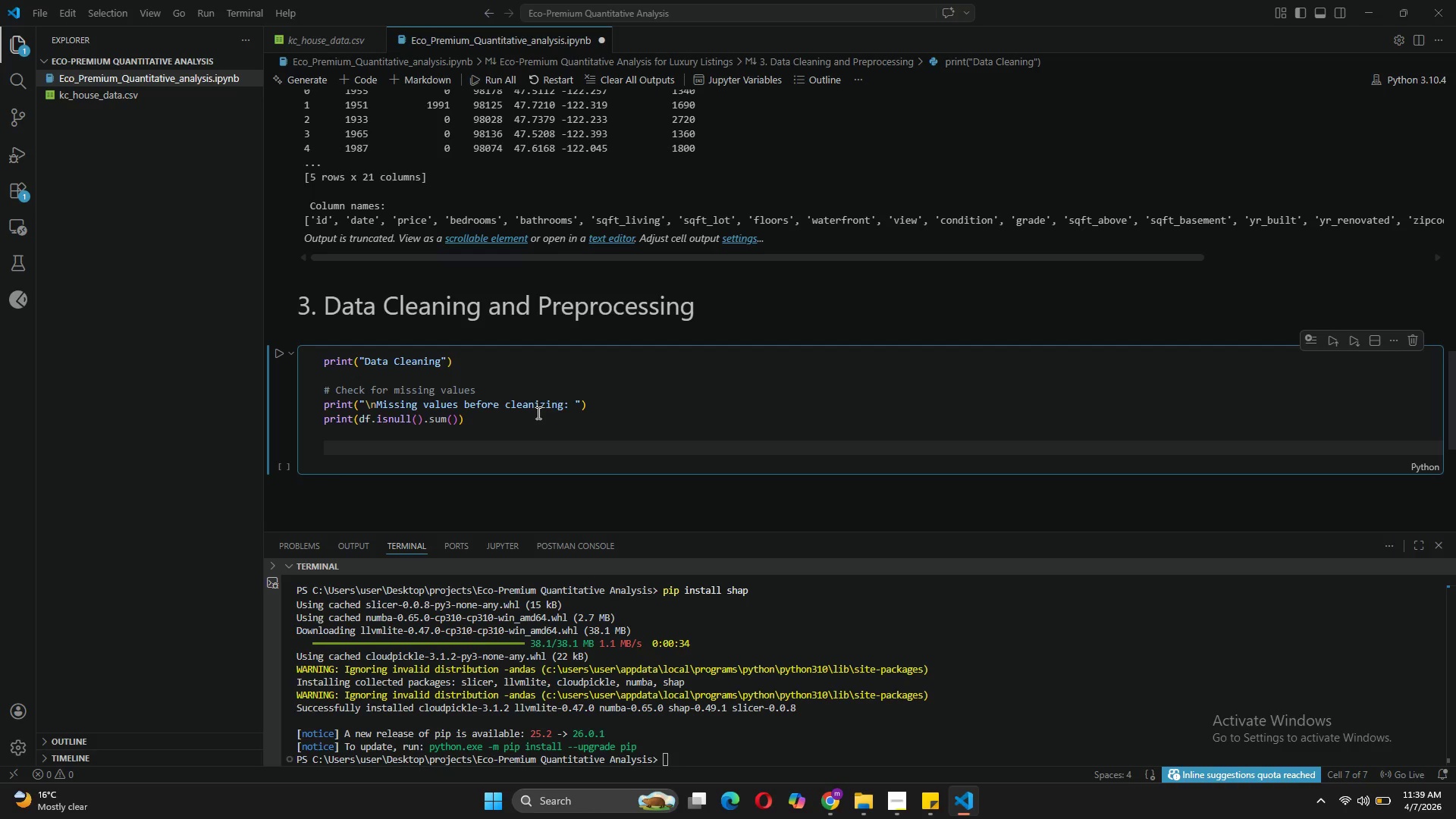 
type(#Handle missing values )
key(Backspace)
 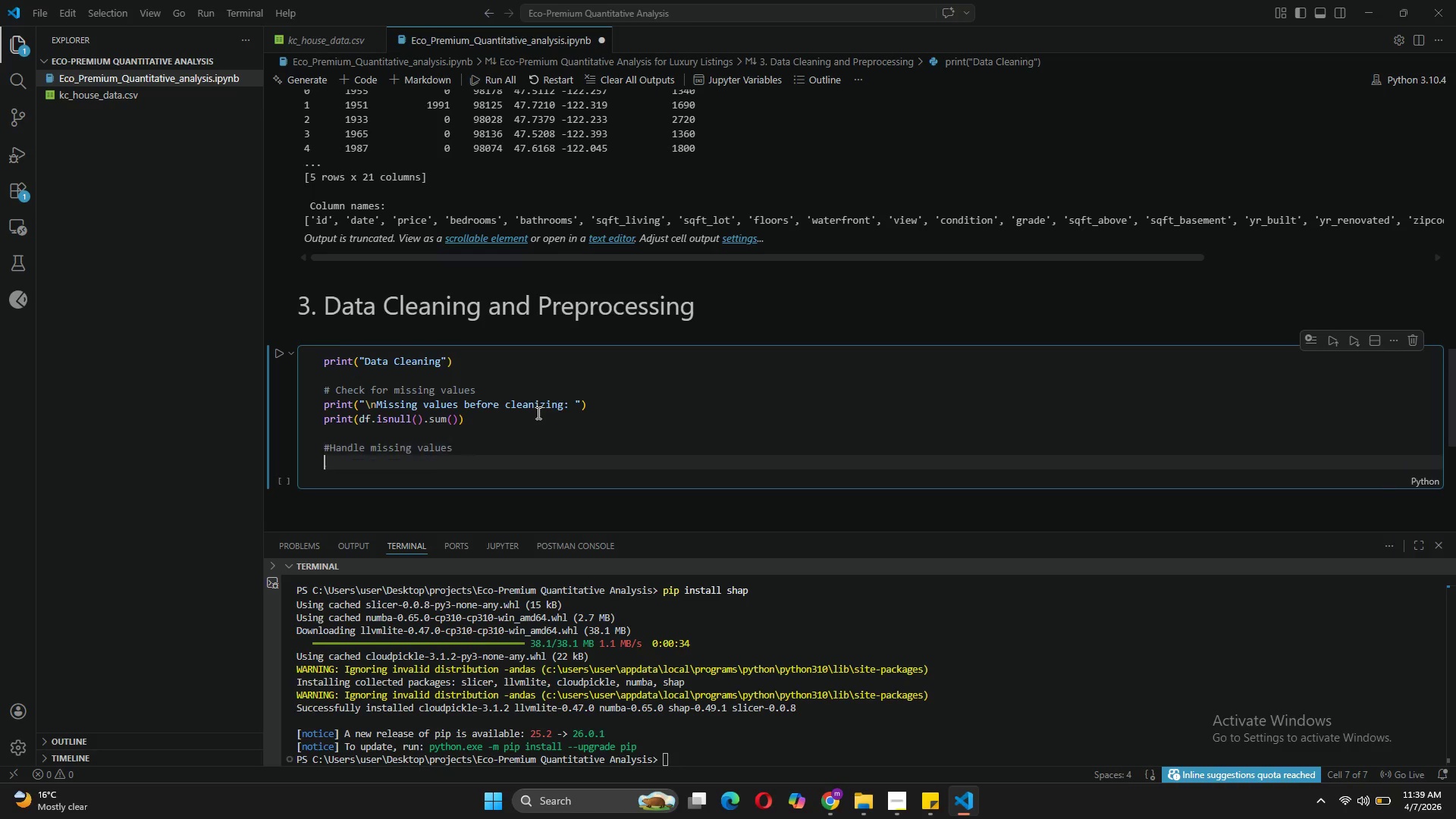 
key(Enter)
 